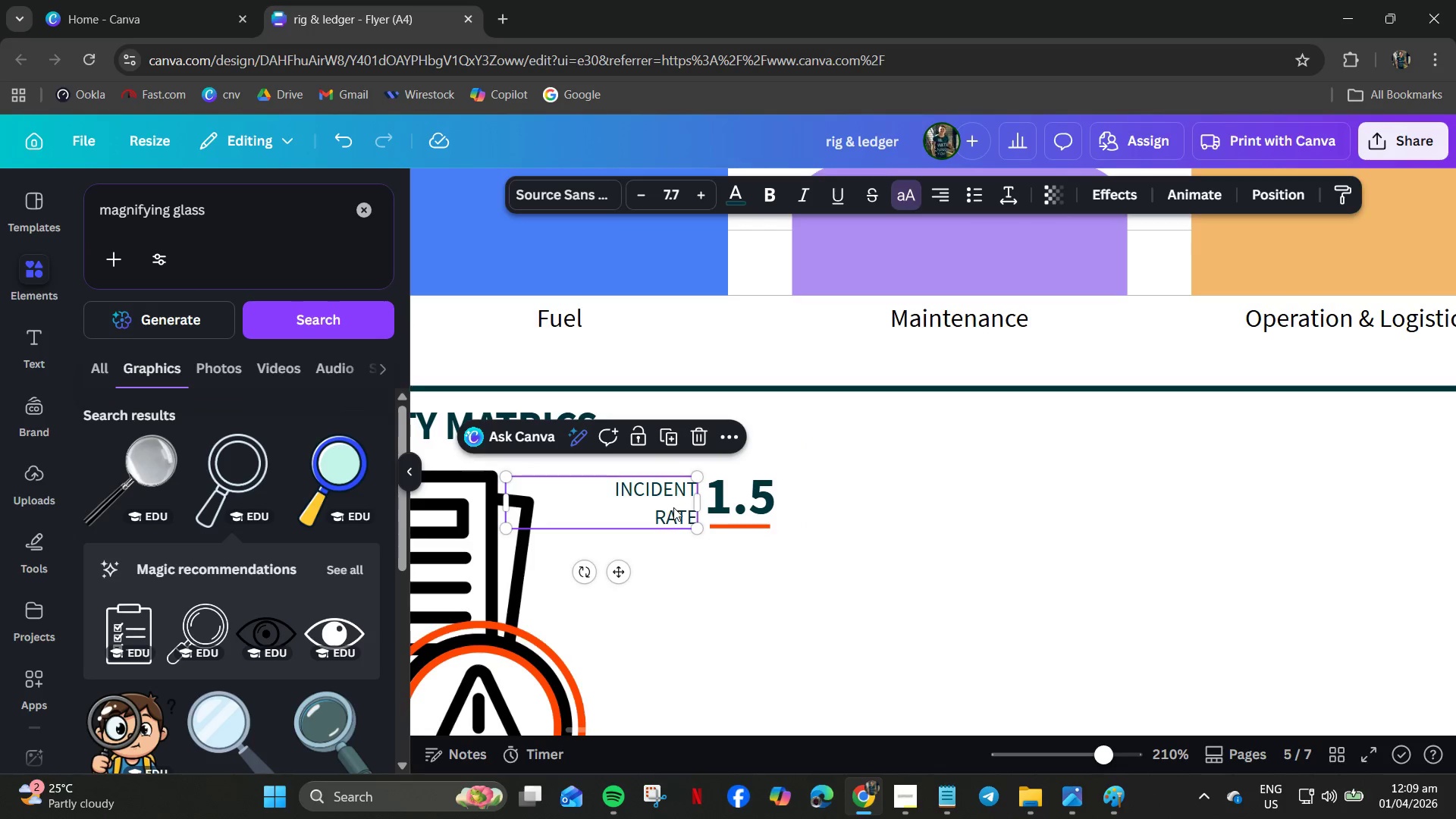 
key(Control+B)
 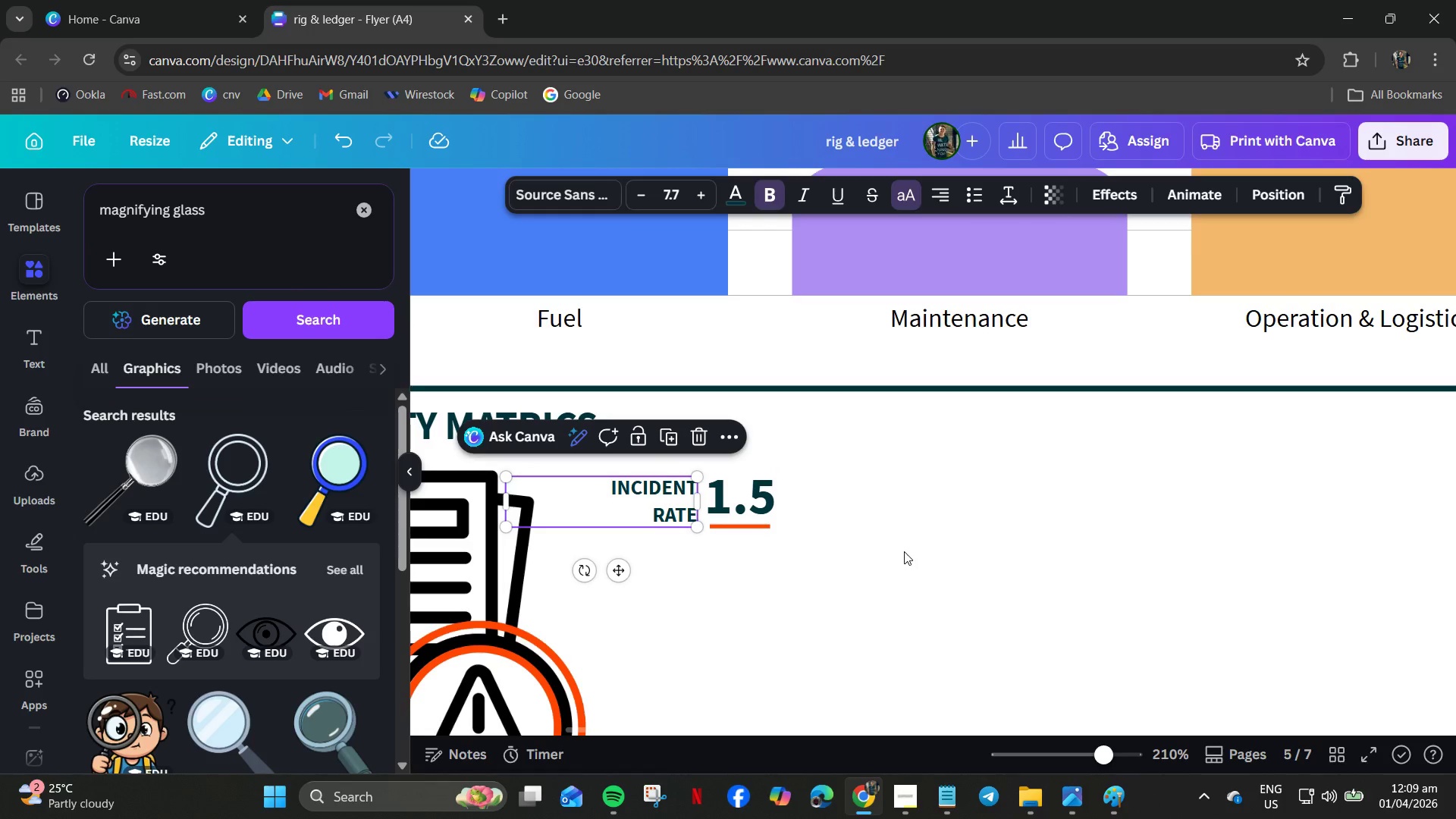 
left_click([904, 550])
 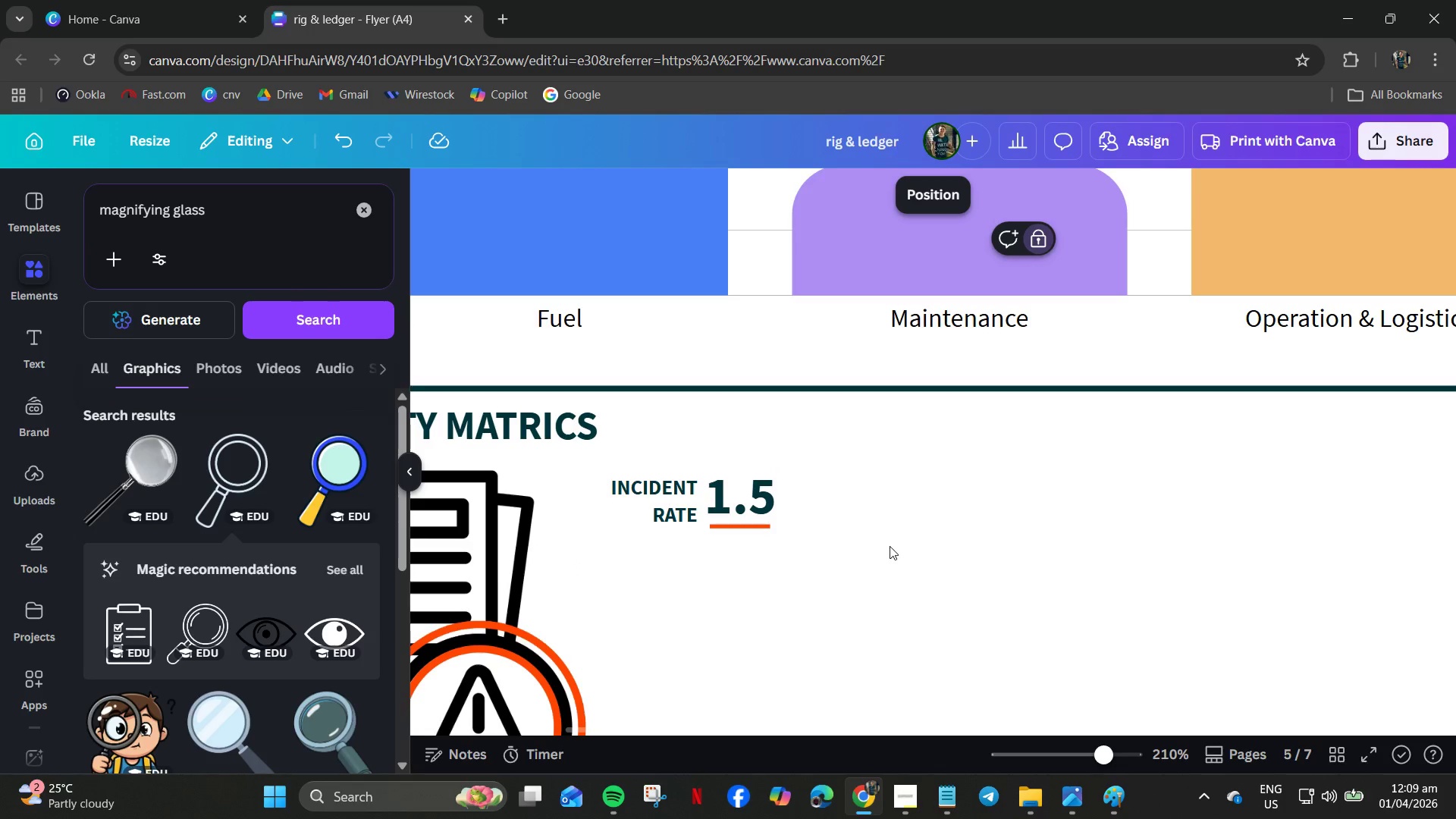 
hold_key(key=ControlLeft, duration=0.58)
scroll: coordinate [811, 534], scroll_direction: down, amount: 3.0
 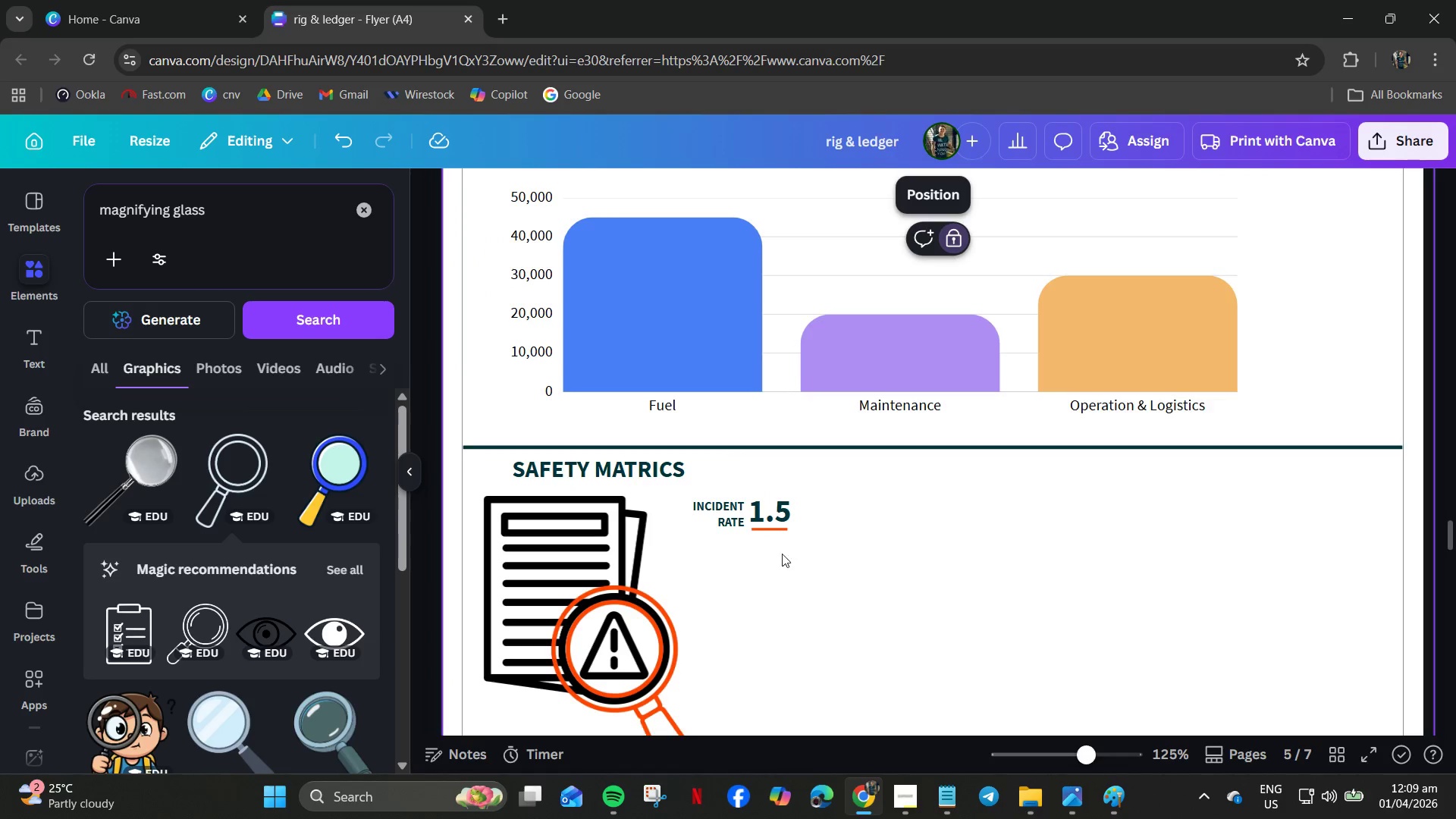 
left_click_drag(start_coordinate=[853, 508], to_coordinate=[726, 518])
 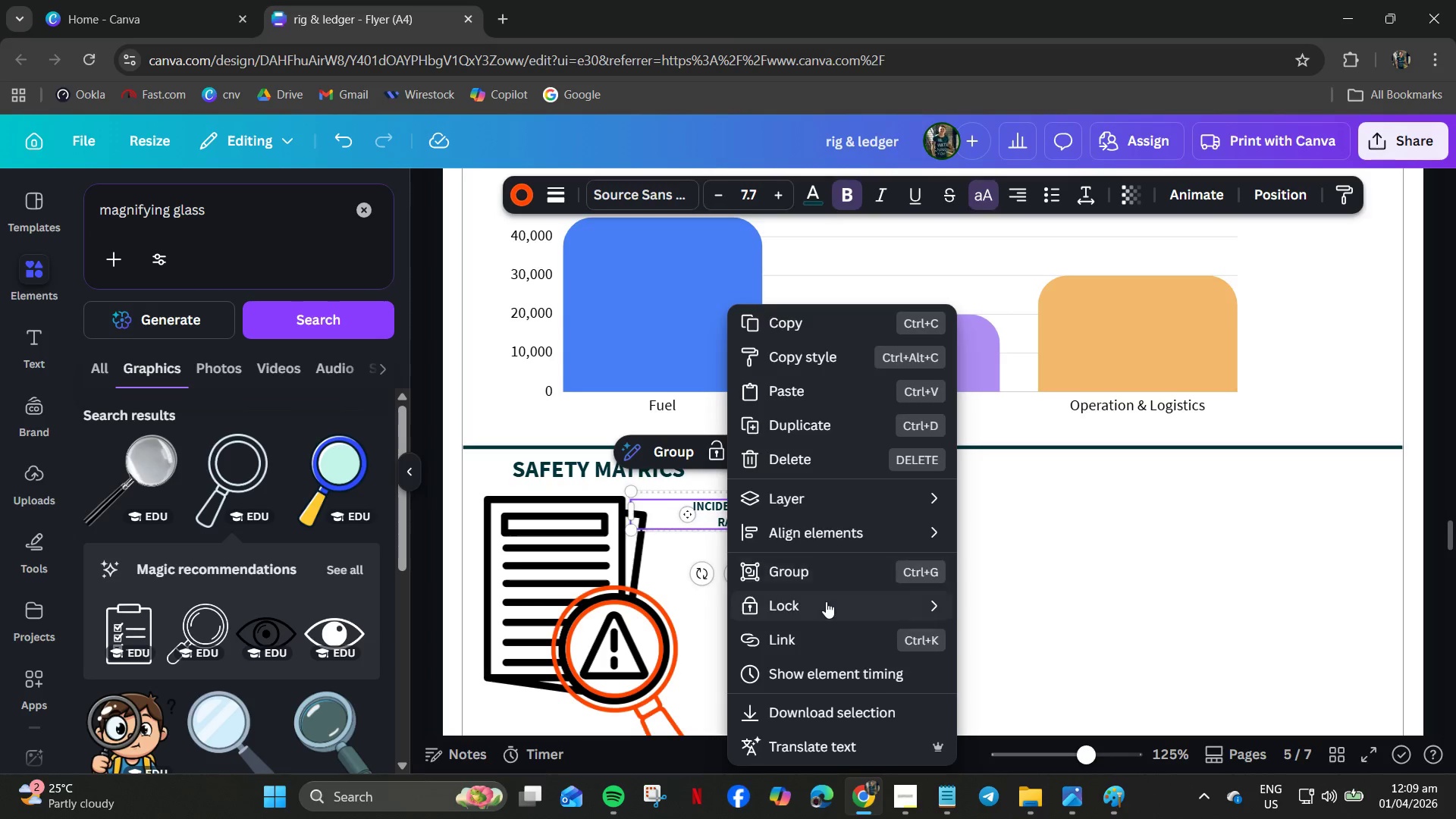 
left_click([817, 579])
 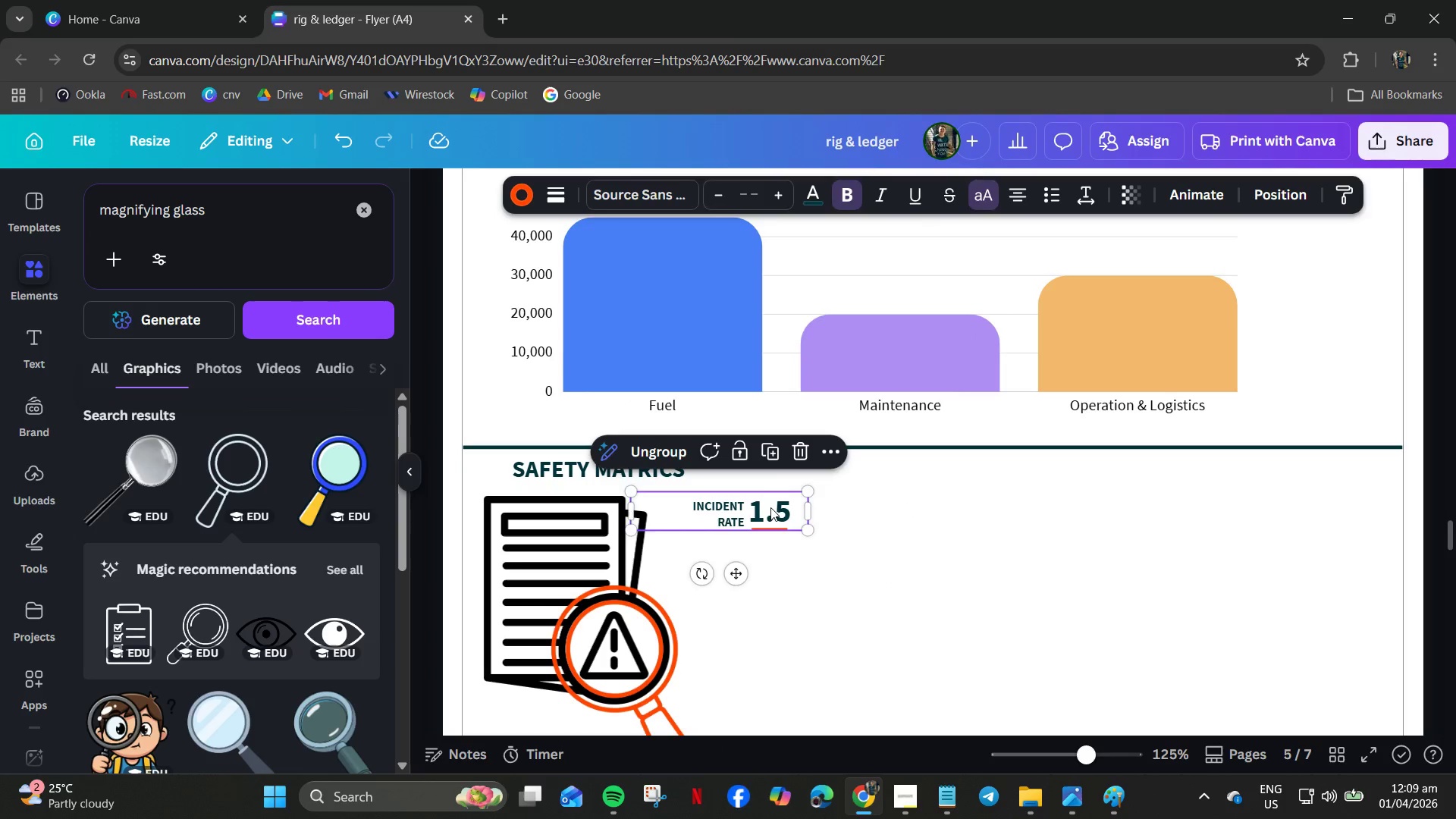 
left_click_drag(start_coordinate=[768, 505], to_coordinate=[767, 560])
 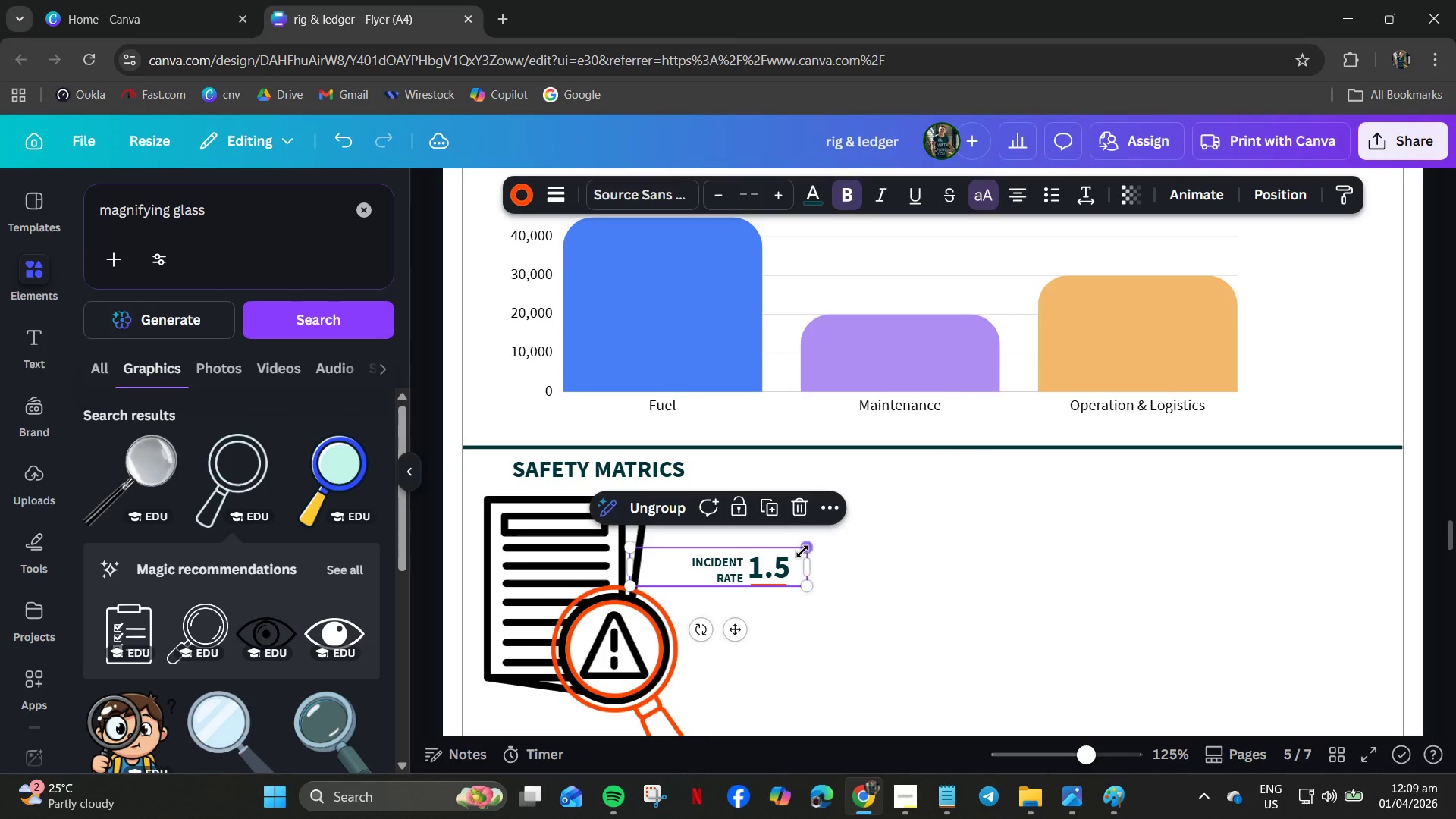 
left_click_drag(start_coordinate=[805, 549], to_coordinate=[841, 528])
 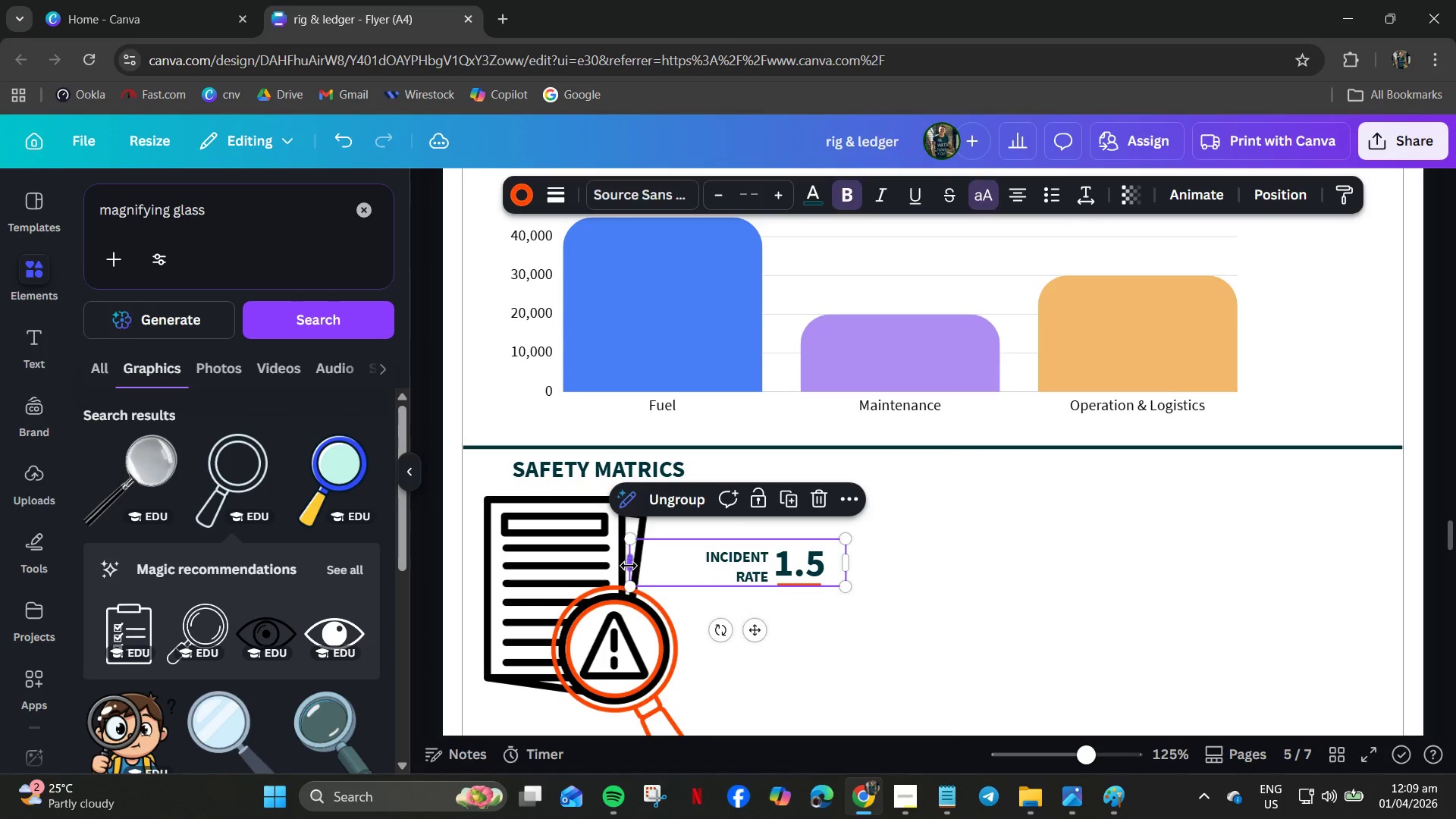 
left_click_drag(start_coordinate=[629, 566], to_coordinate=[651, 562])
 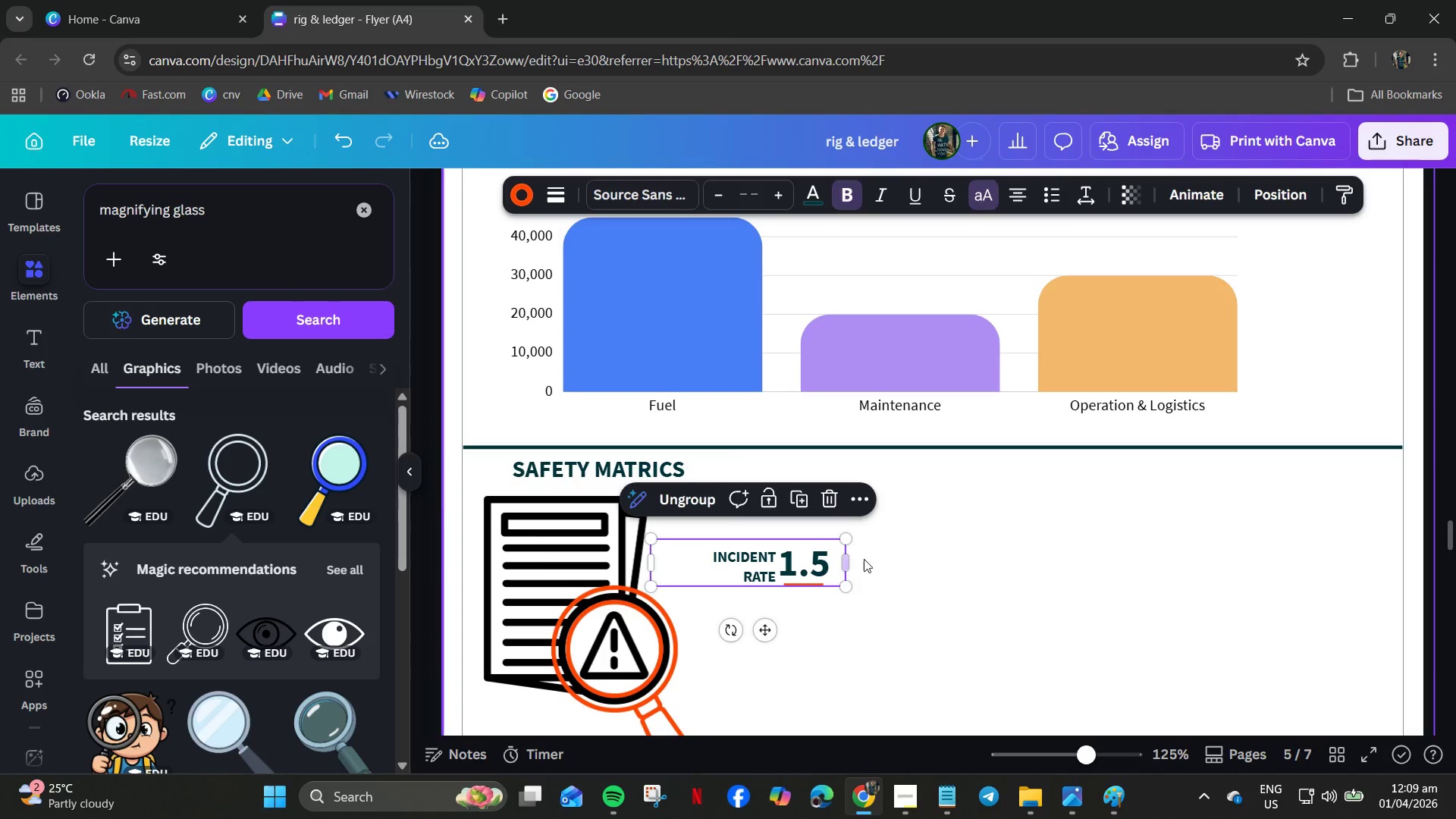 
left_click([894, 560])
 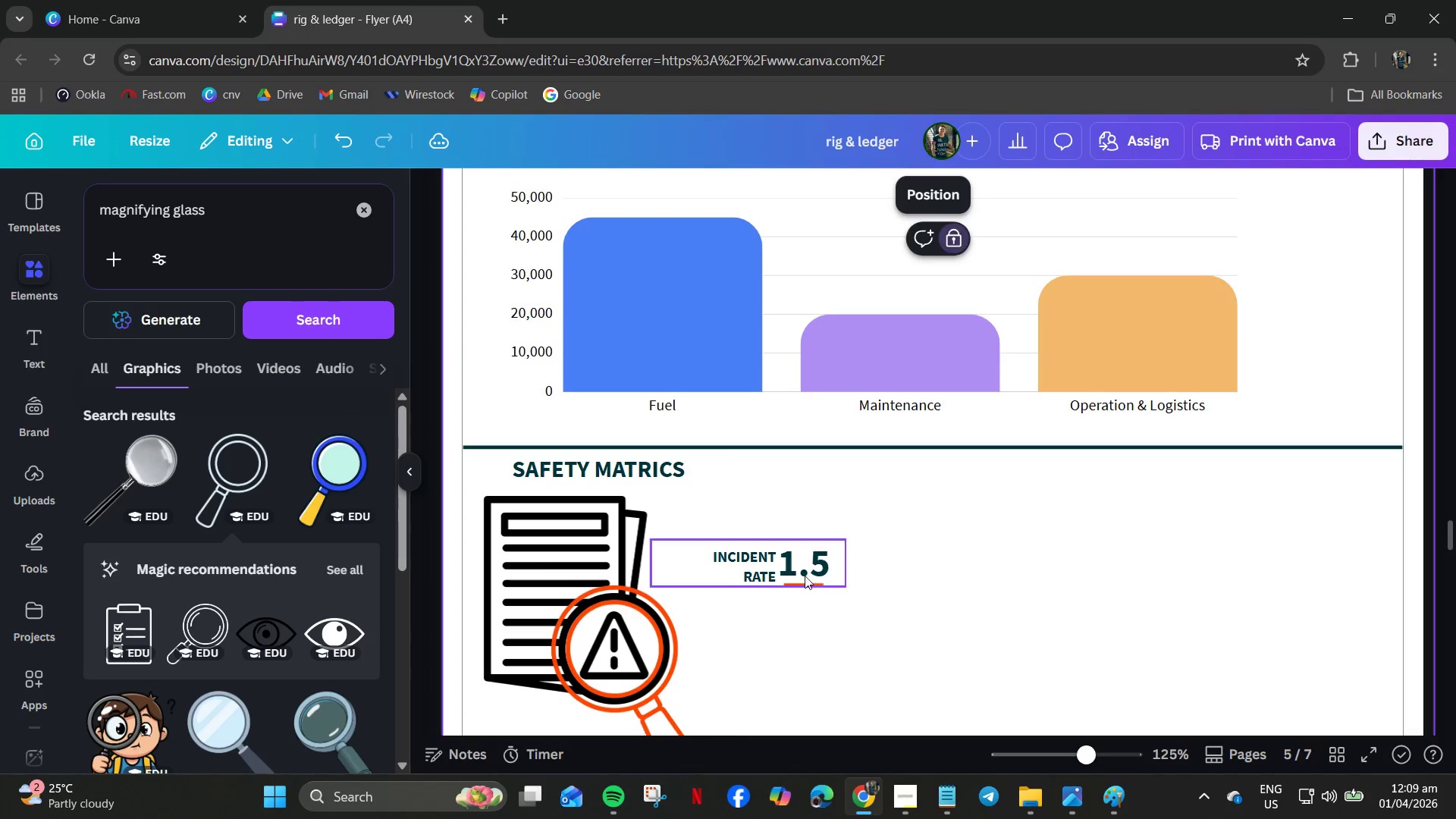 
left_click_drag(start_coordinate=[805, 575], to_coordinate=[767, 572])
 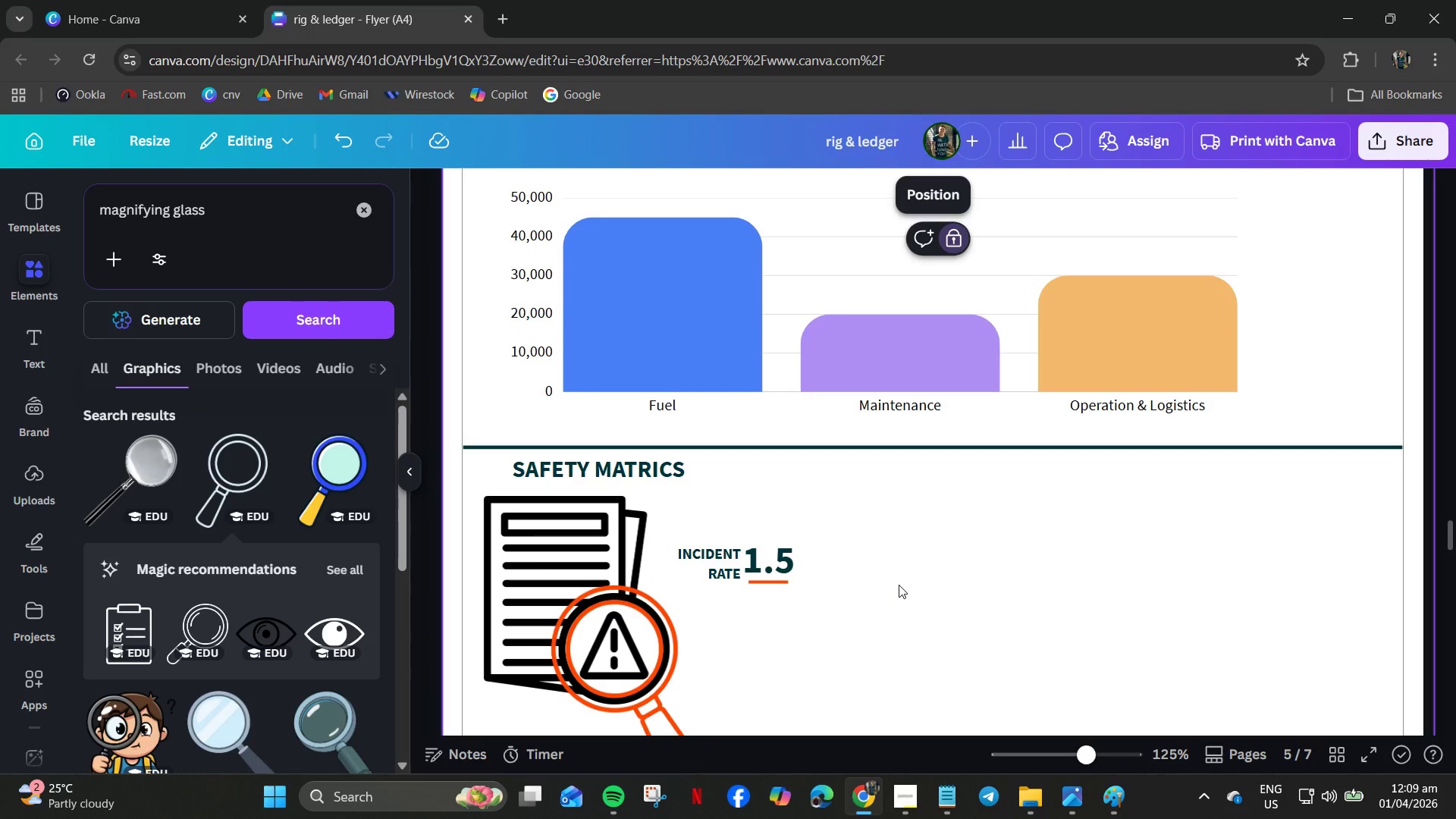 
wait(6.09)
 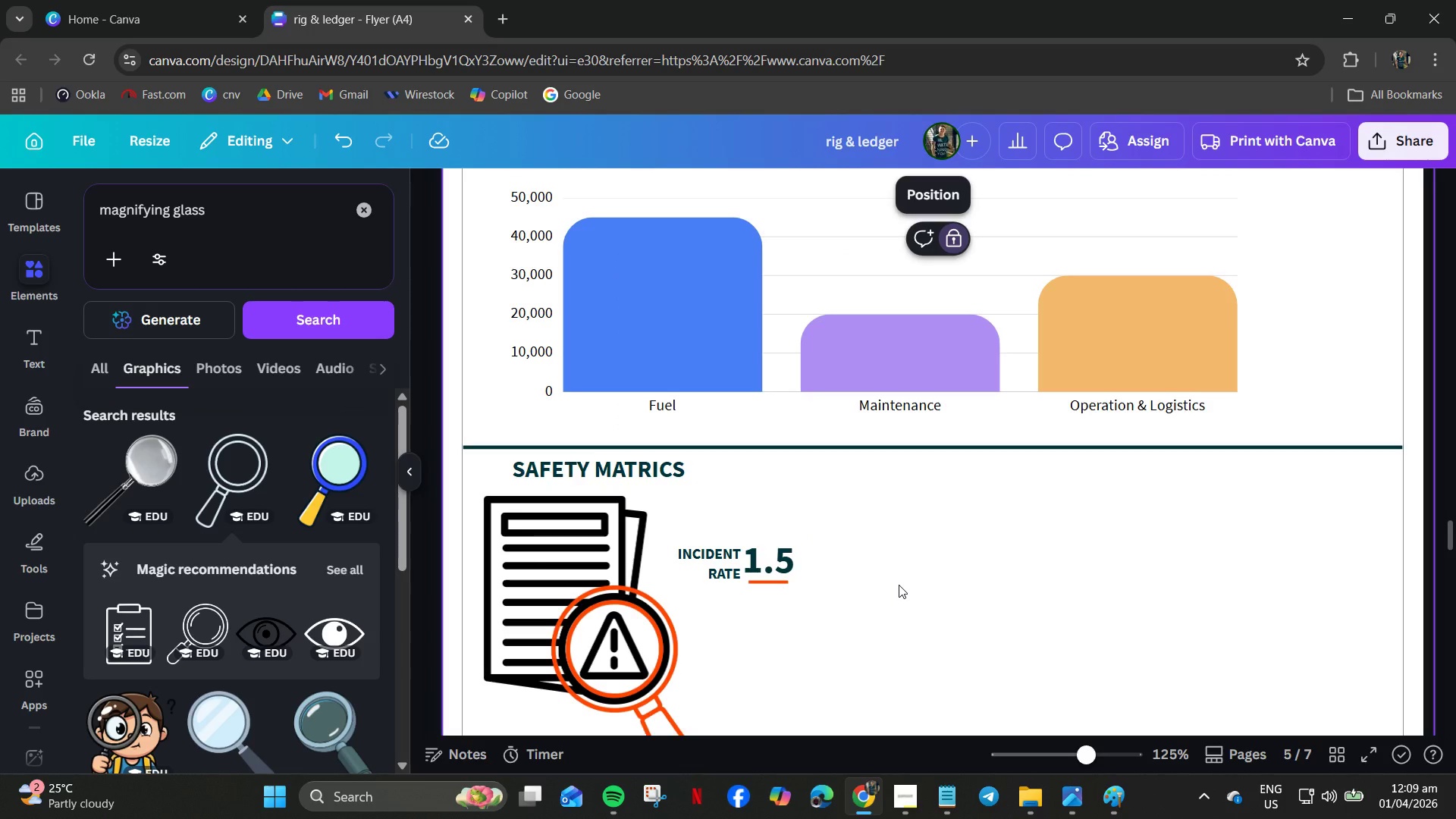 
left_click([745, 562])
 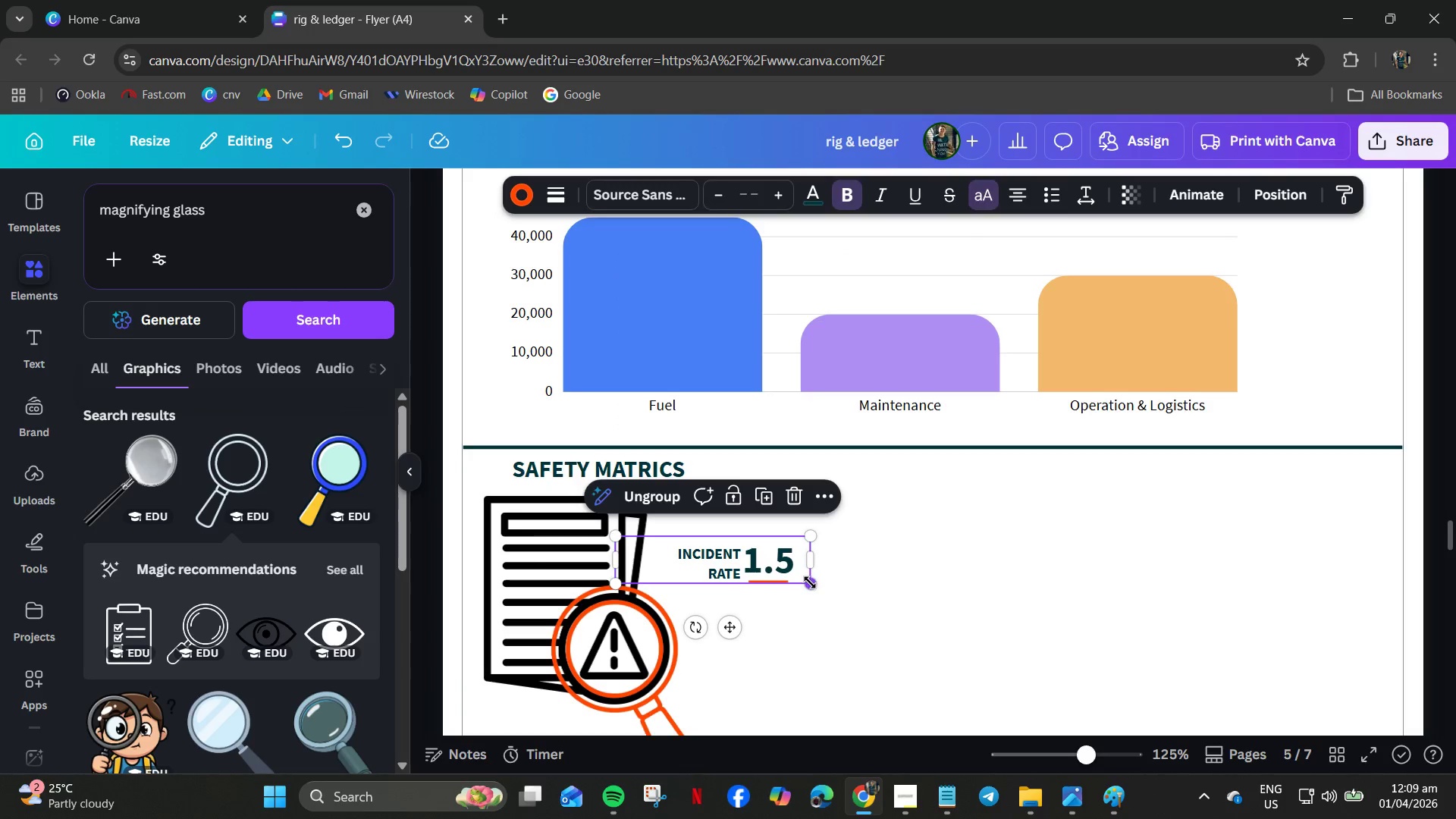 
left_click_drag(start_coordinate=[810, 583], to_coordinate=[881, 664])
 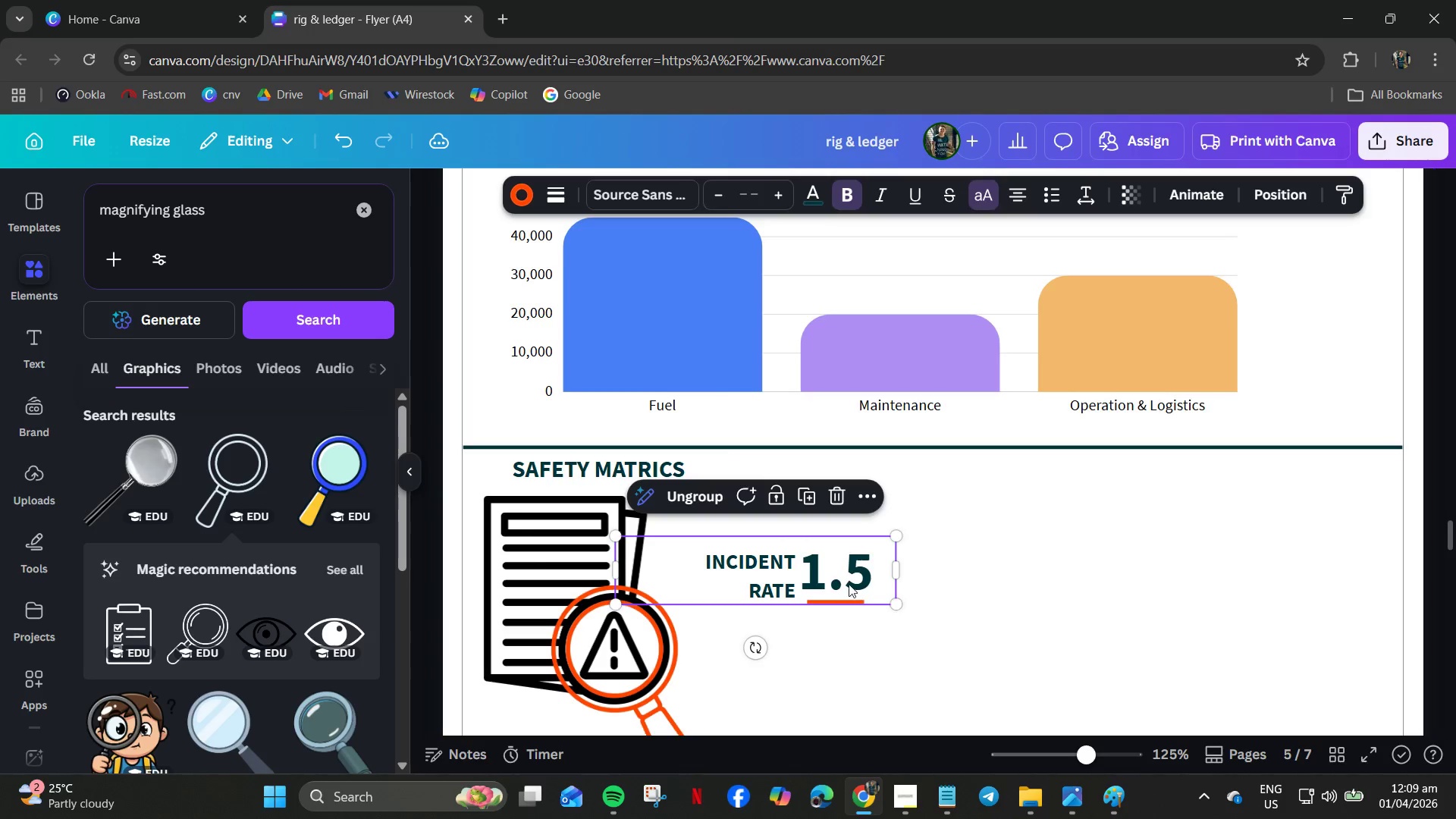 
left_click_drag(start_coordinate=[848, 584], to_coordinate=[819, 623])
 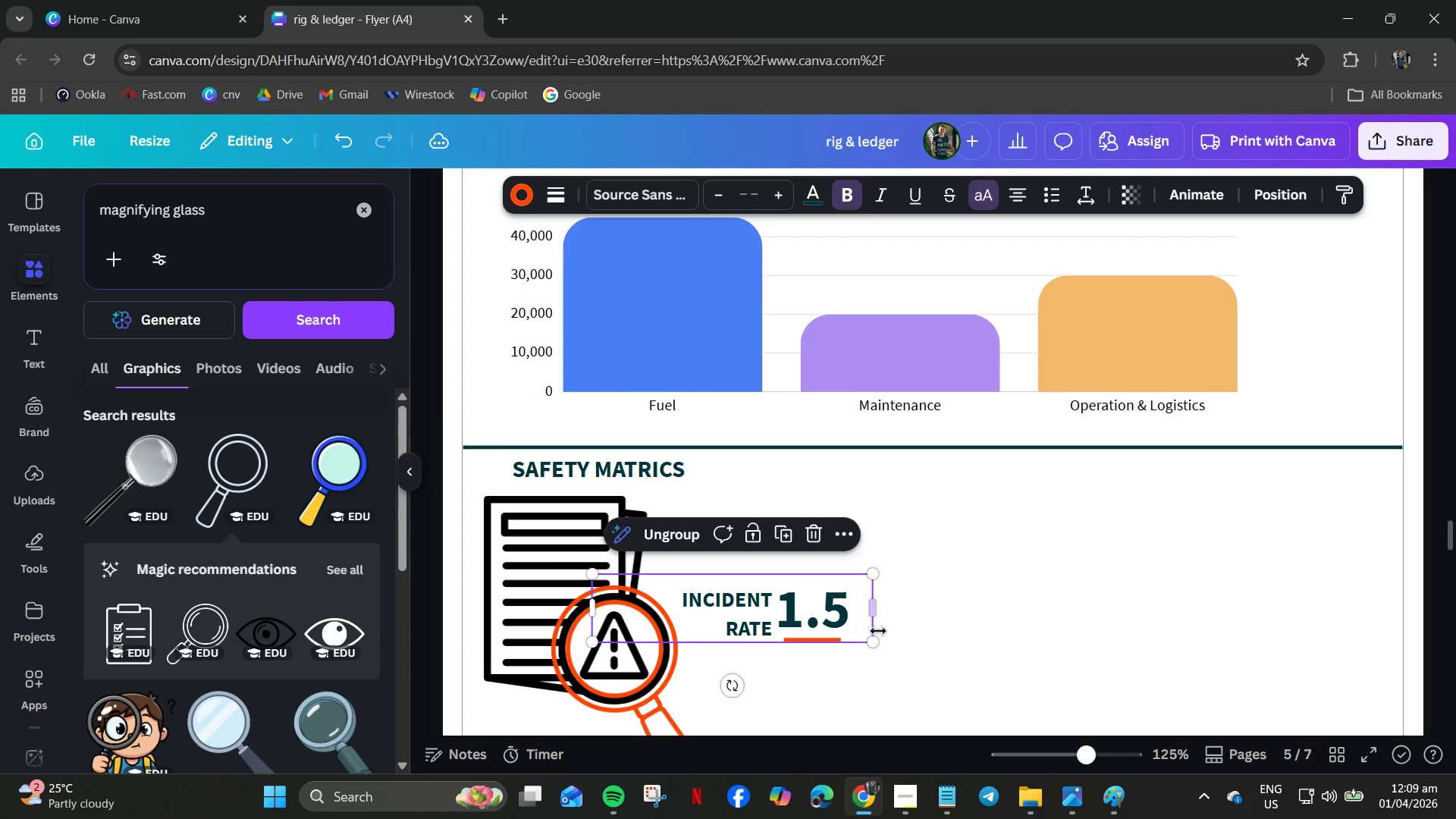 
scroll: coordinate [893, 632], scroll_direction: down, amount: 2.0
 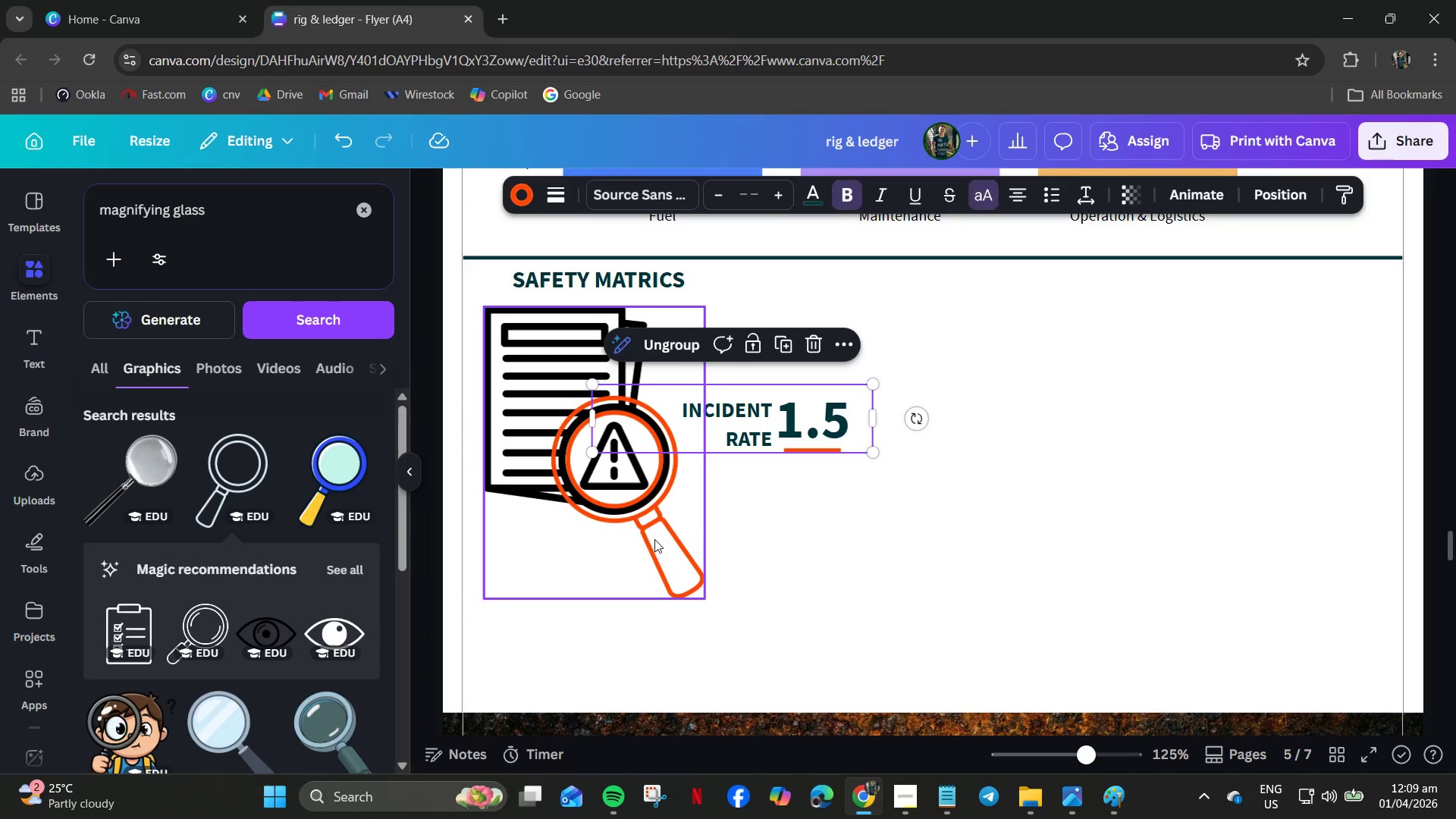 
left_click([654, 529])
 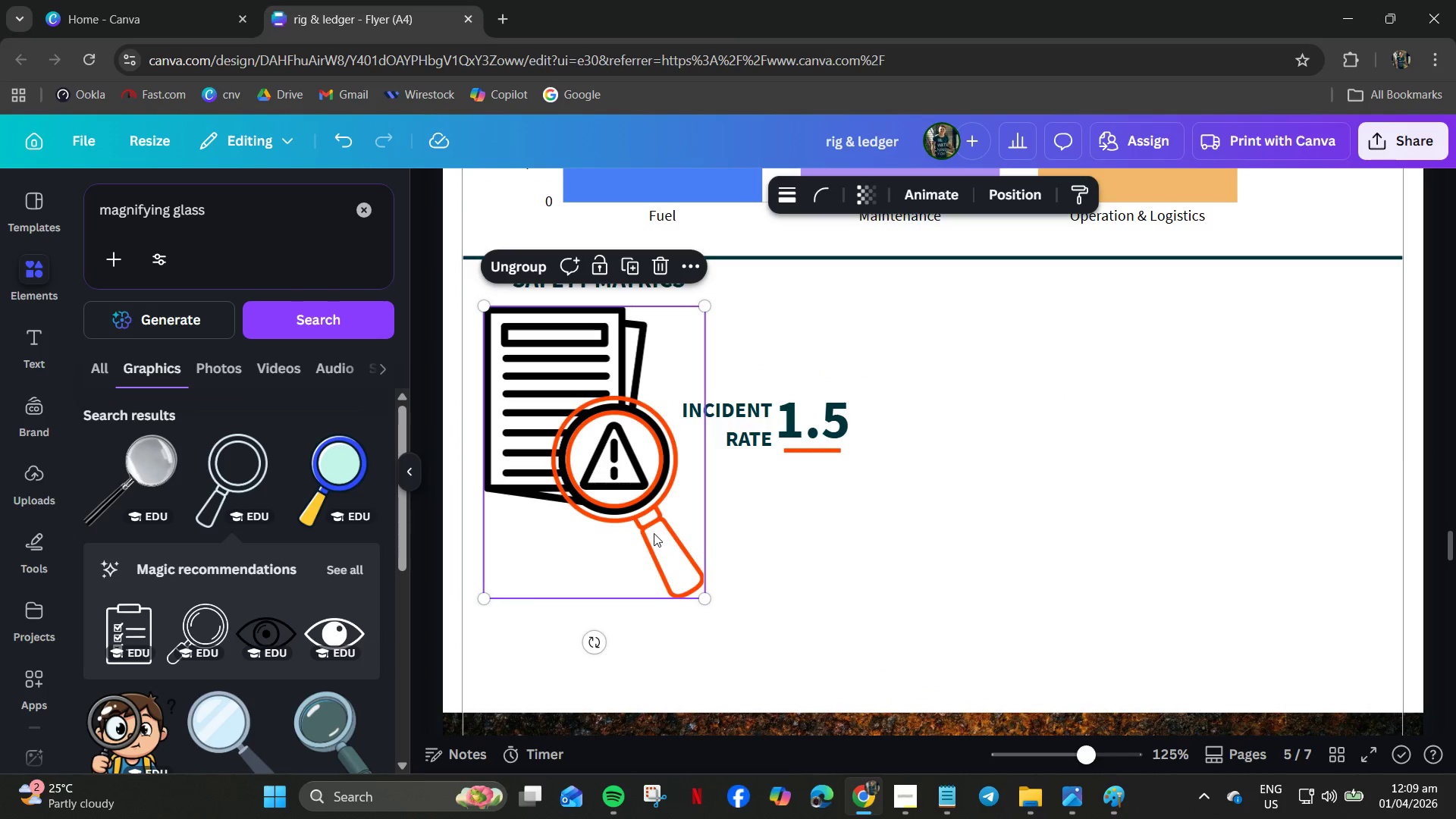 
left_click_drag(start_coordinate=[654, 529], to_coordinate=[657, 570])
 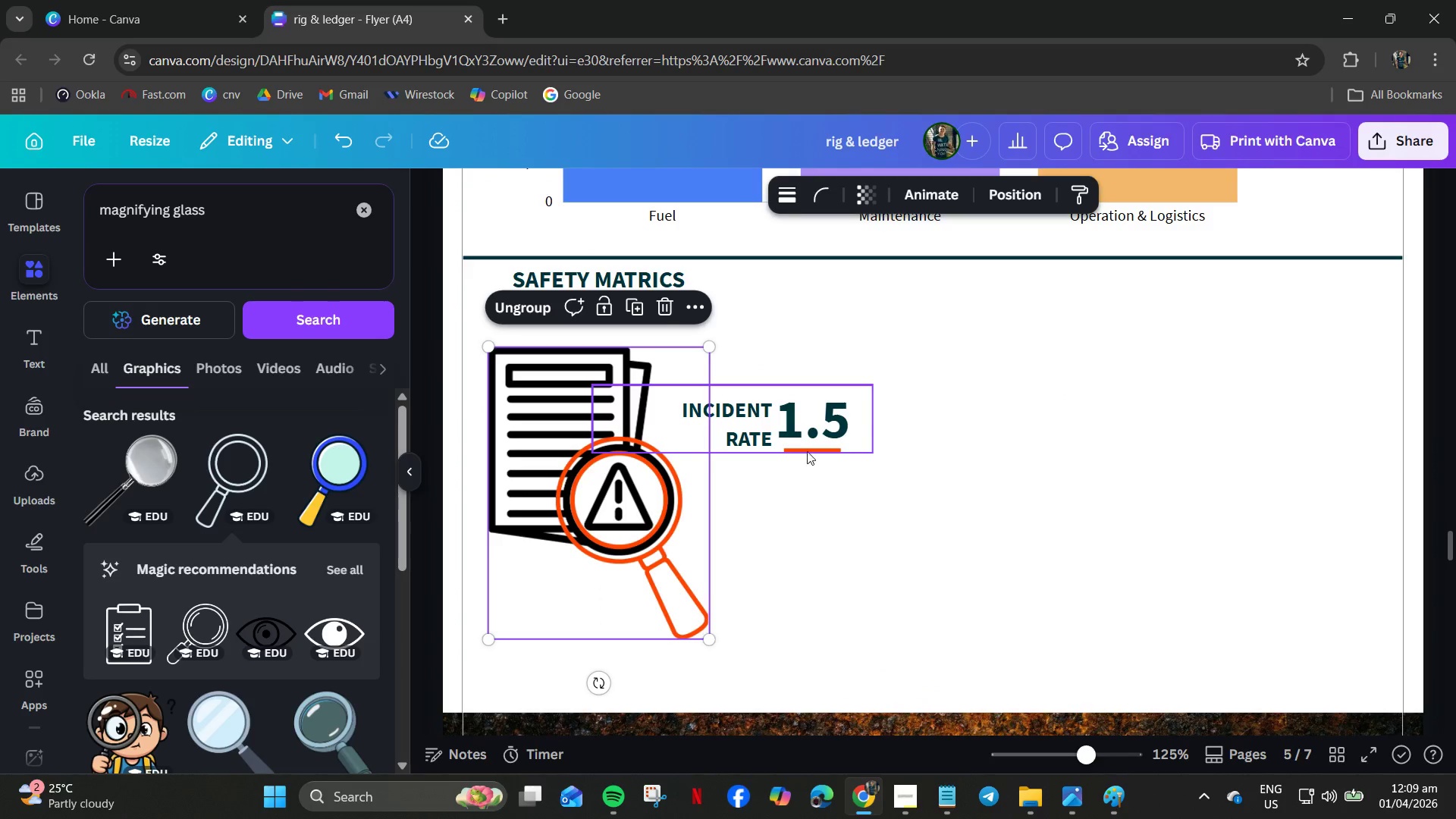 
left_click_drag(start_coordinate=[807, 449], to_coordinate=[818, 511])
 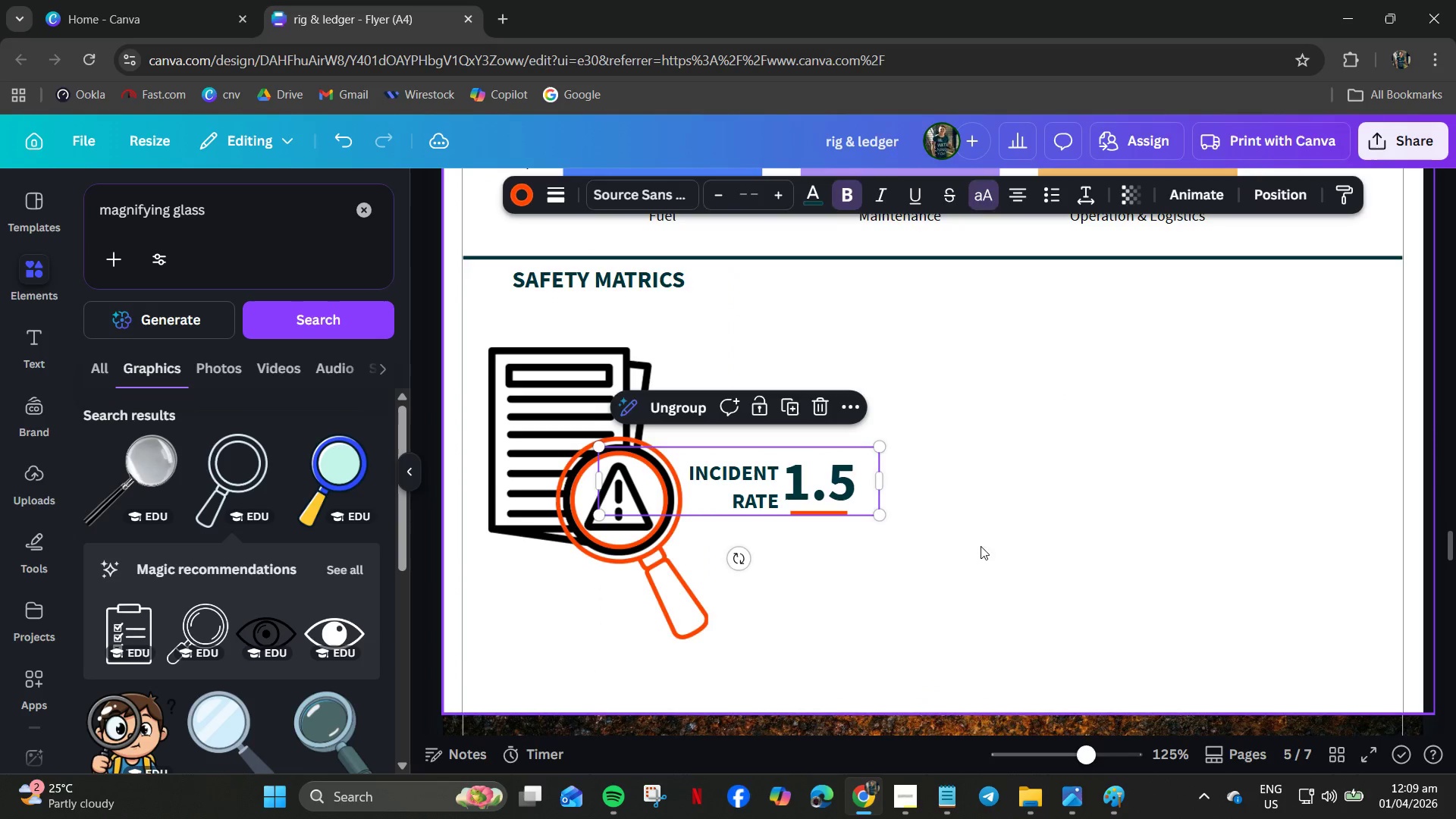 
left_click([991, 548])
 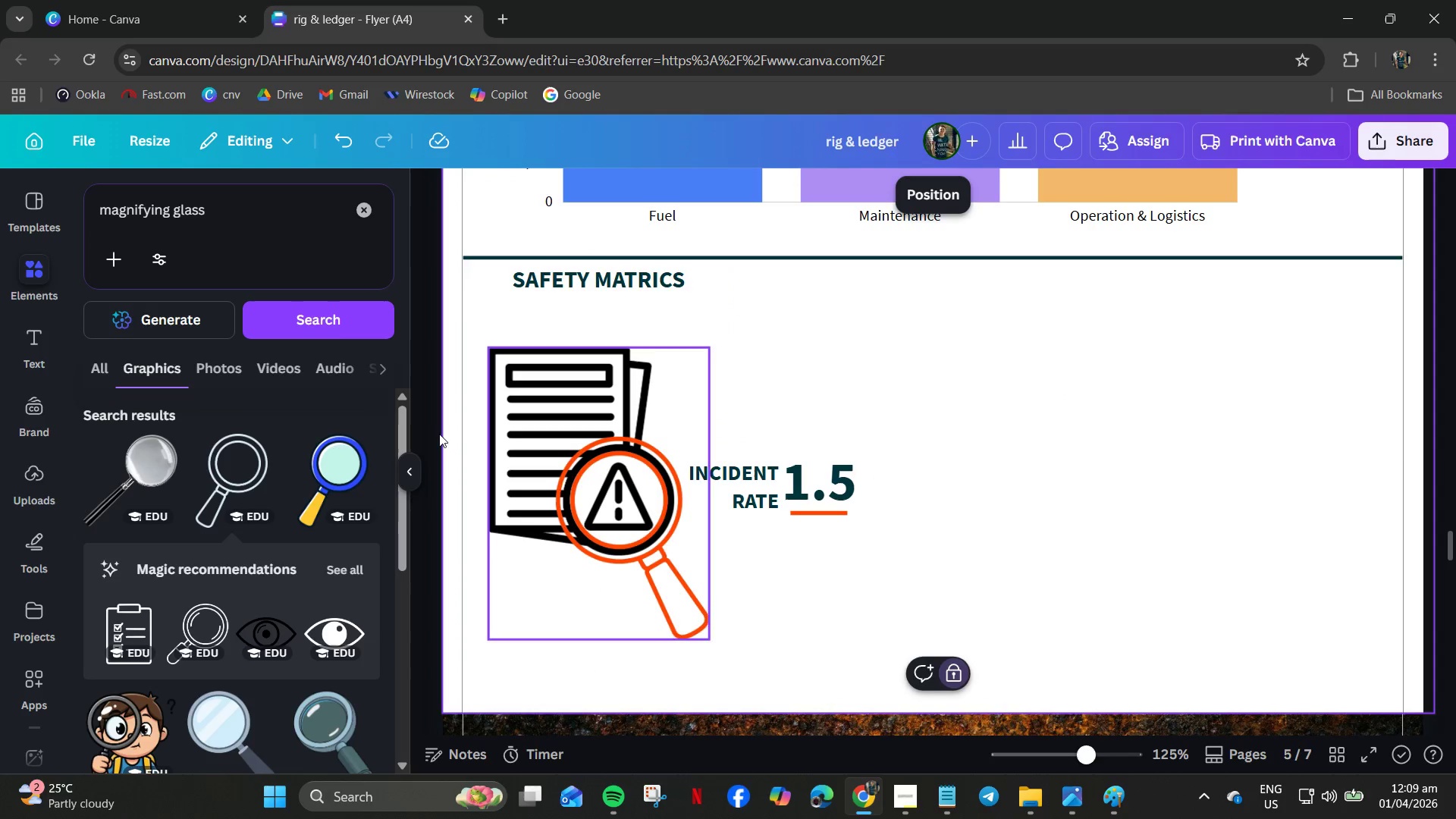 
left_click([229, 212])
 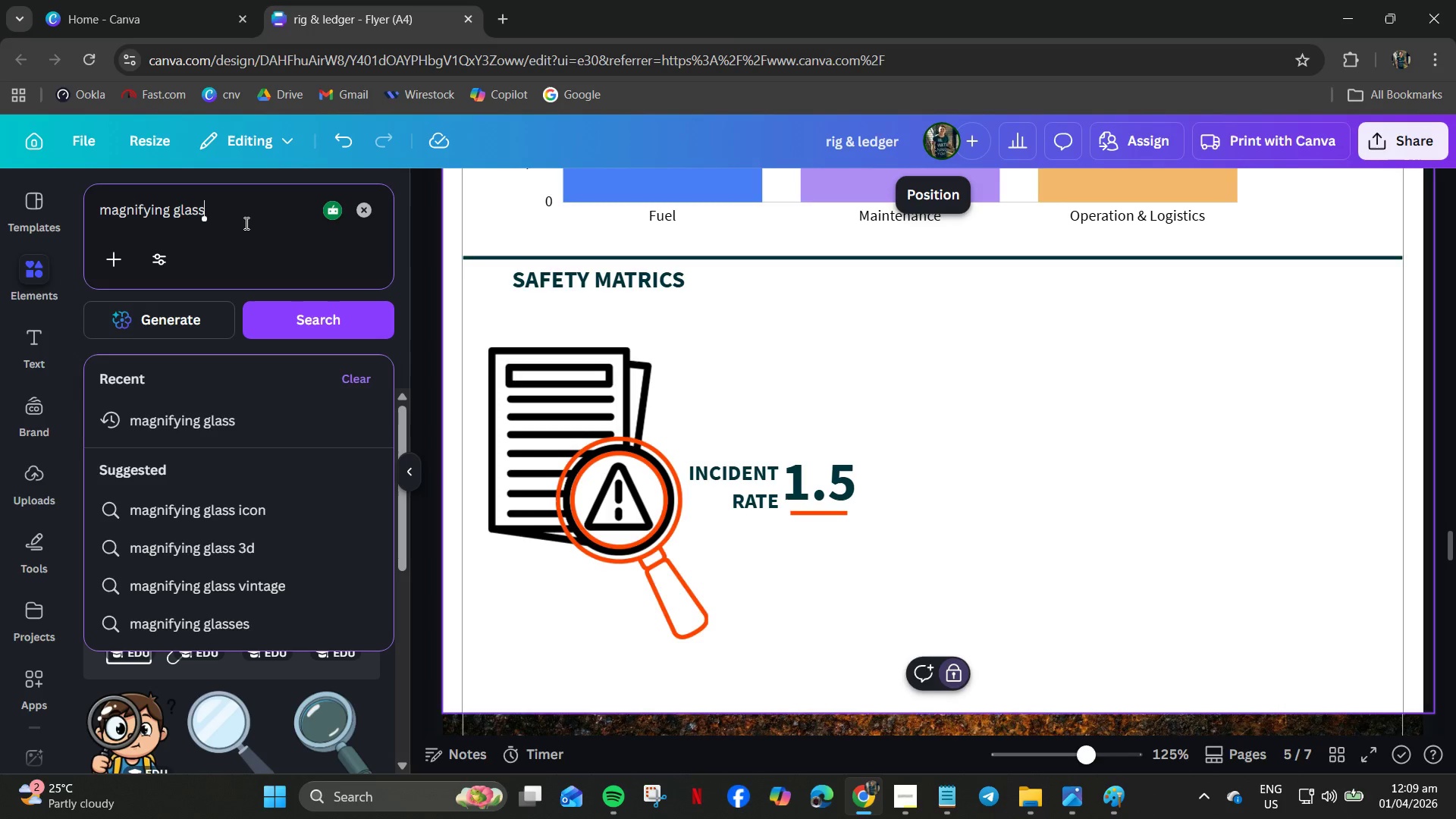 
key(Control+A)
 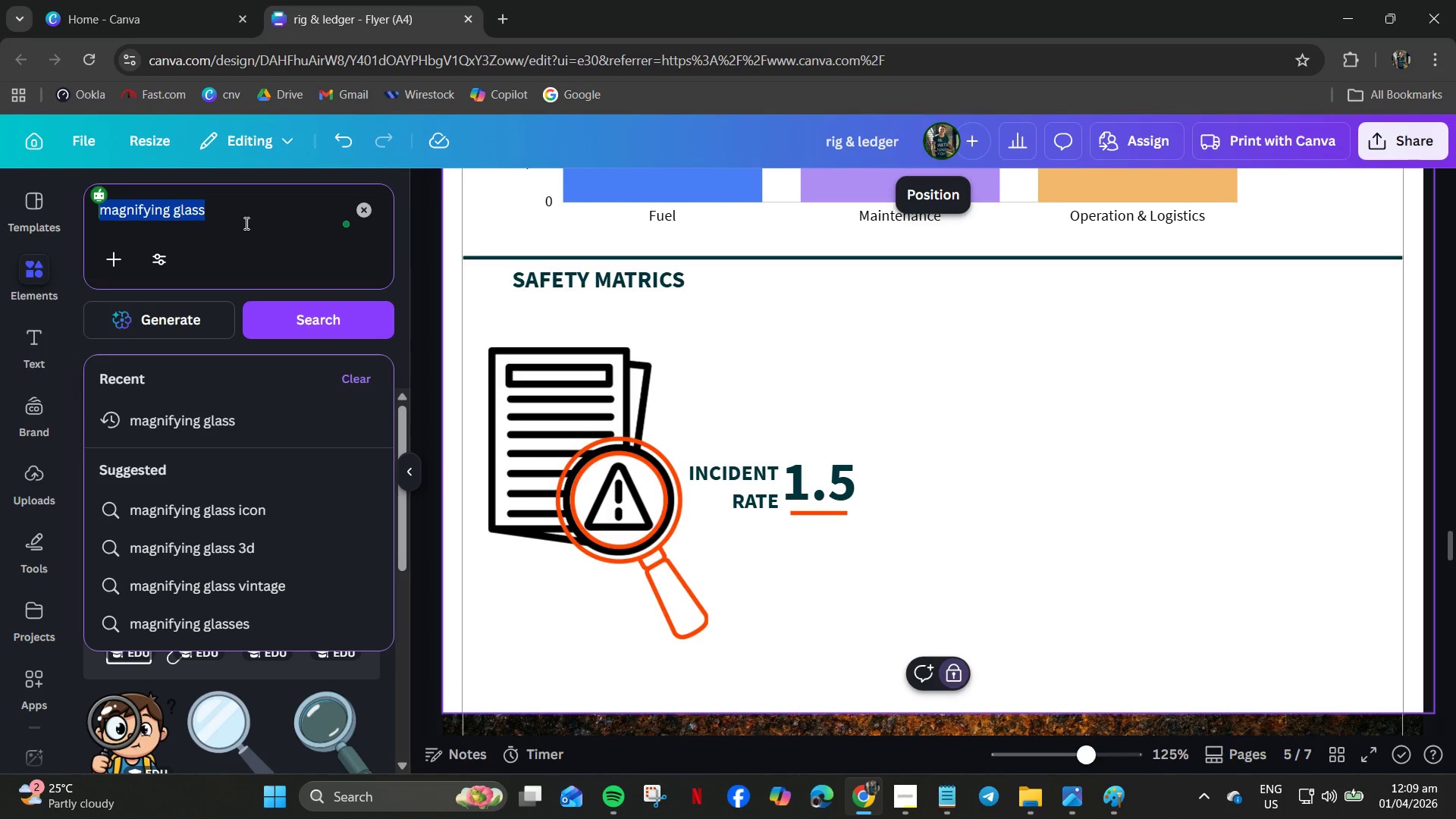 
type(SAFETY)
 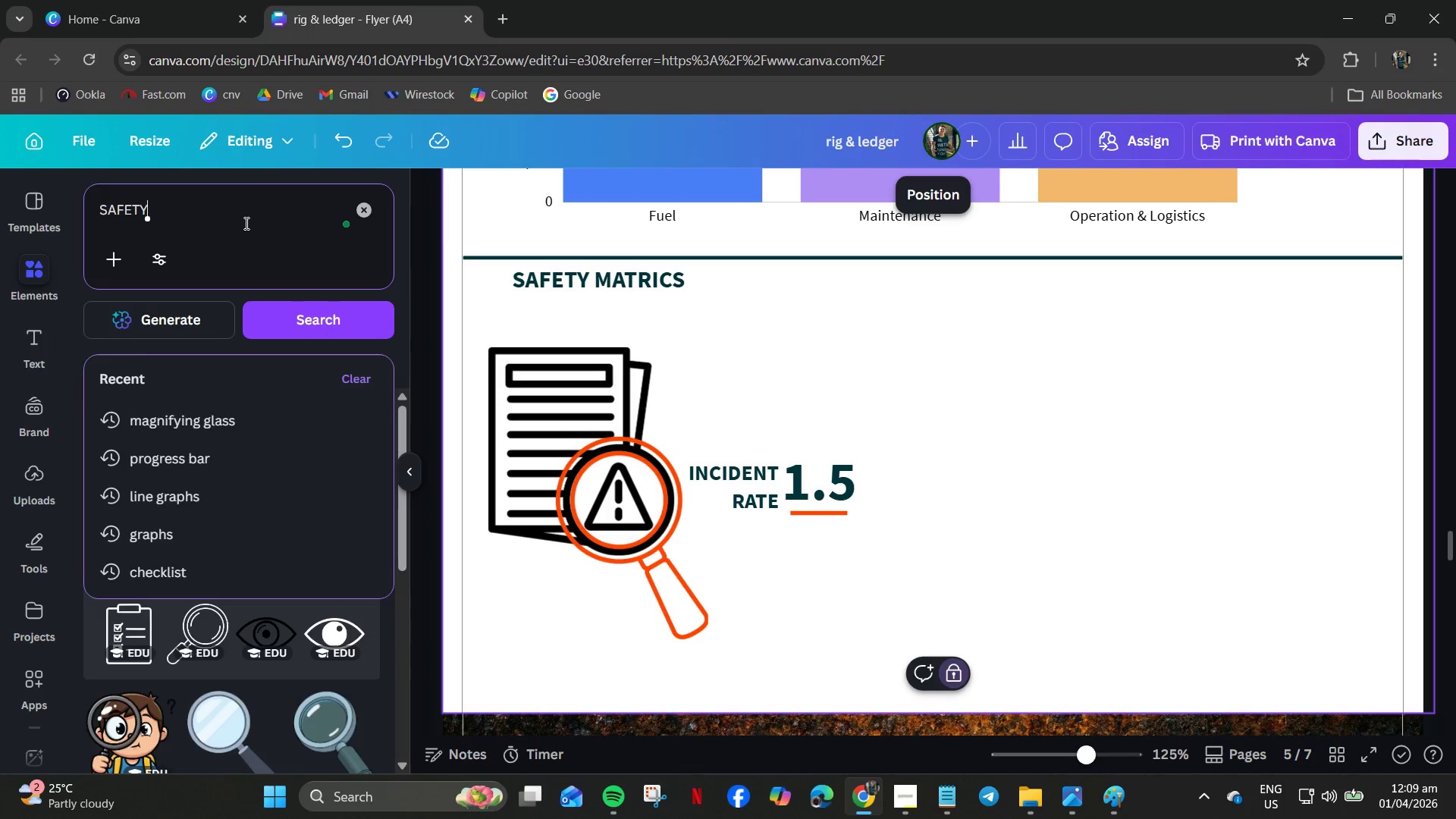 
key(Enter)
 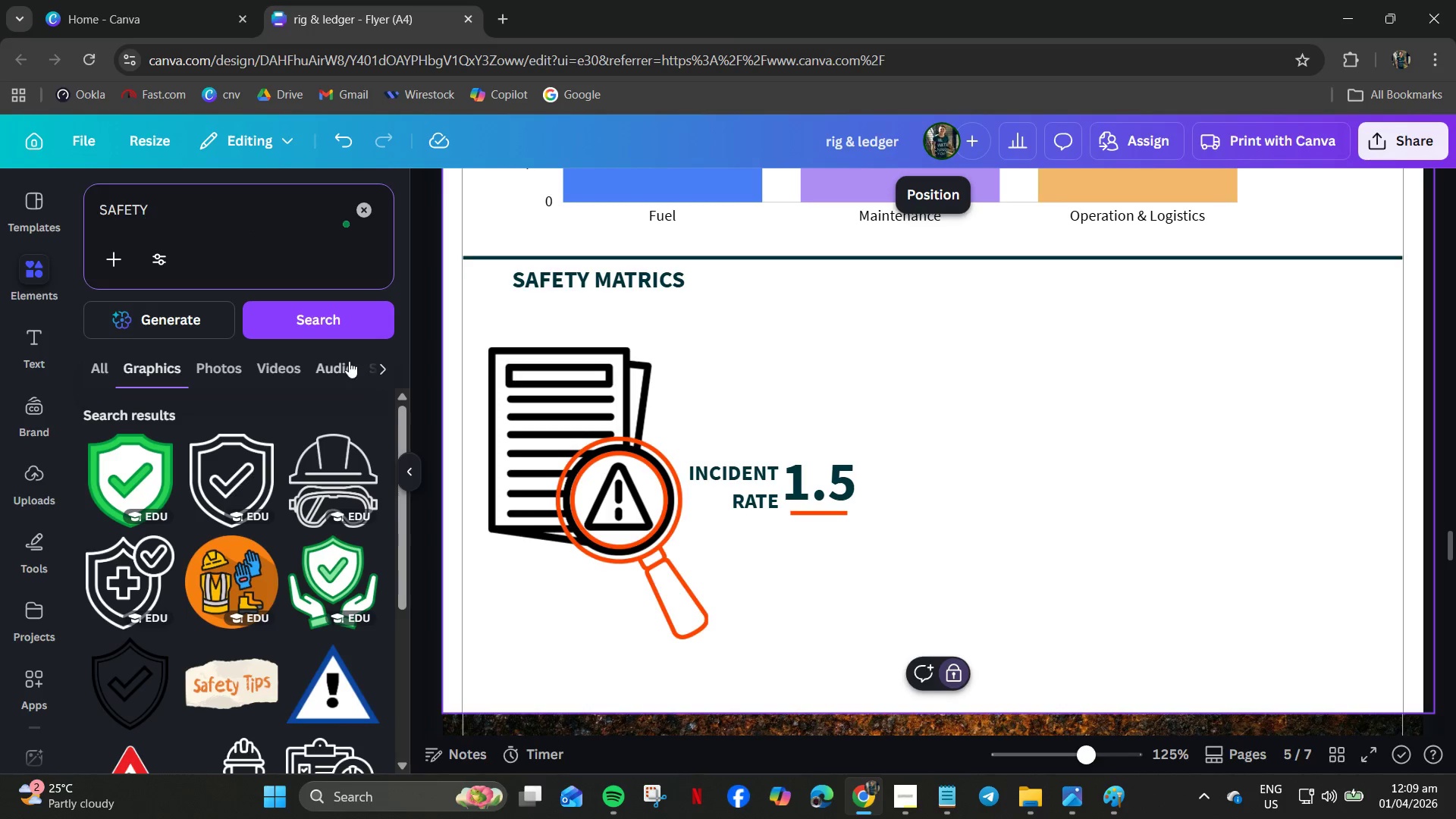 
mouse_move([162, 475])
 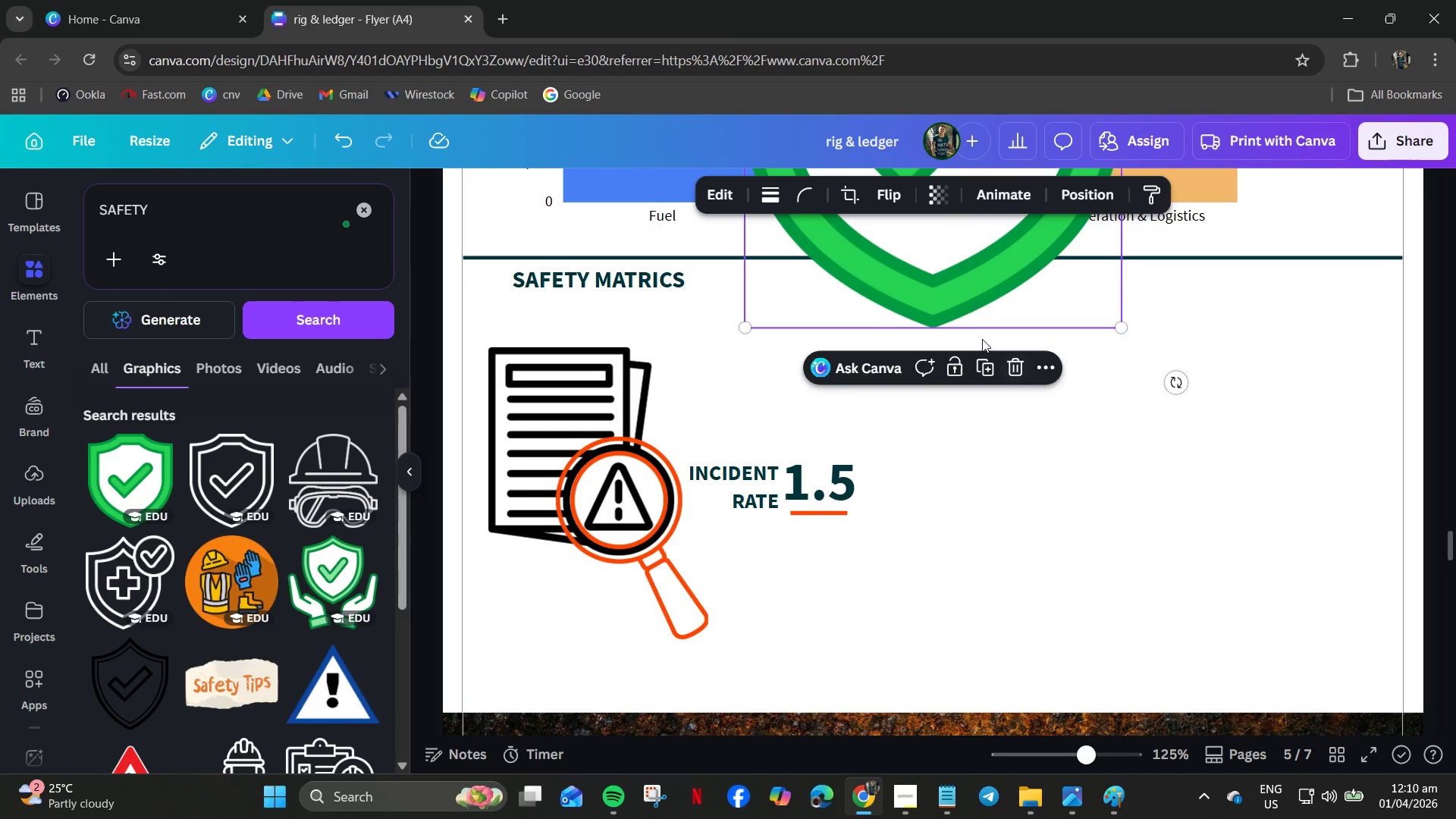 
left_click_drag(start_coordinate=[936, 275], to_coordinate=[1097, 609])
 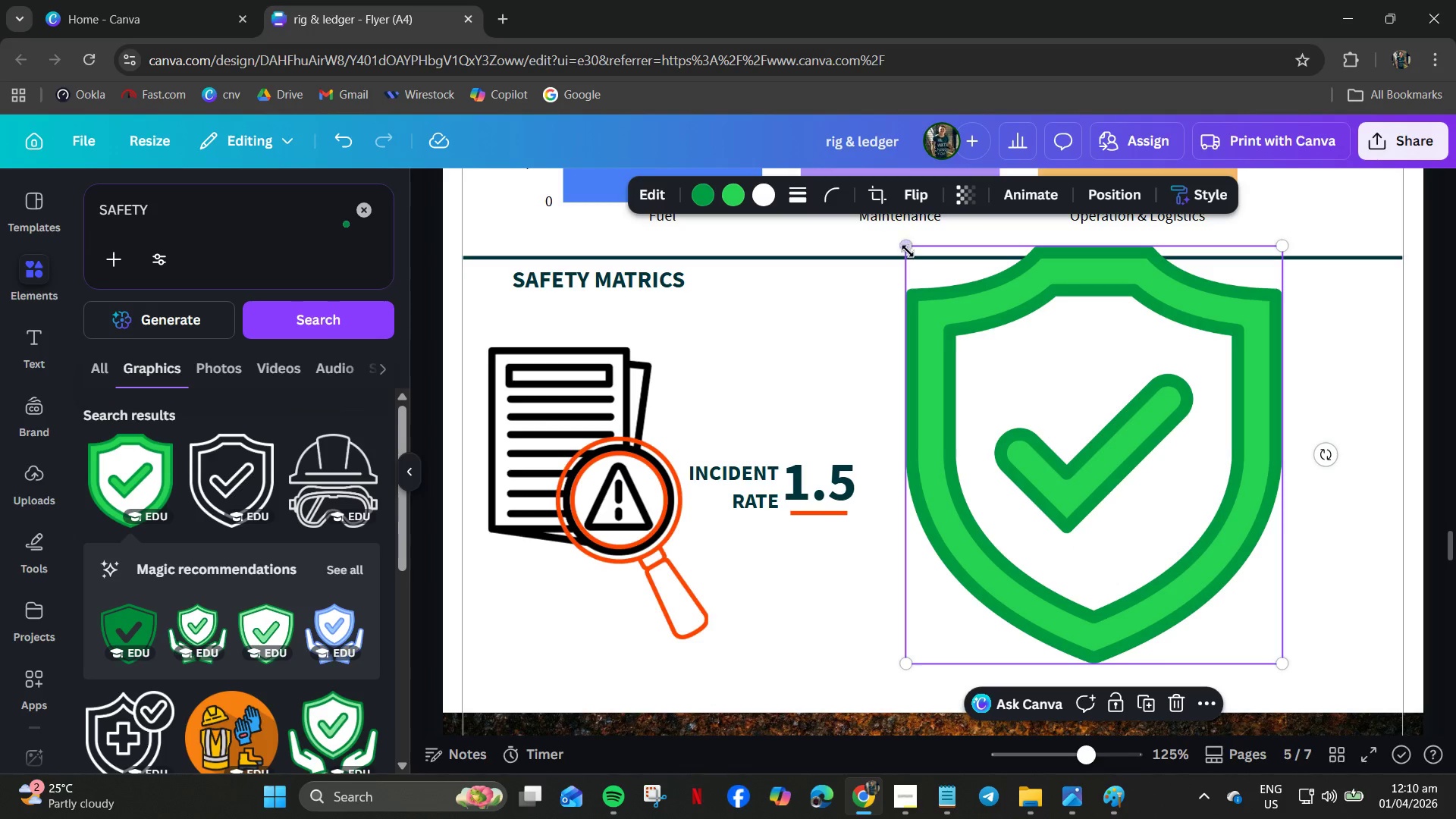 
left_click_drag(start_coordinate=[905, 249], to_coordinate=[1067, 407])
 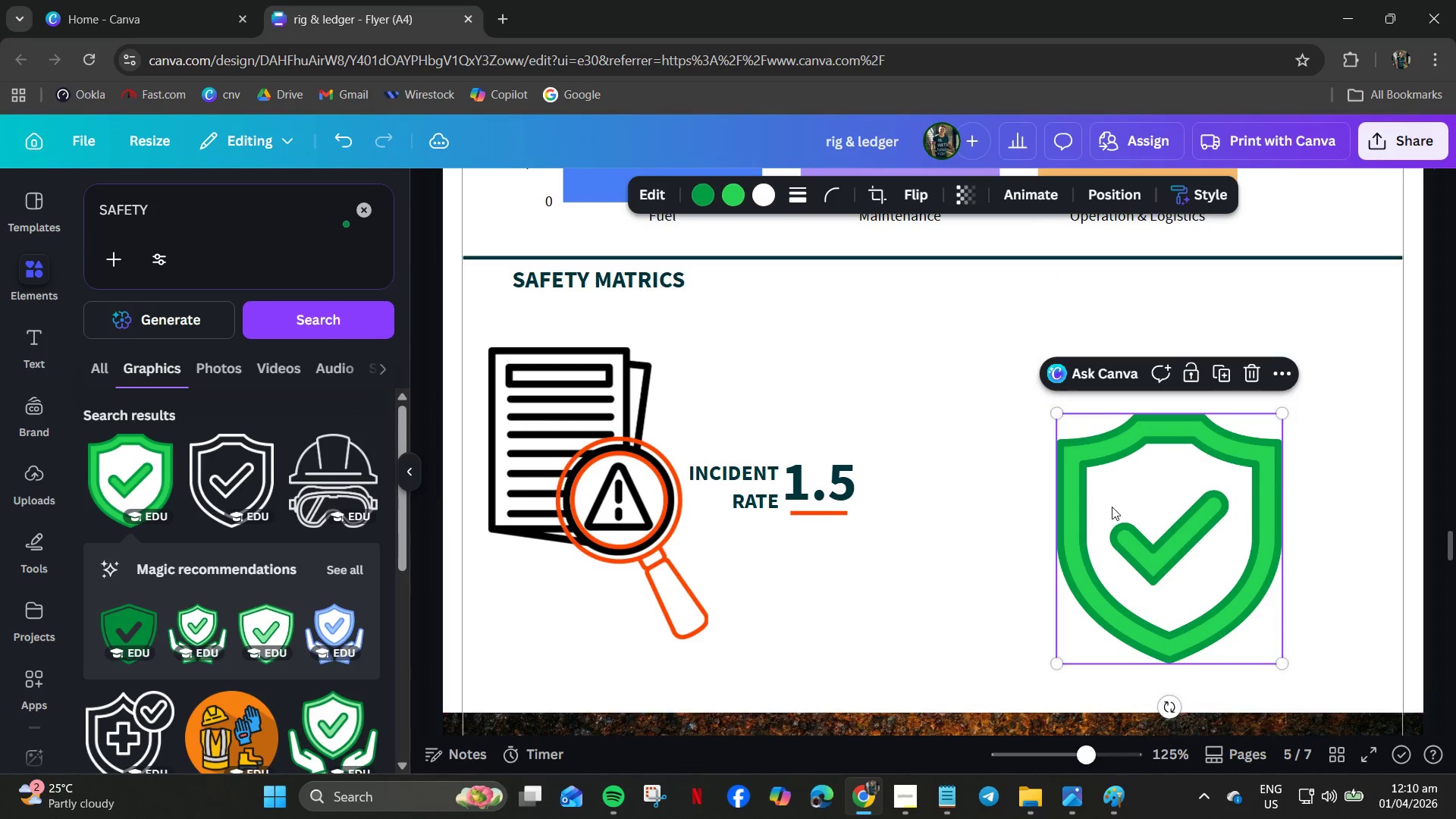 
left_click_drag(start_coordinate=[1112, 508], to_coordinate=[1043, 434])
 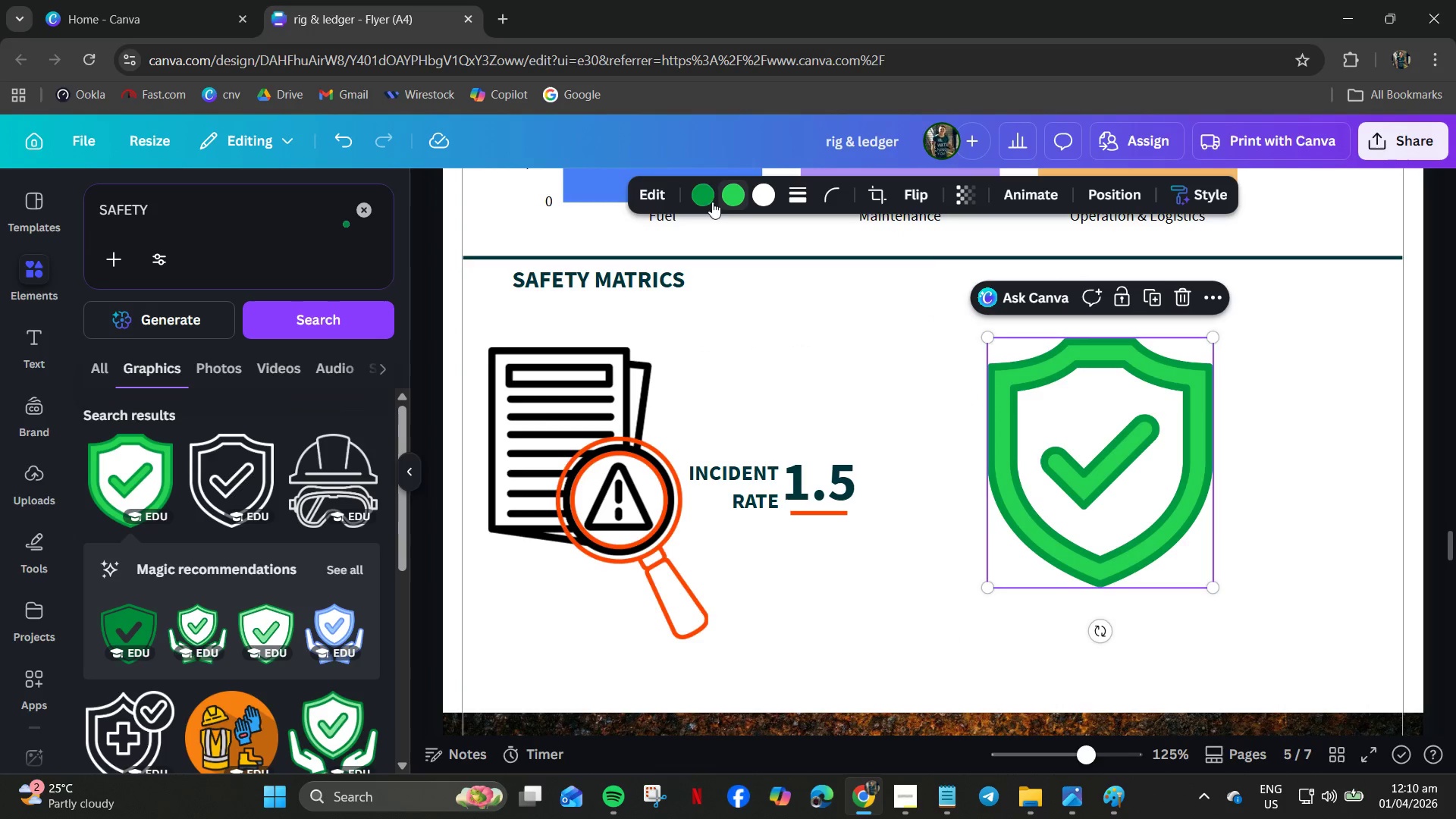 
left_click([570, 391])
 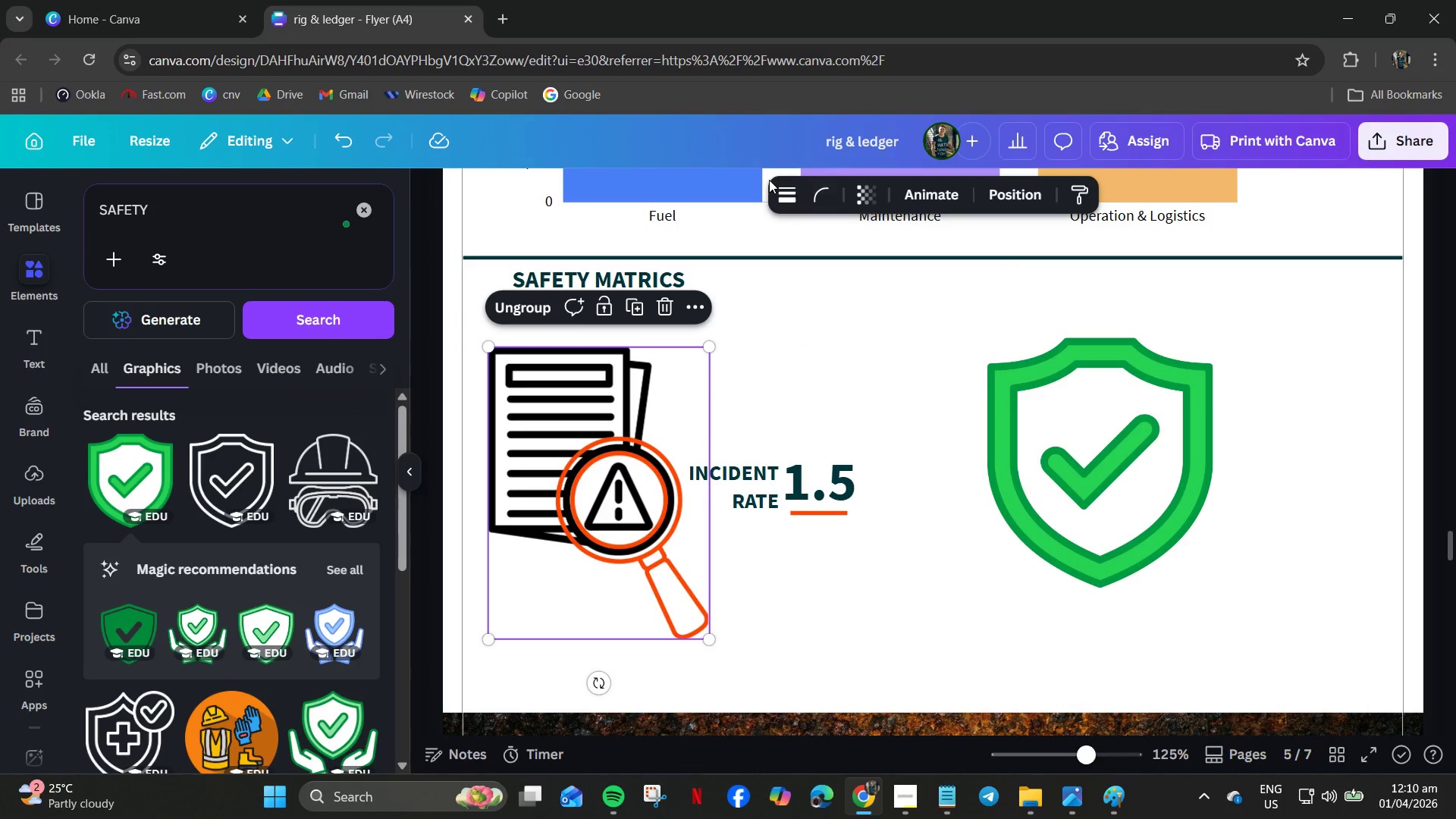 
left_click([780, 190])
 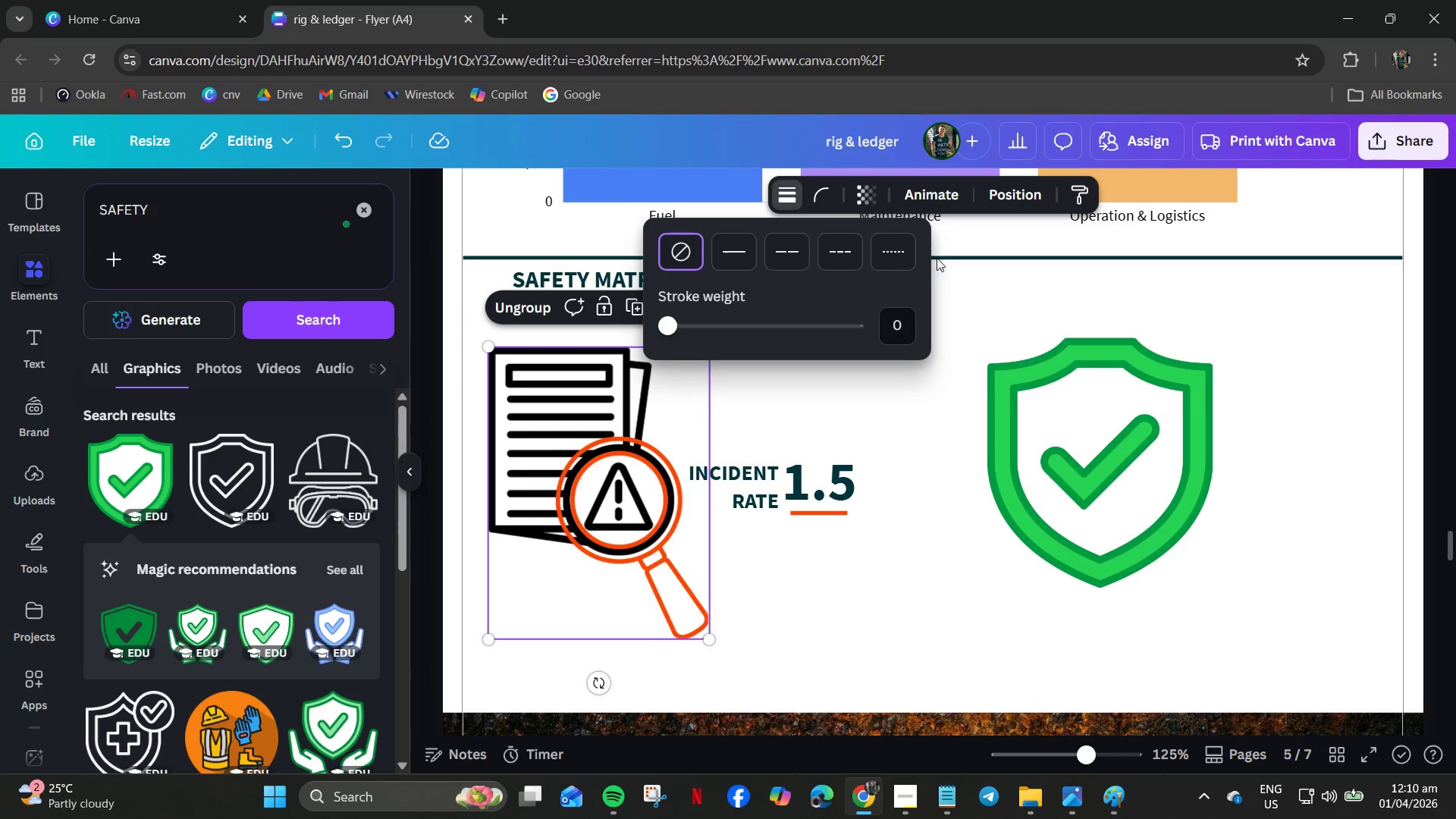 
left_click([901, 435])
 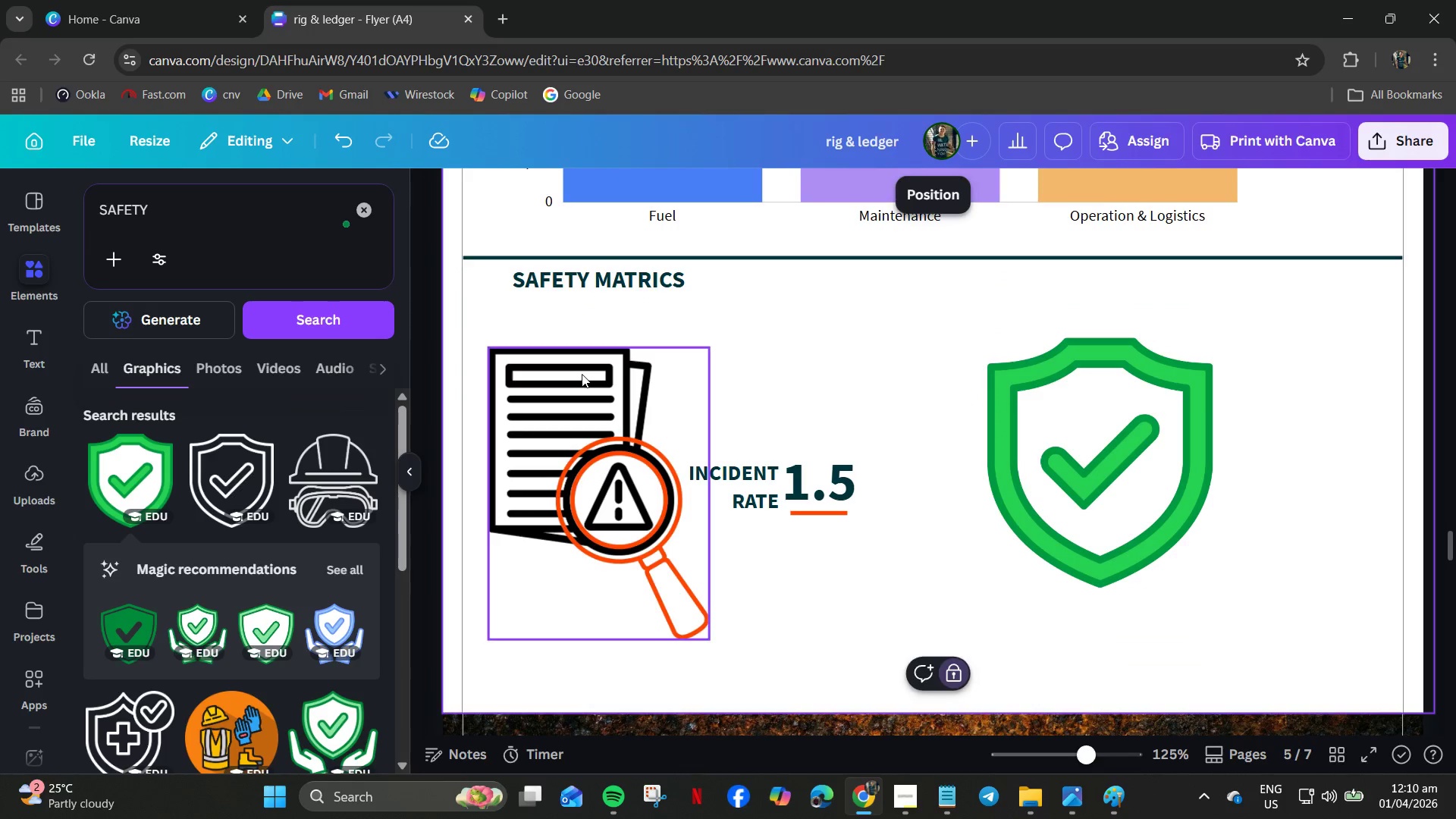 
double_click([582, 374])
 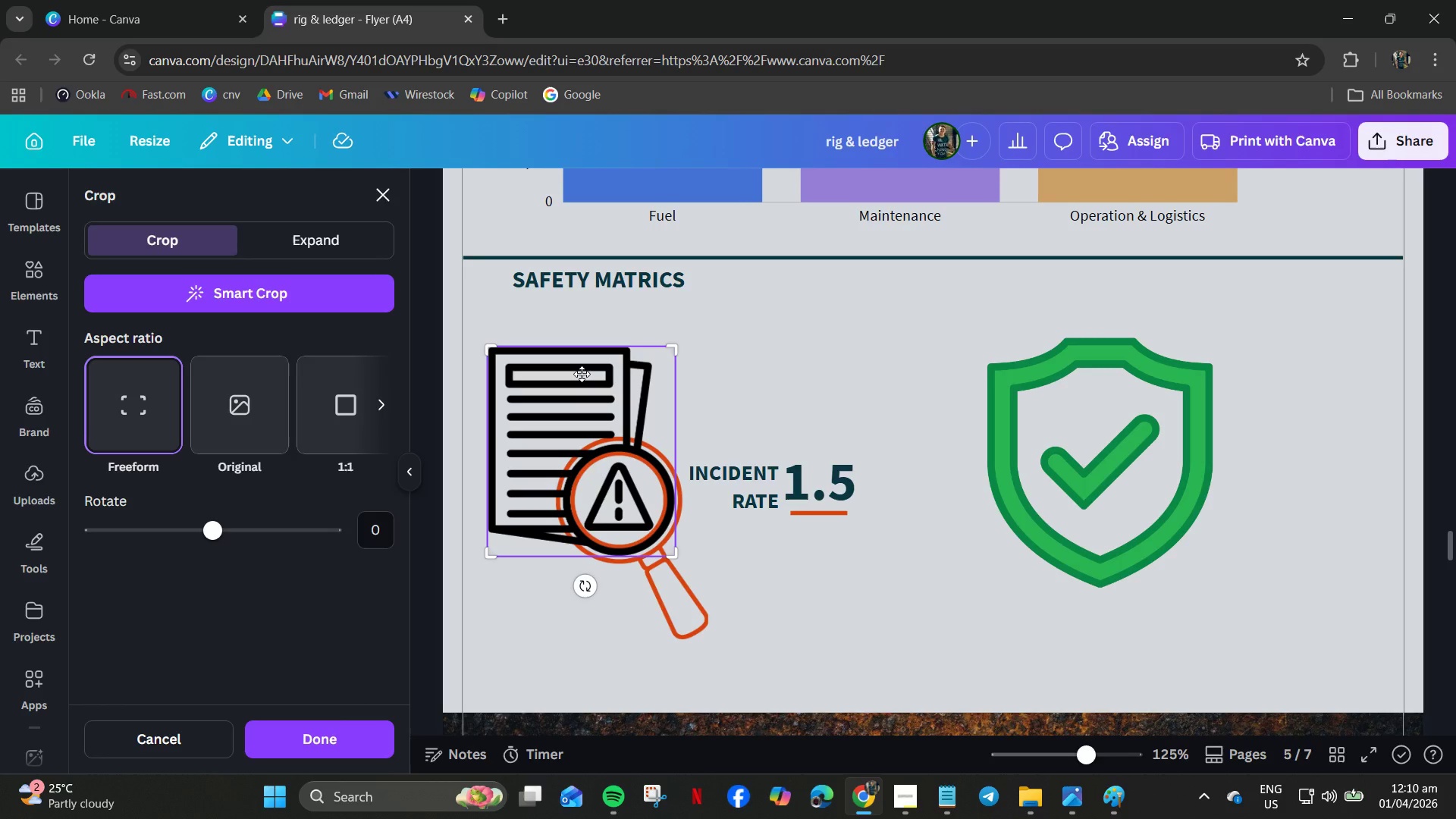 
left_click([582, 374])
 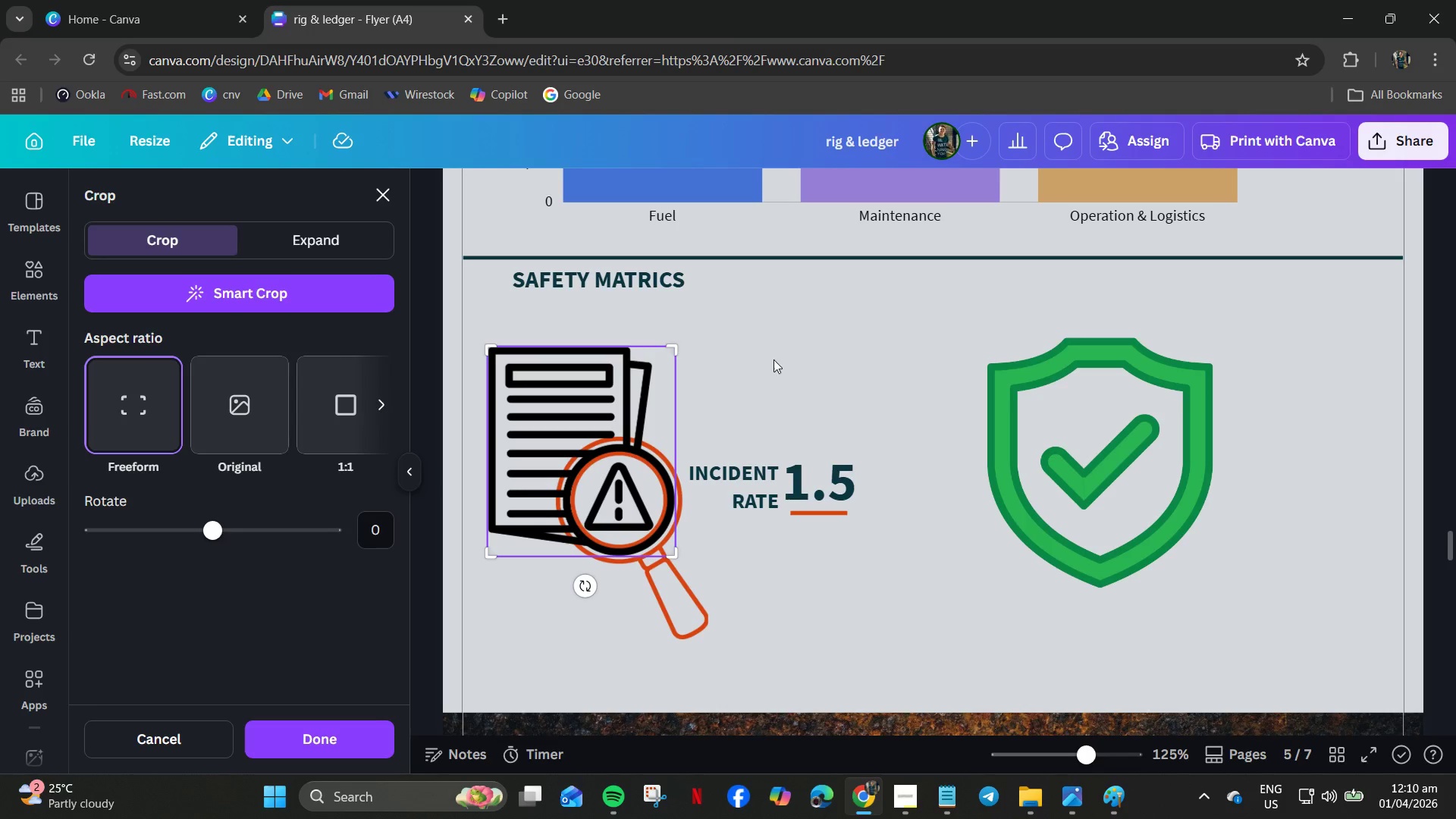 
double_click([795, 363])
 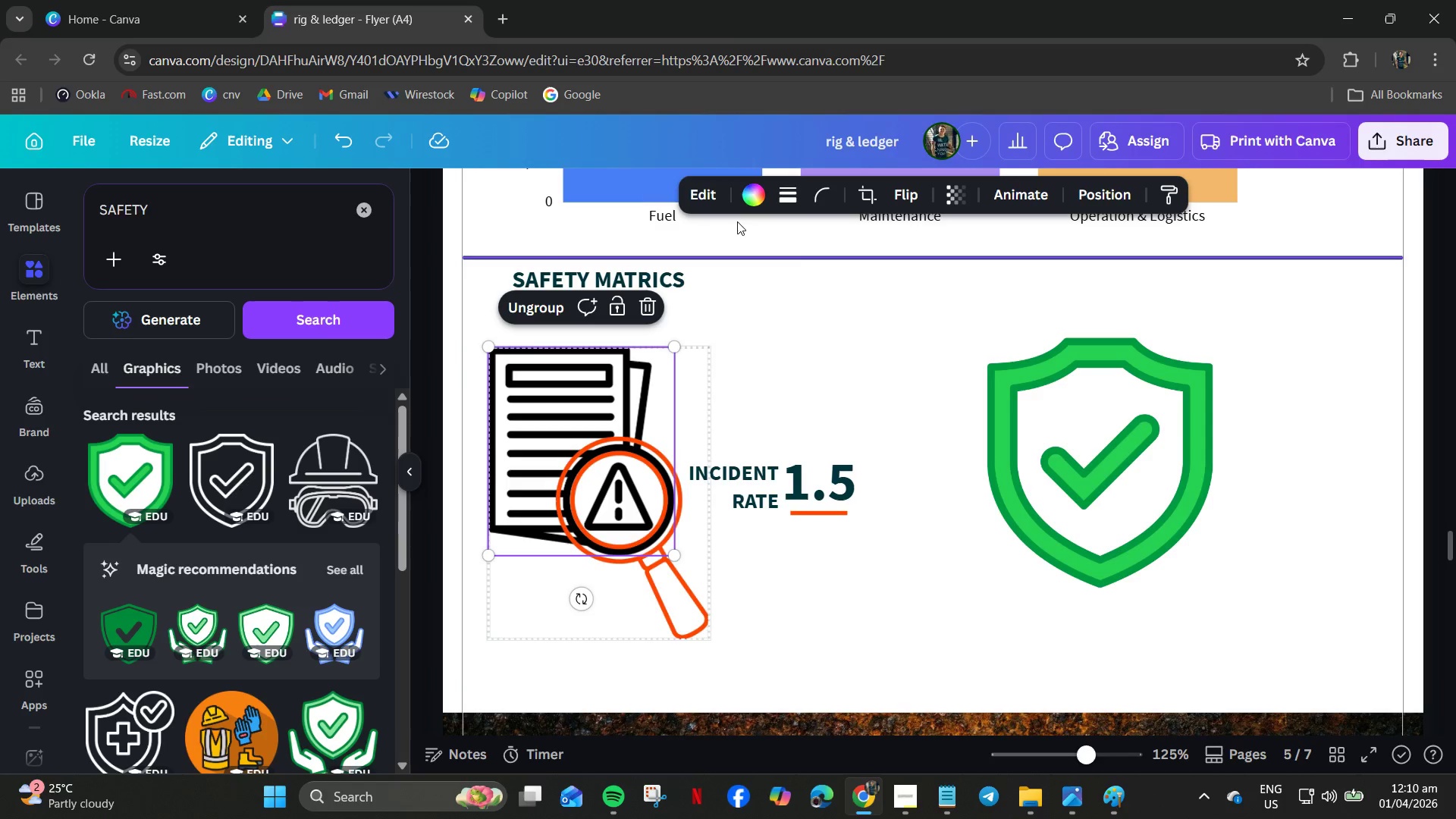 
left_click([764, 192])
 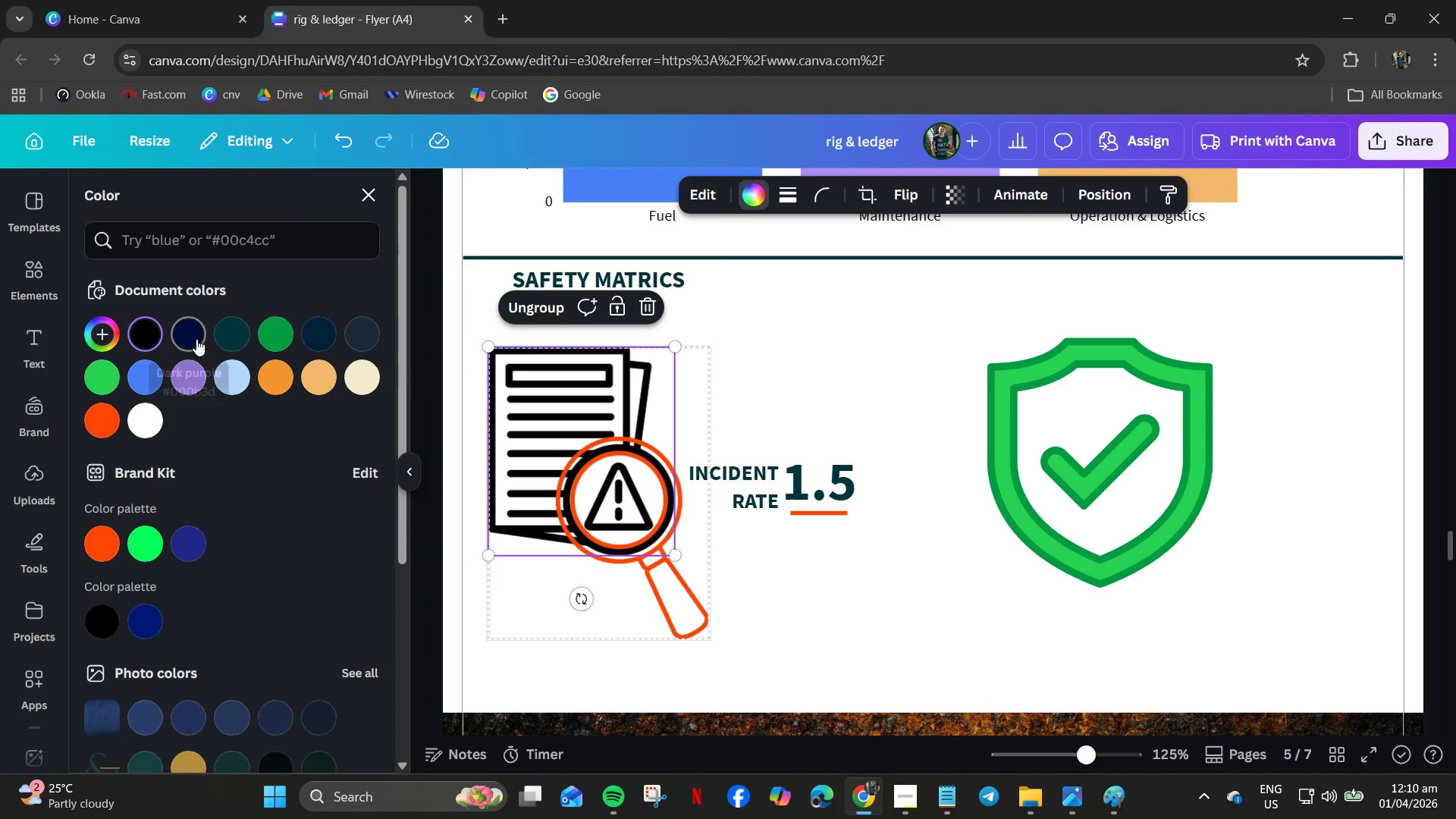 
left_click([225, 336])
 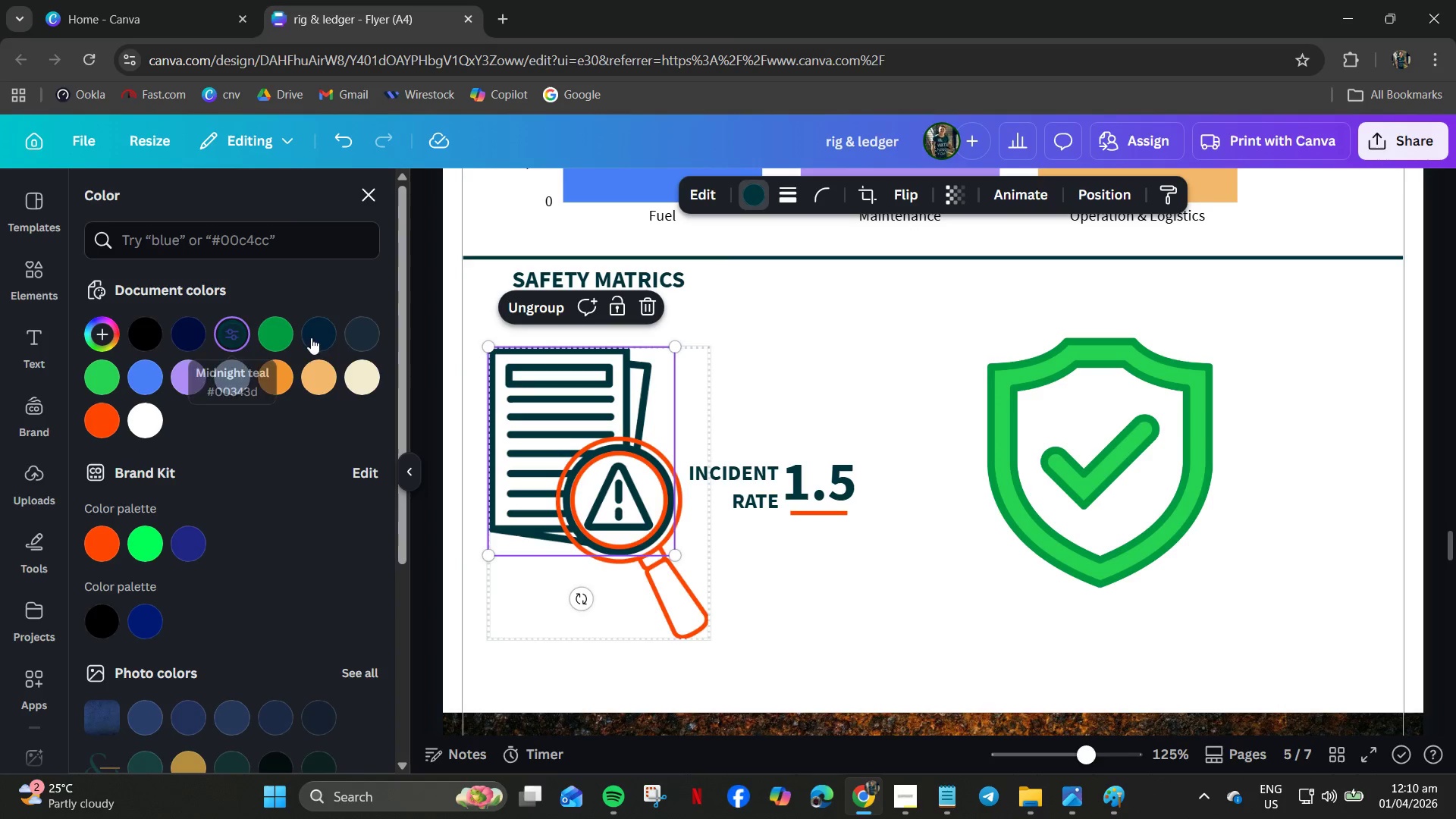 
left_click([328, 337])
 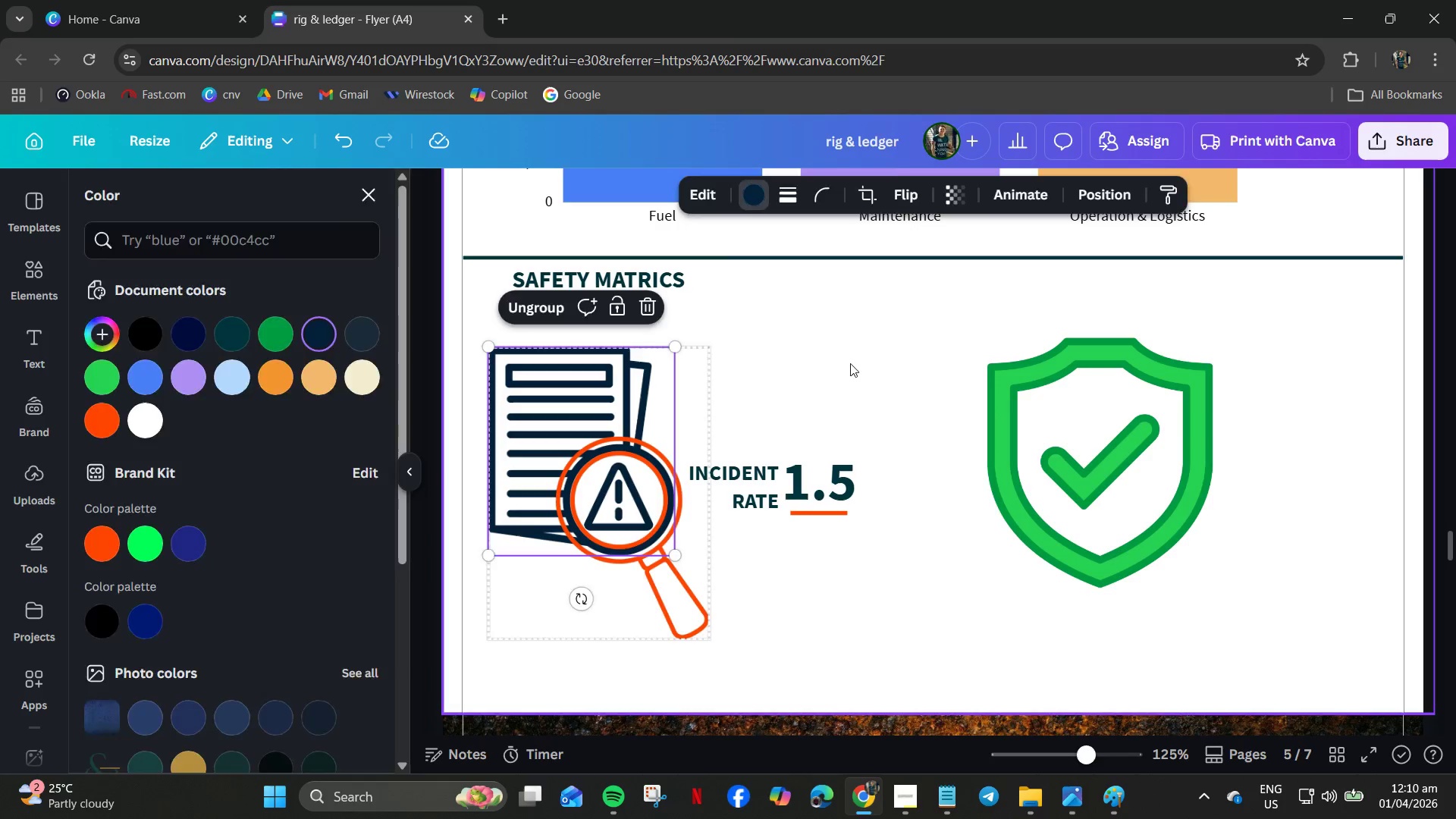 
double_click([1068, 389])
 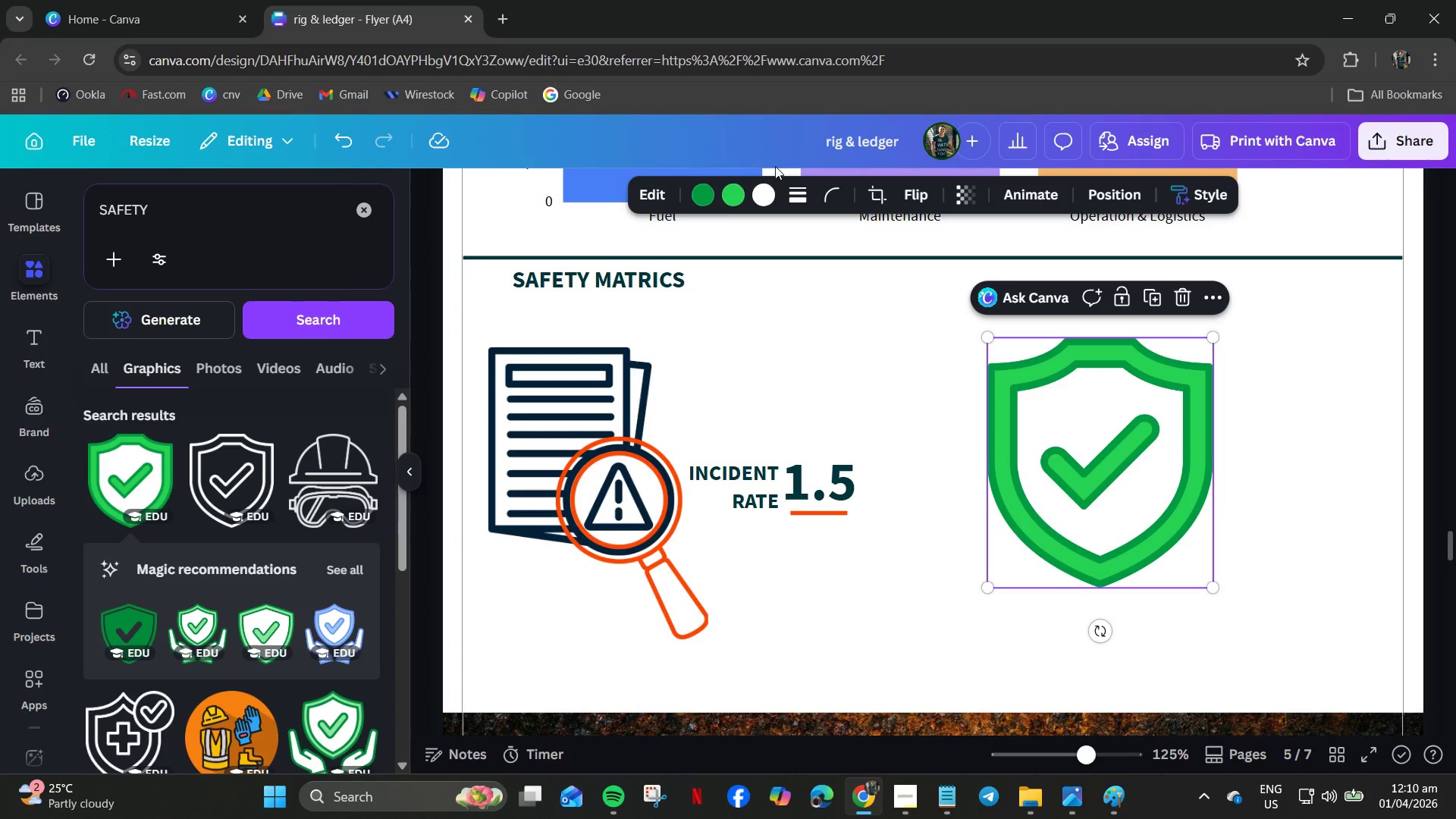 
left_click([700, 202])
 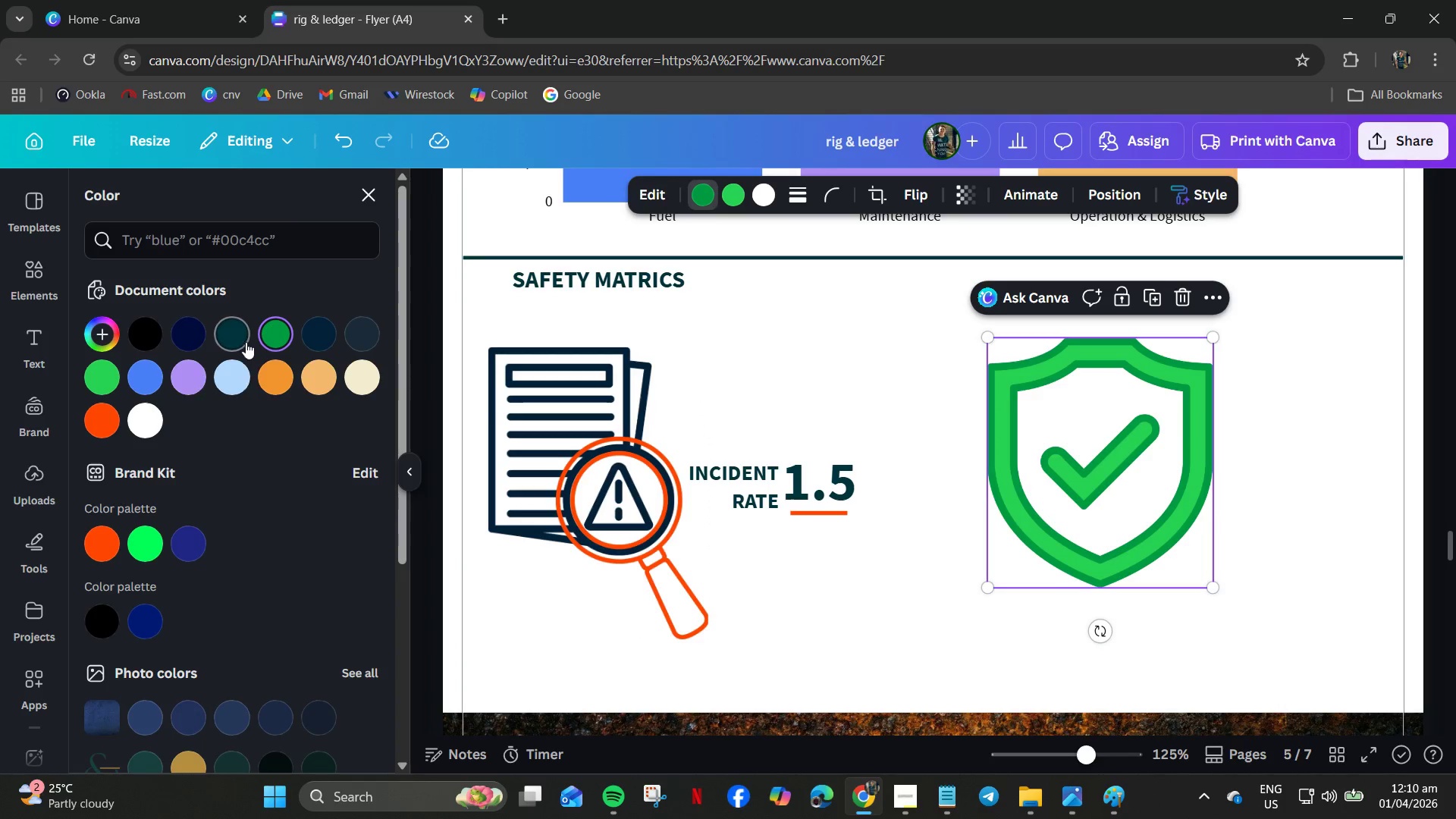 
left_click([237, 338])
 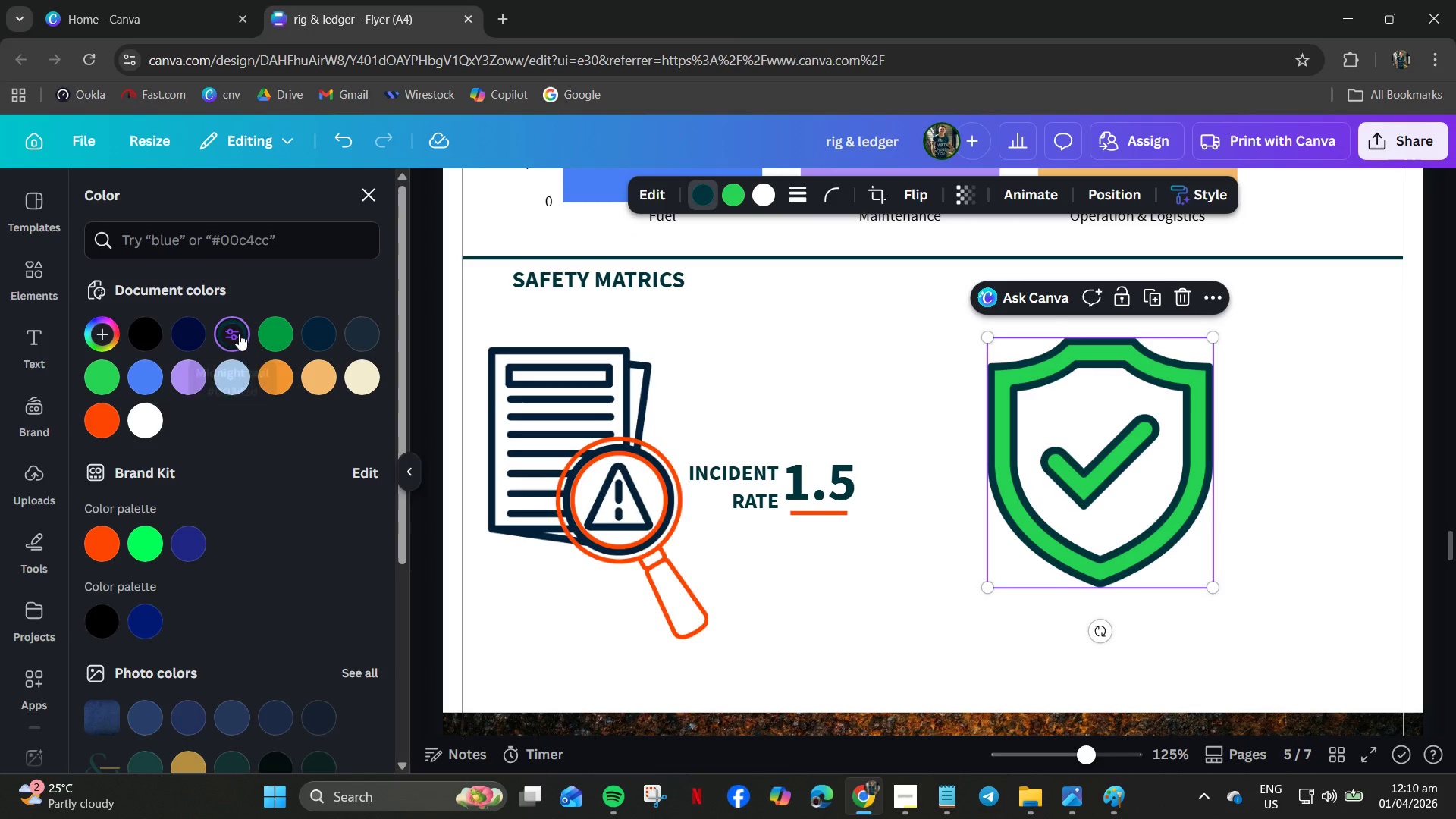 
left_click([318, 334])
 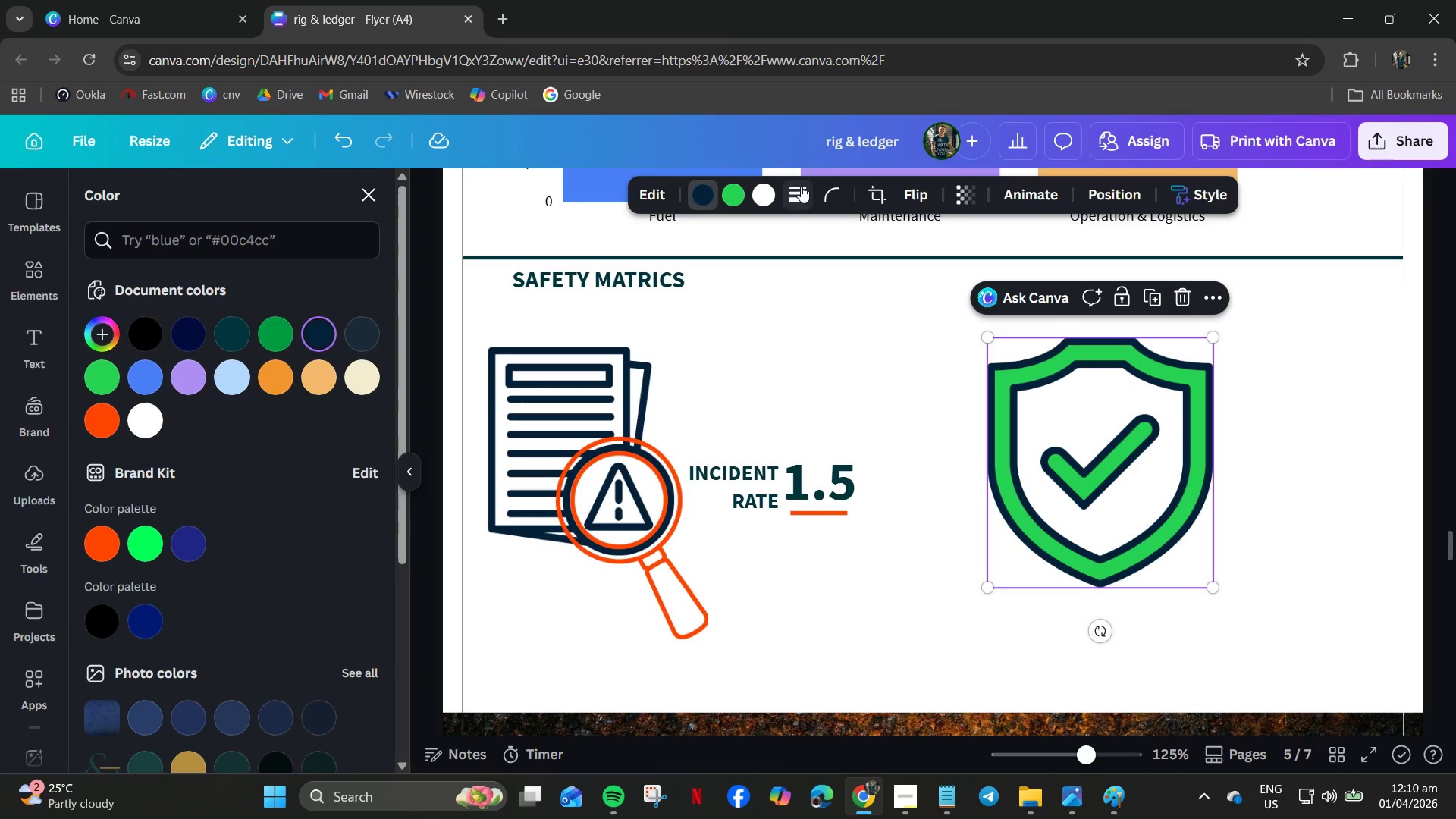 
left_click([728, 200])
 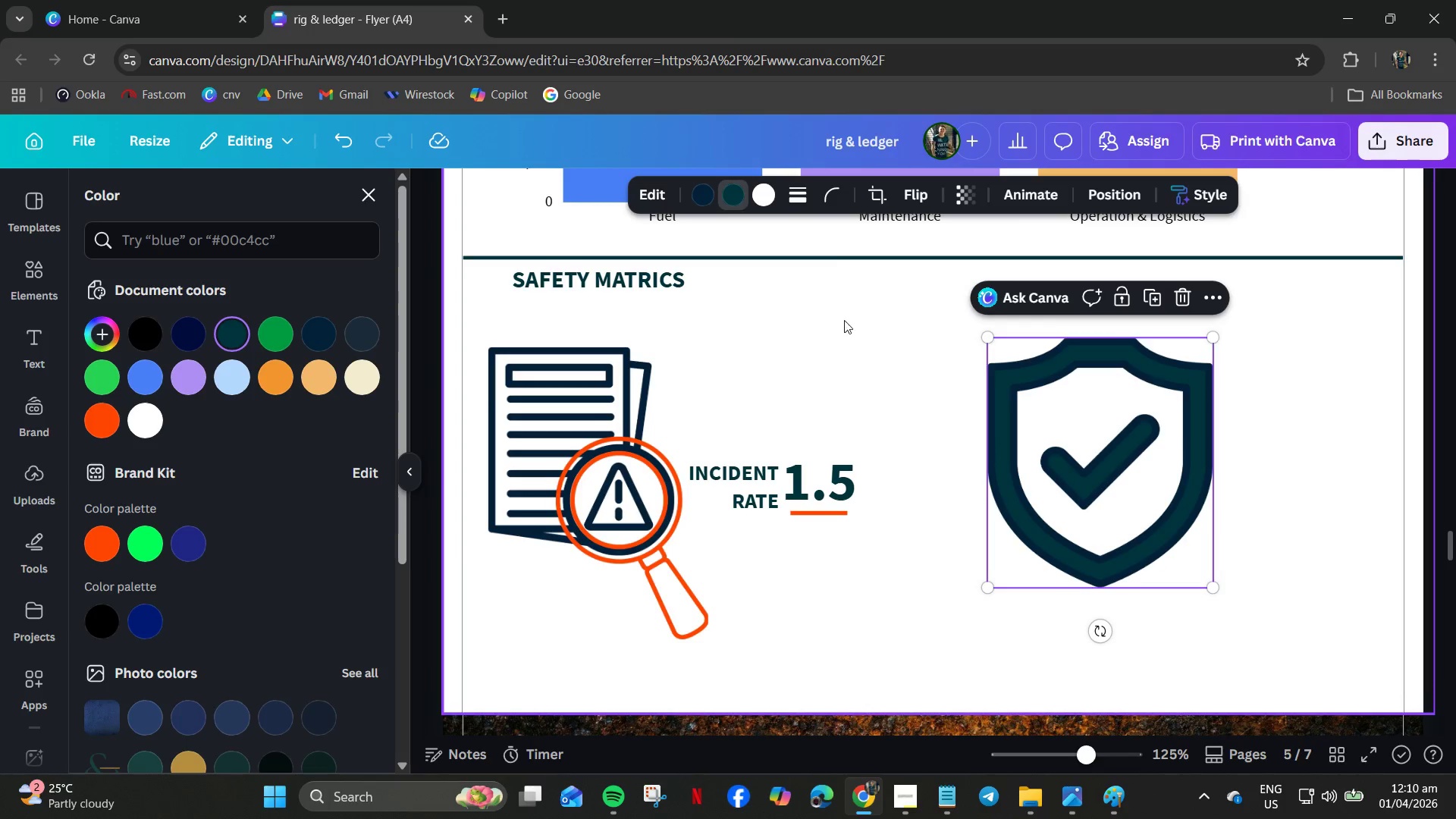 
left_click([701, 191])
 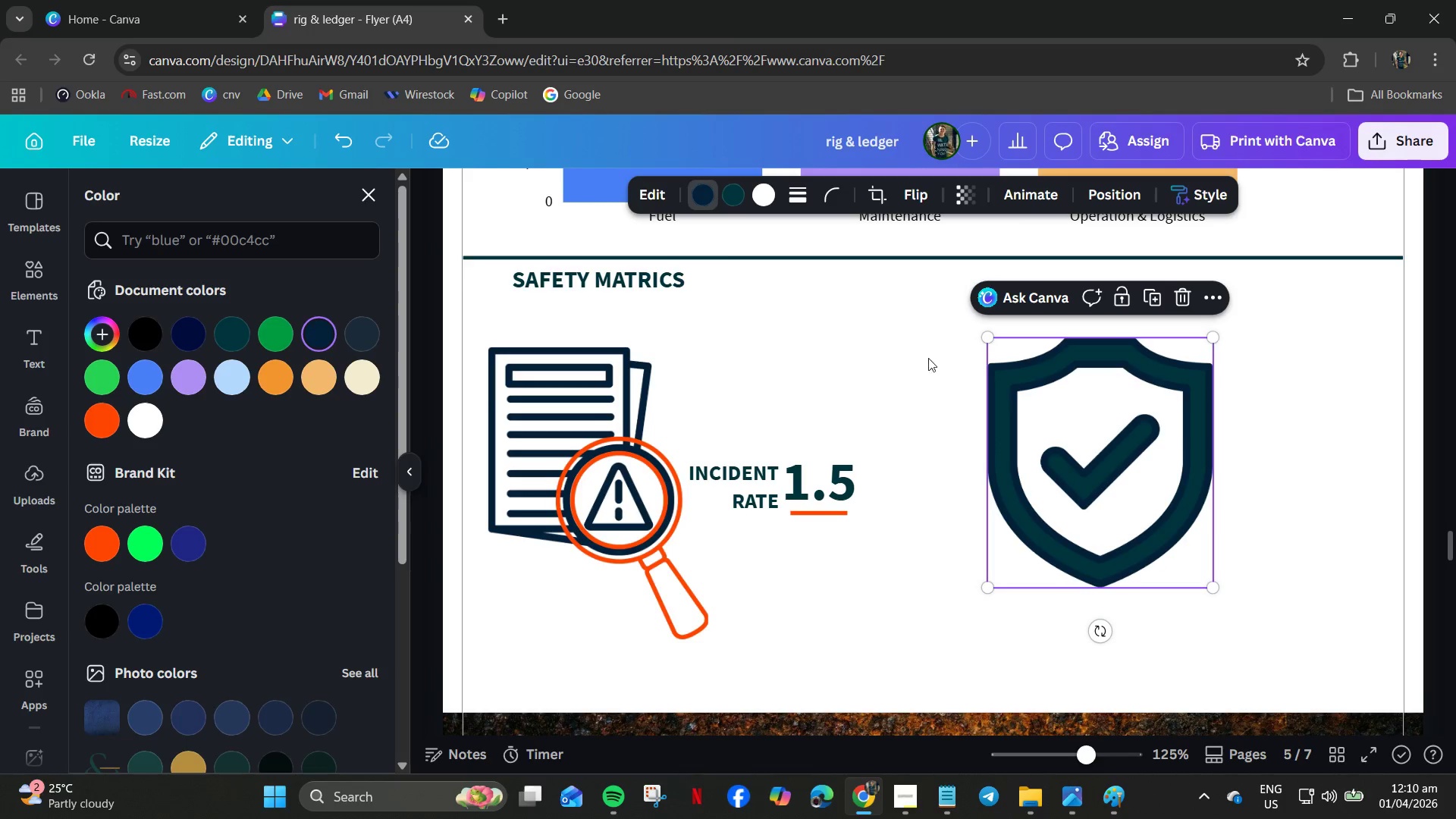 
left_click([726, 197])
 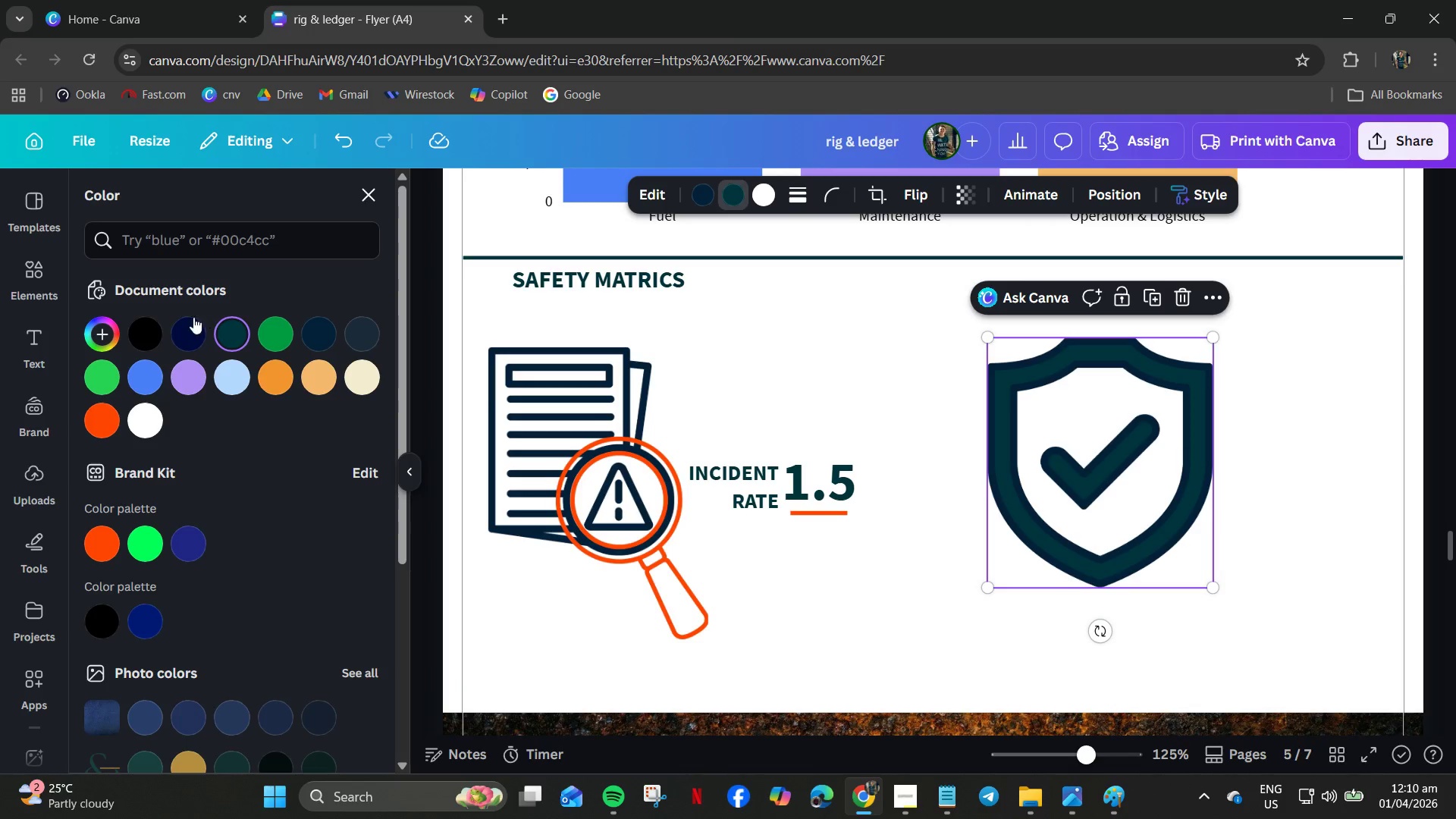 
left_click([189, 326])
 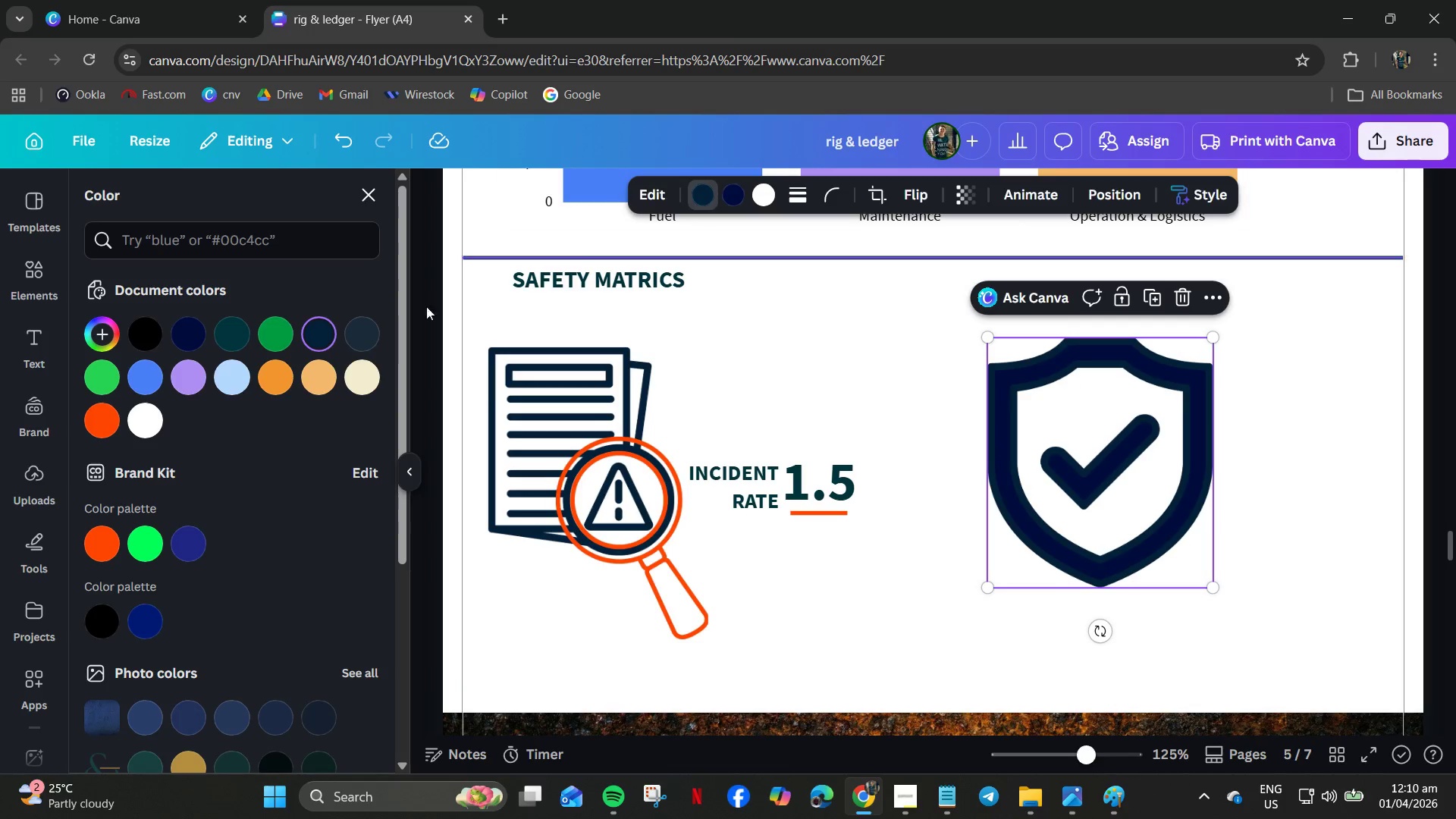 
left_click([239, 334])
 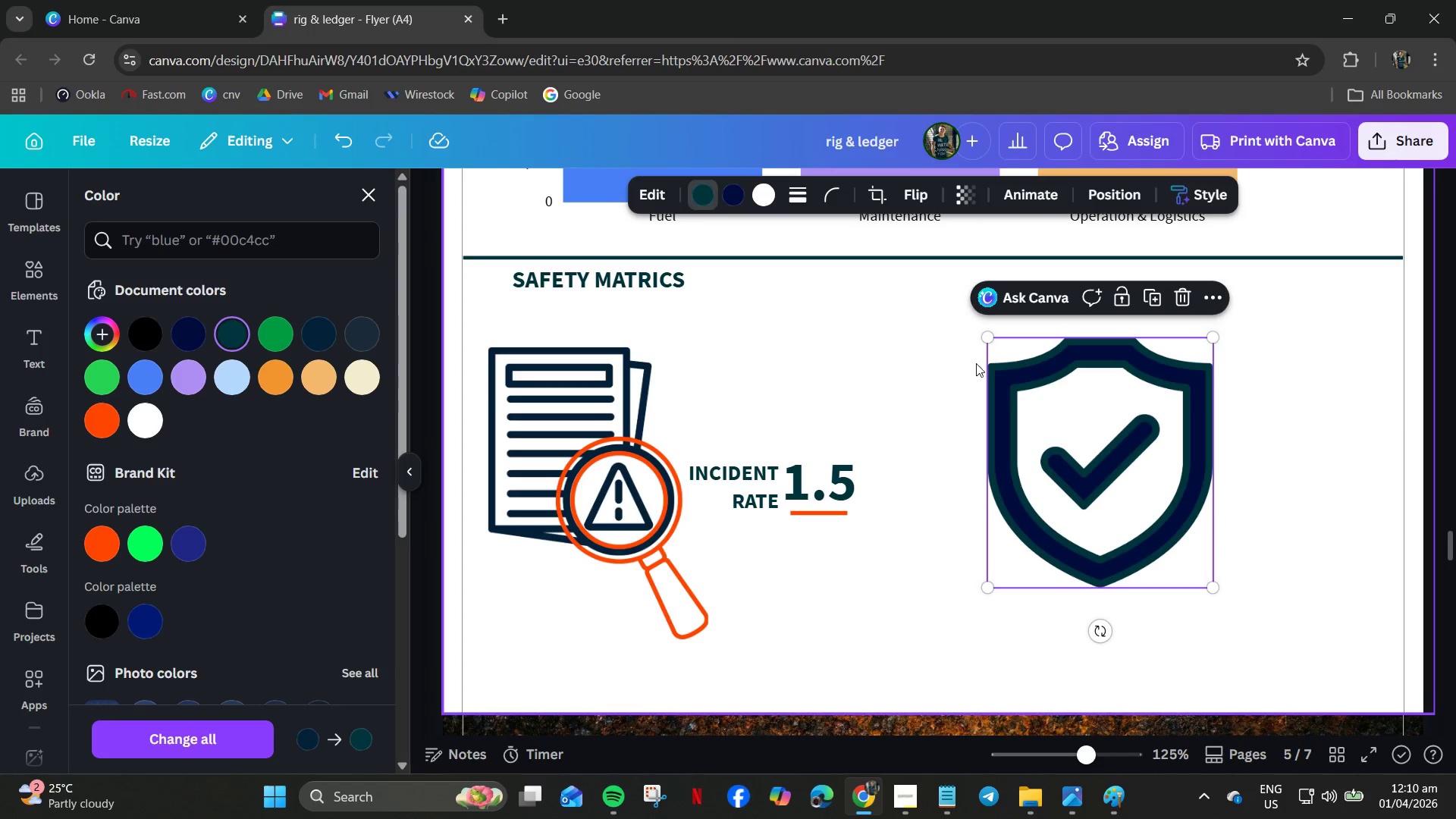 
left_click_drag(start_coordinate=[983, 334], to_coordinate=[1036, 396])
 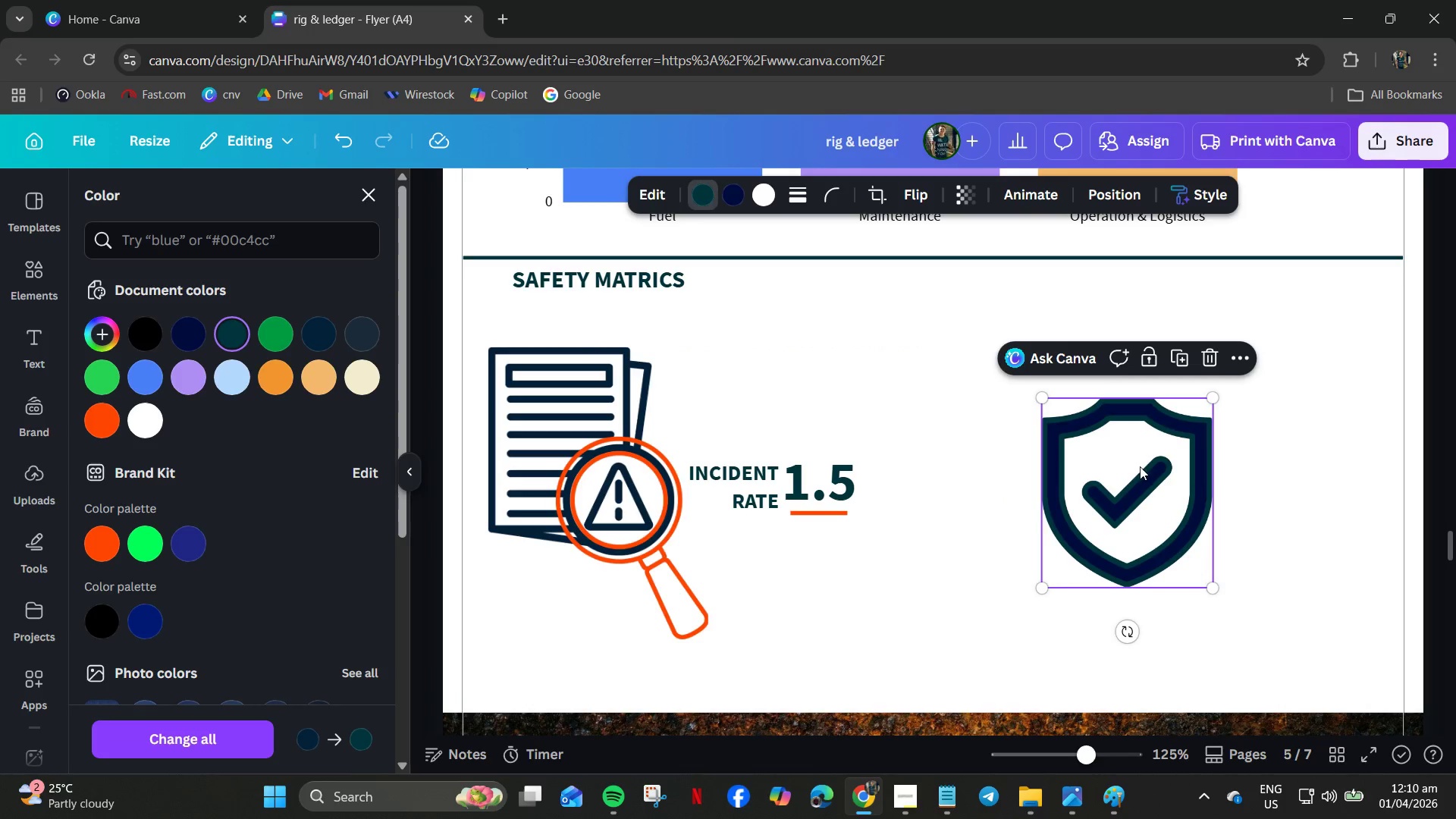 
left_click_drag(start_coordinate=[1141, 468], to_coordinate=[1124, 434])
 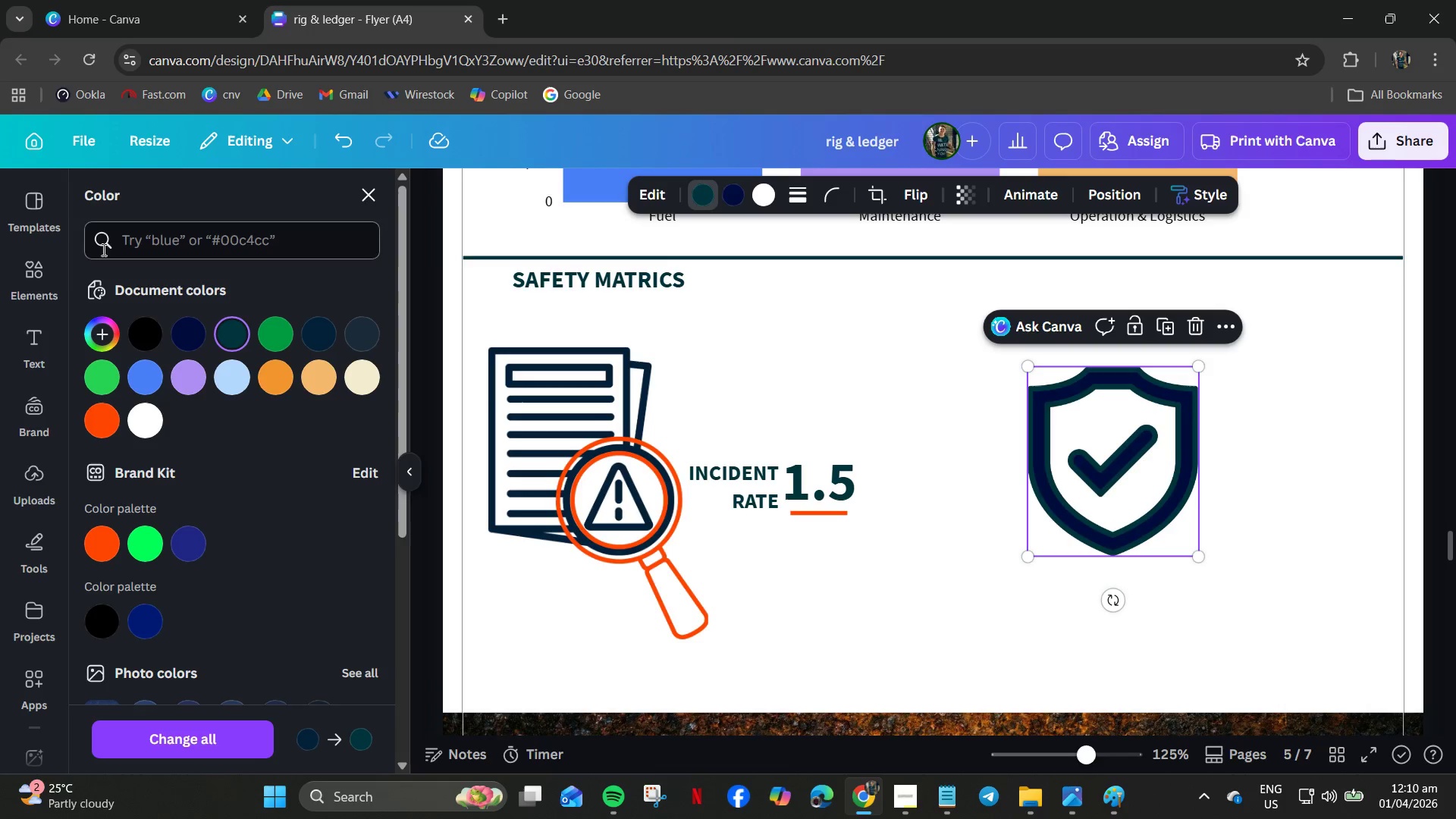 
left_click([379, 197])
 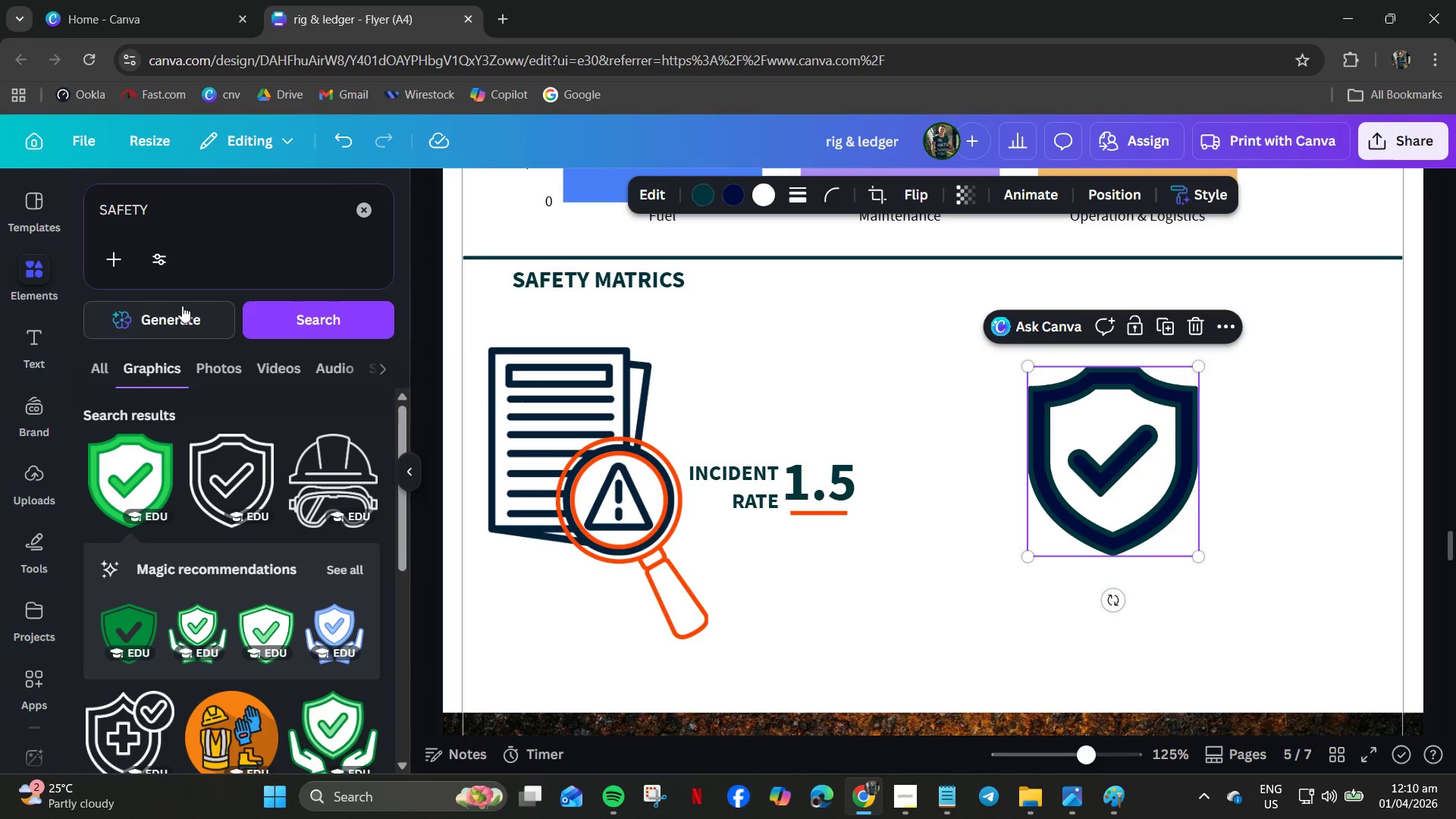 
left_click([213, 237])
 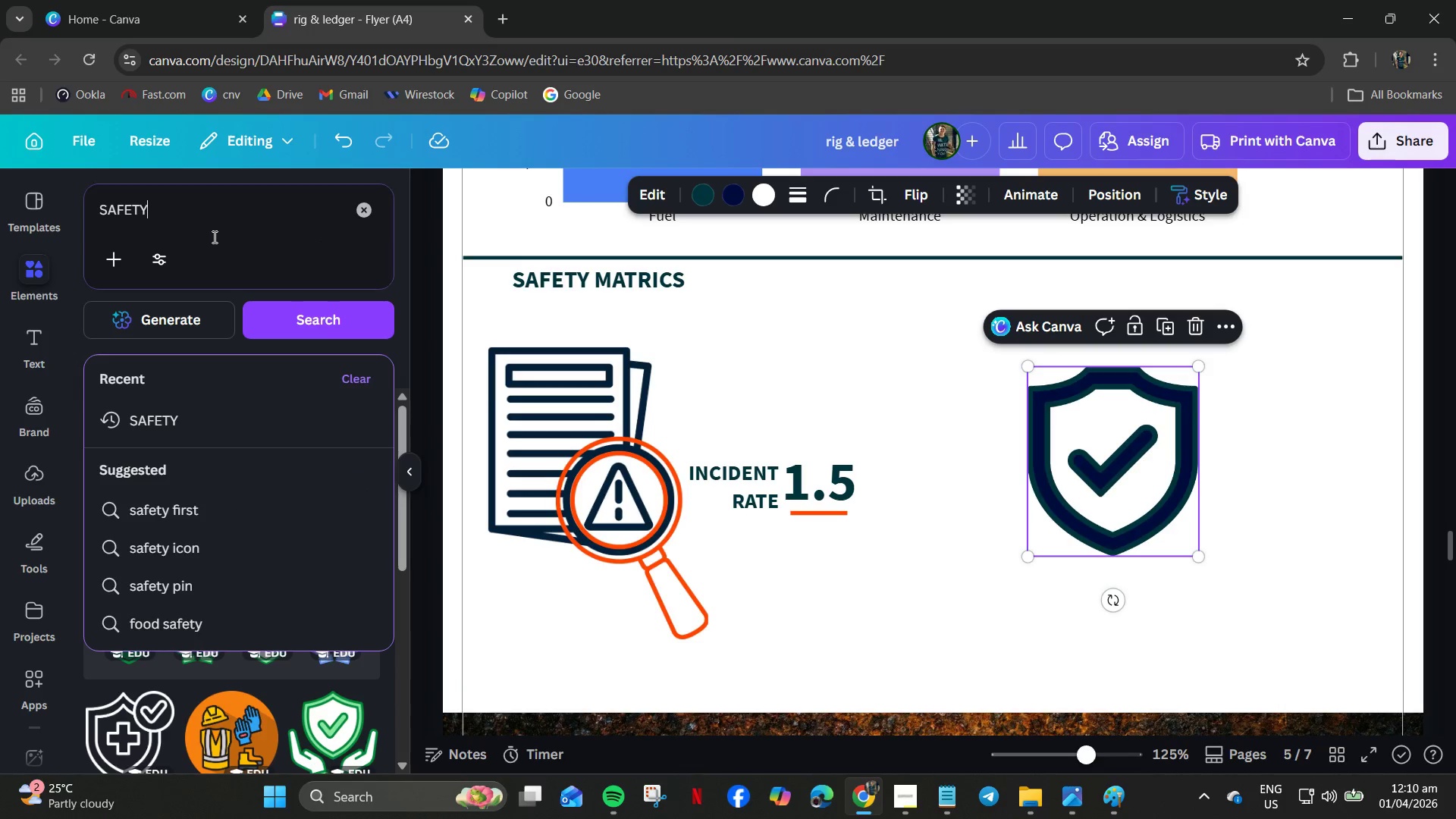 
key(Control+A)
 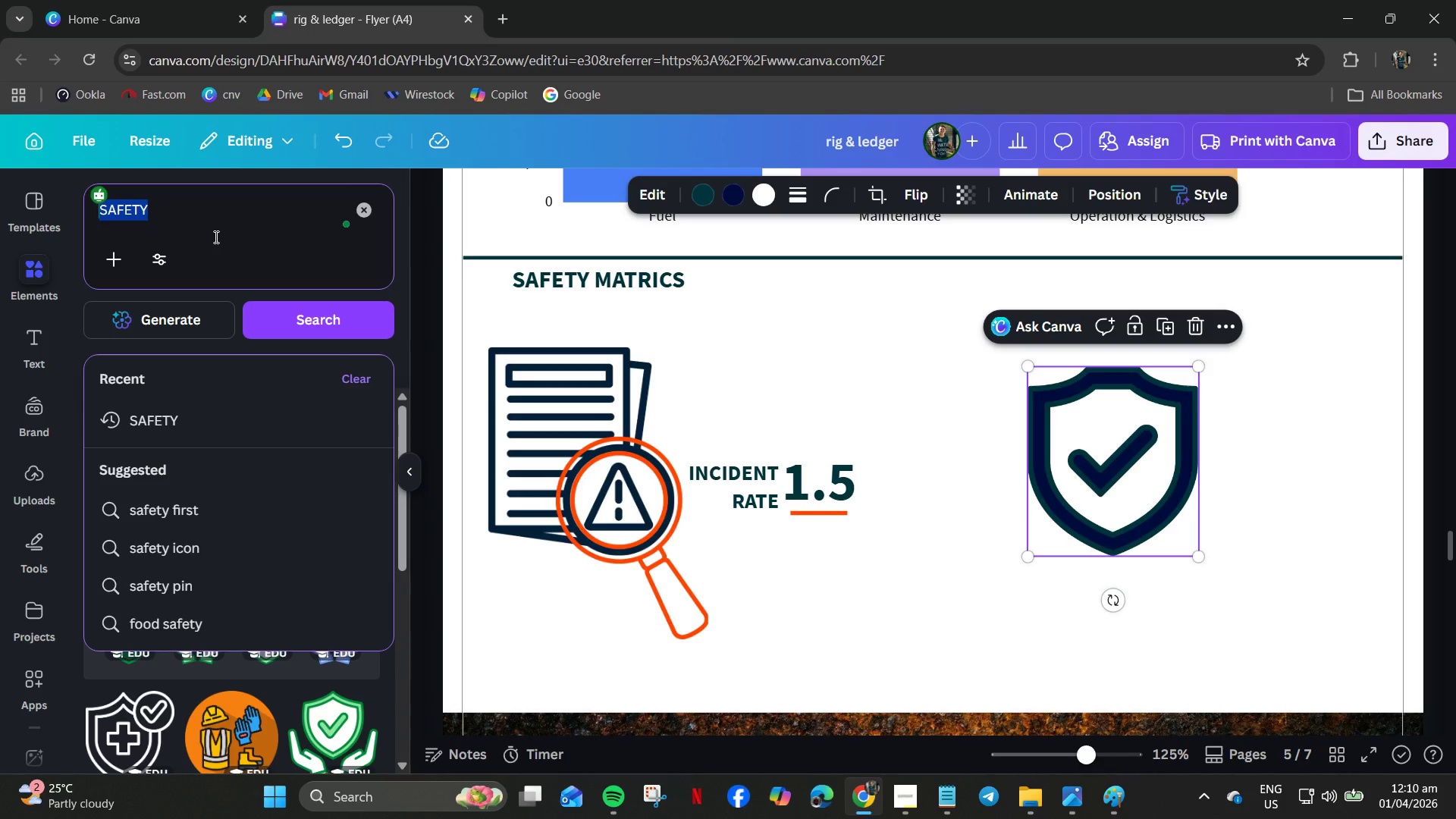 
type(SCHEDS)
key(Backspace)
type(CHECK)
 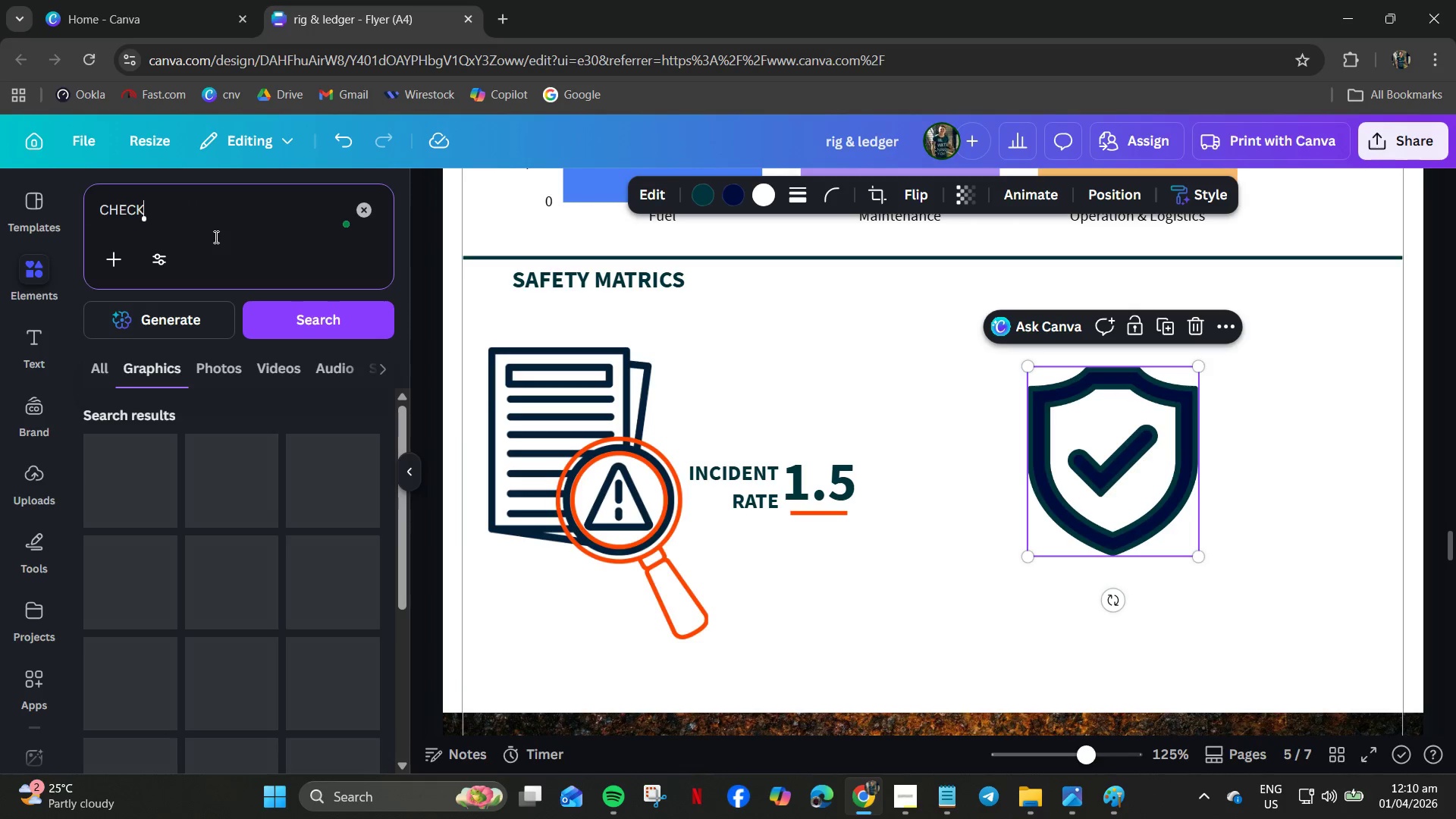 
key(Enter)
 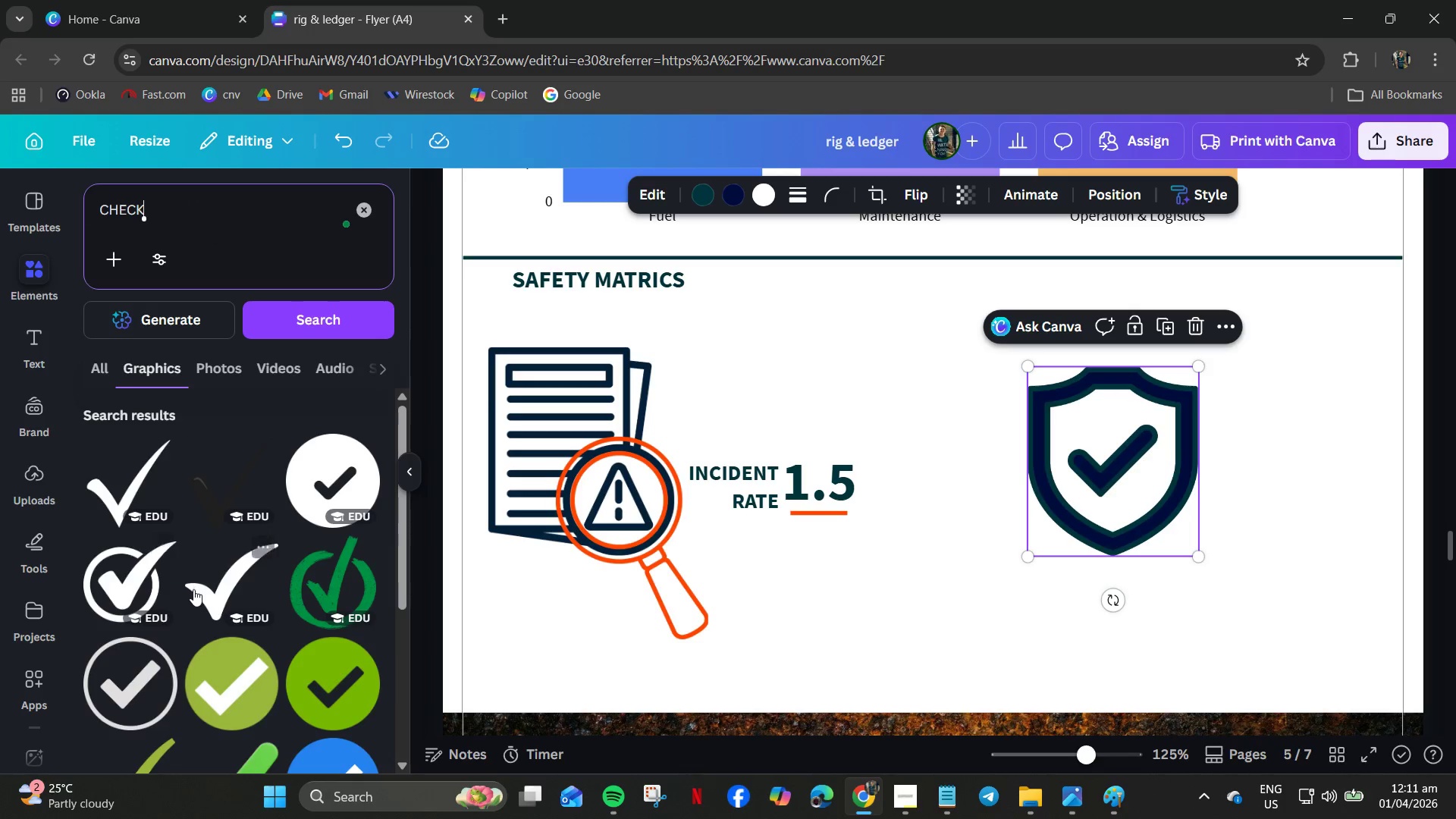 
scroll: coordinate [219, 599], scroll_direction: down, amount: 1.0
 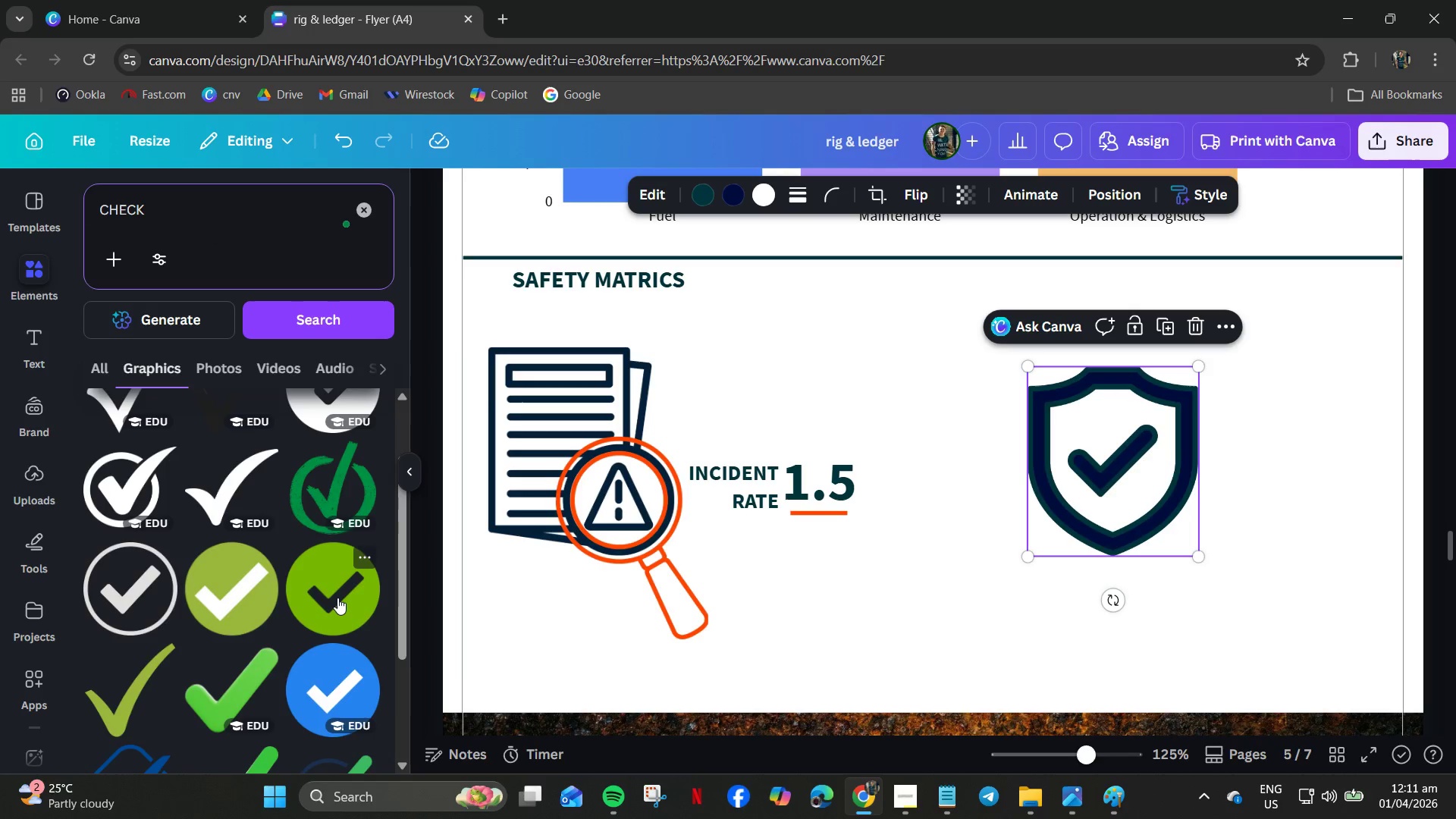 
left_click([336, 598])
 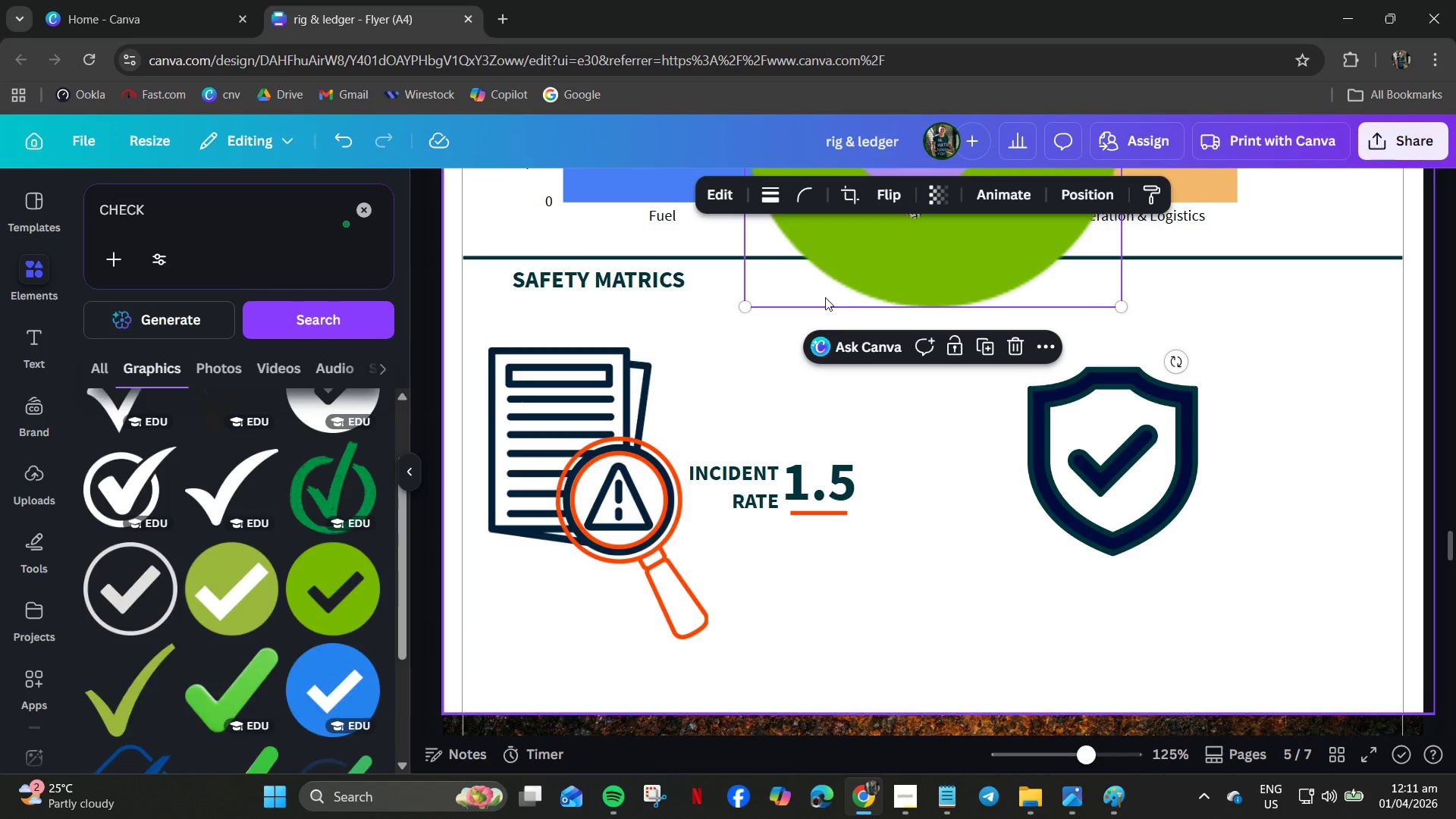 
left_click_drag(start_coordinate=[908, 265], to_coordinate=[1034, 573])
 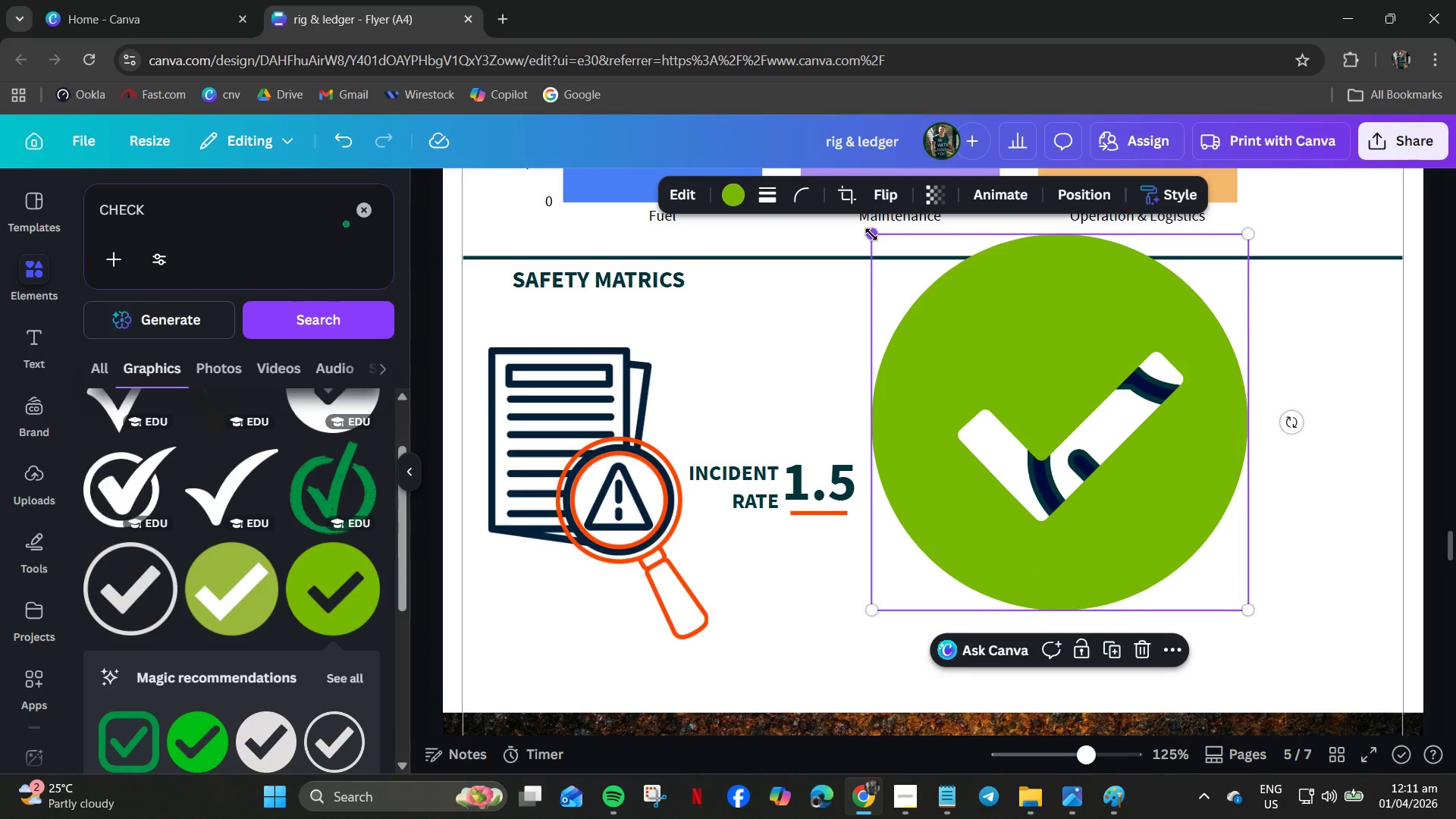 
key(Control+Z)
 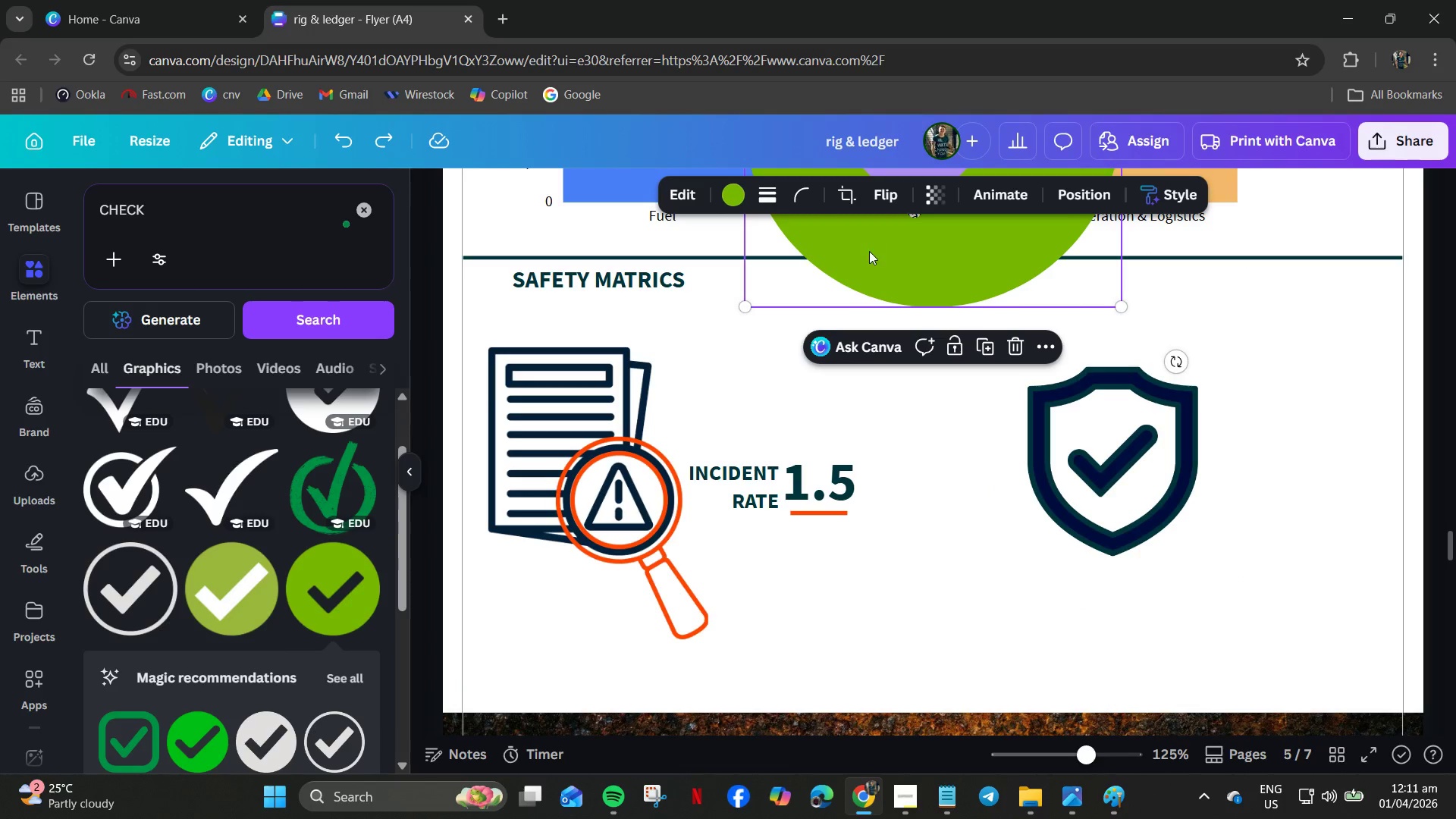 
key(Control+Z)
 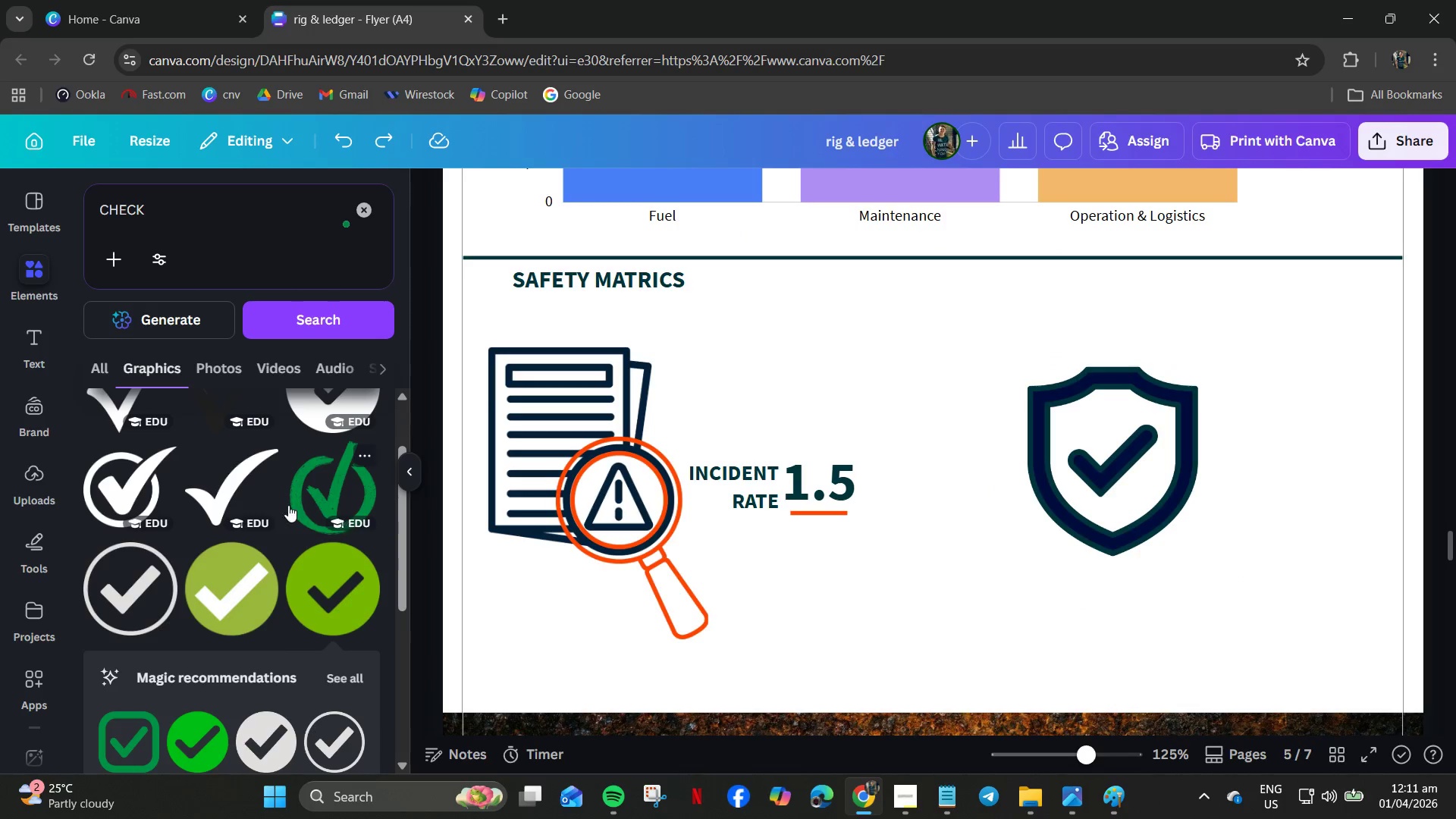 
left_click([133, 587])
 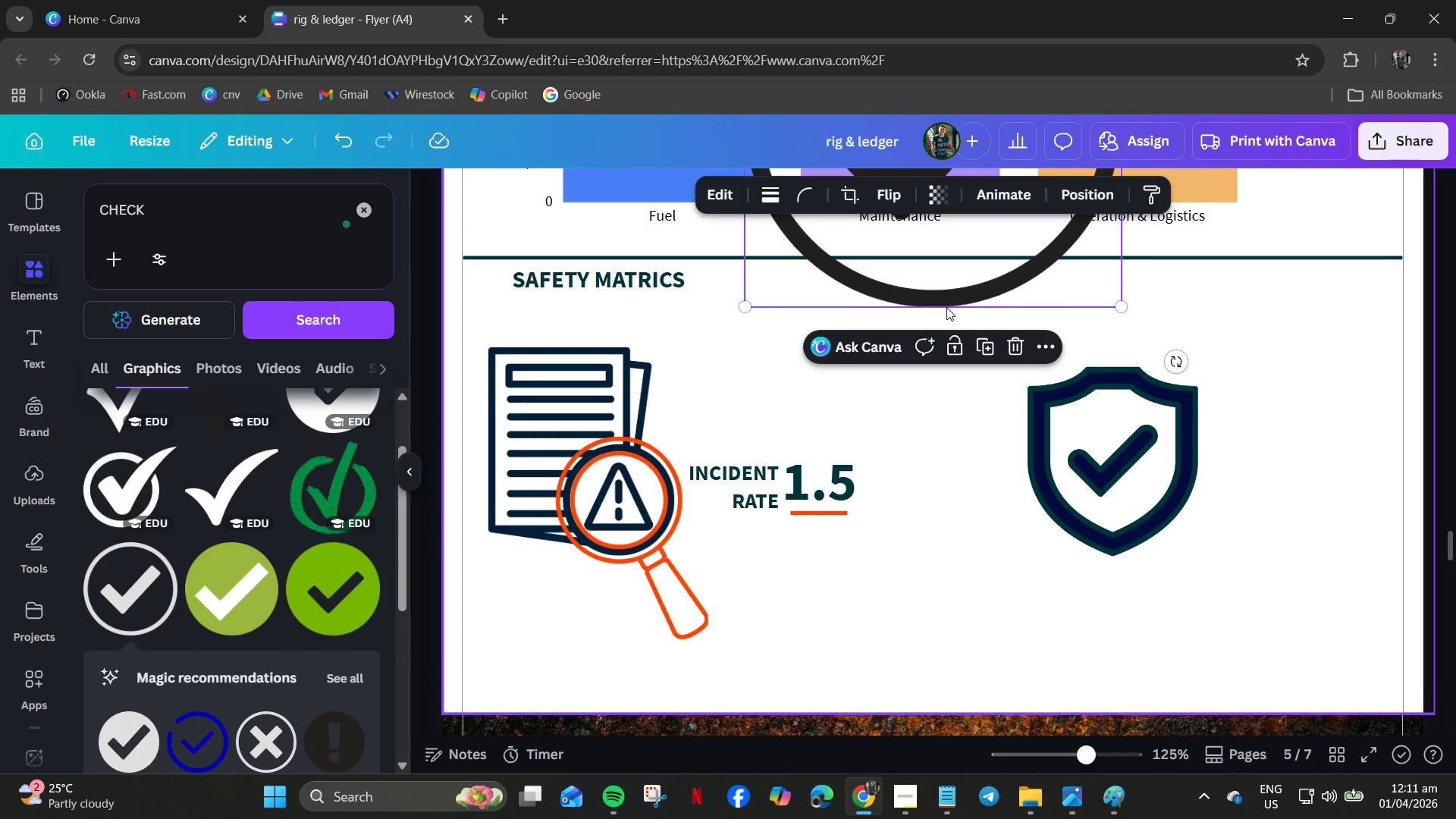 
left_click_drag(start_coordinate=[952, 279], to_coordinate=[1150, 577])
 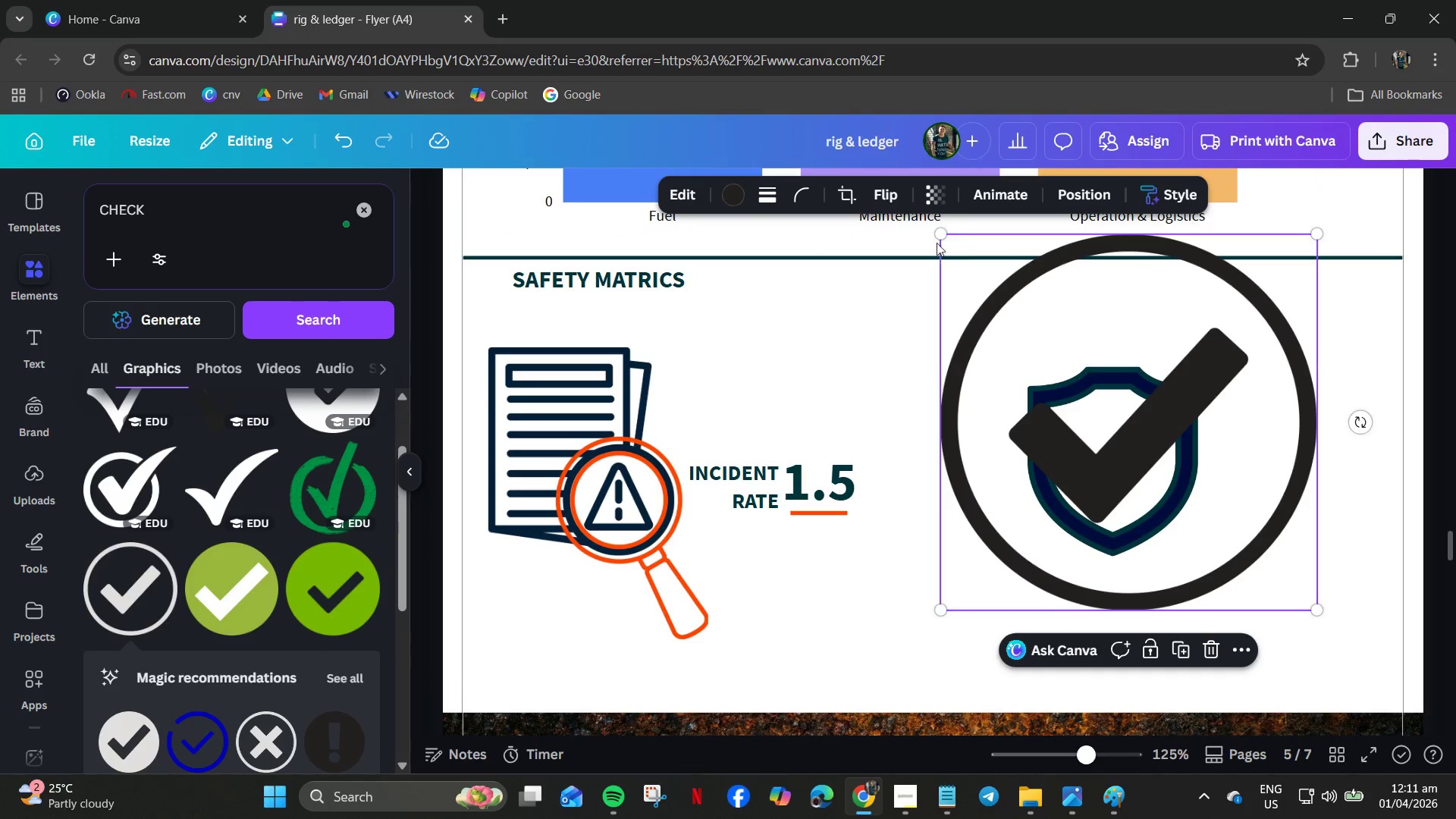 
left_click_drag(start_coordinate=[934, 230], to_coordinate=[1082, 372])
 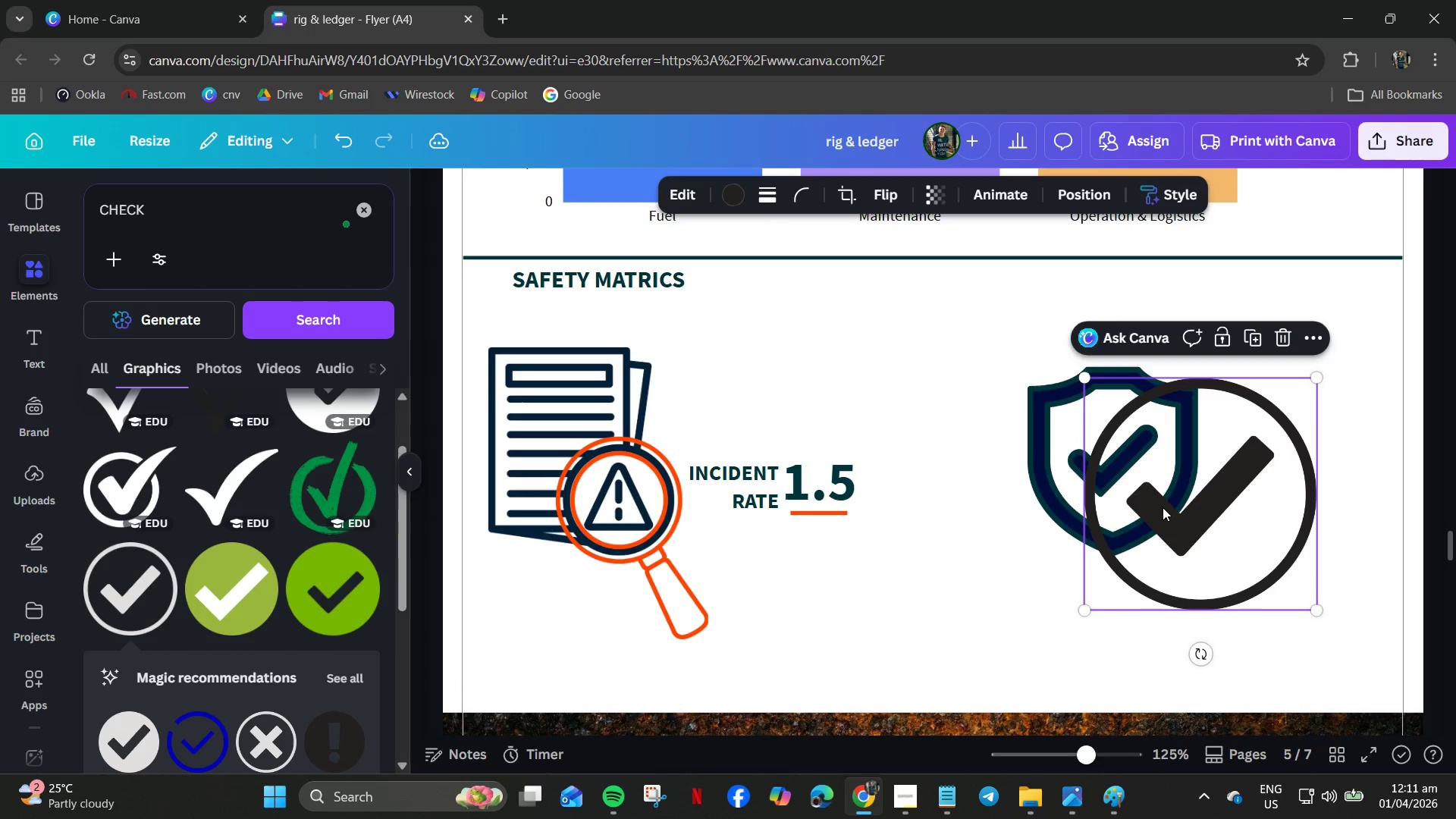 
left_click_drag(start_coordinate=[1167, 510], to_coordinate=[1087, 460])
 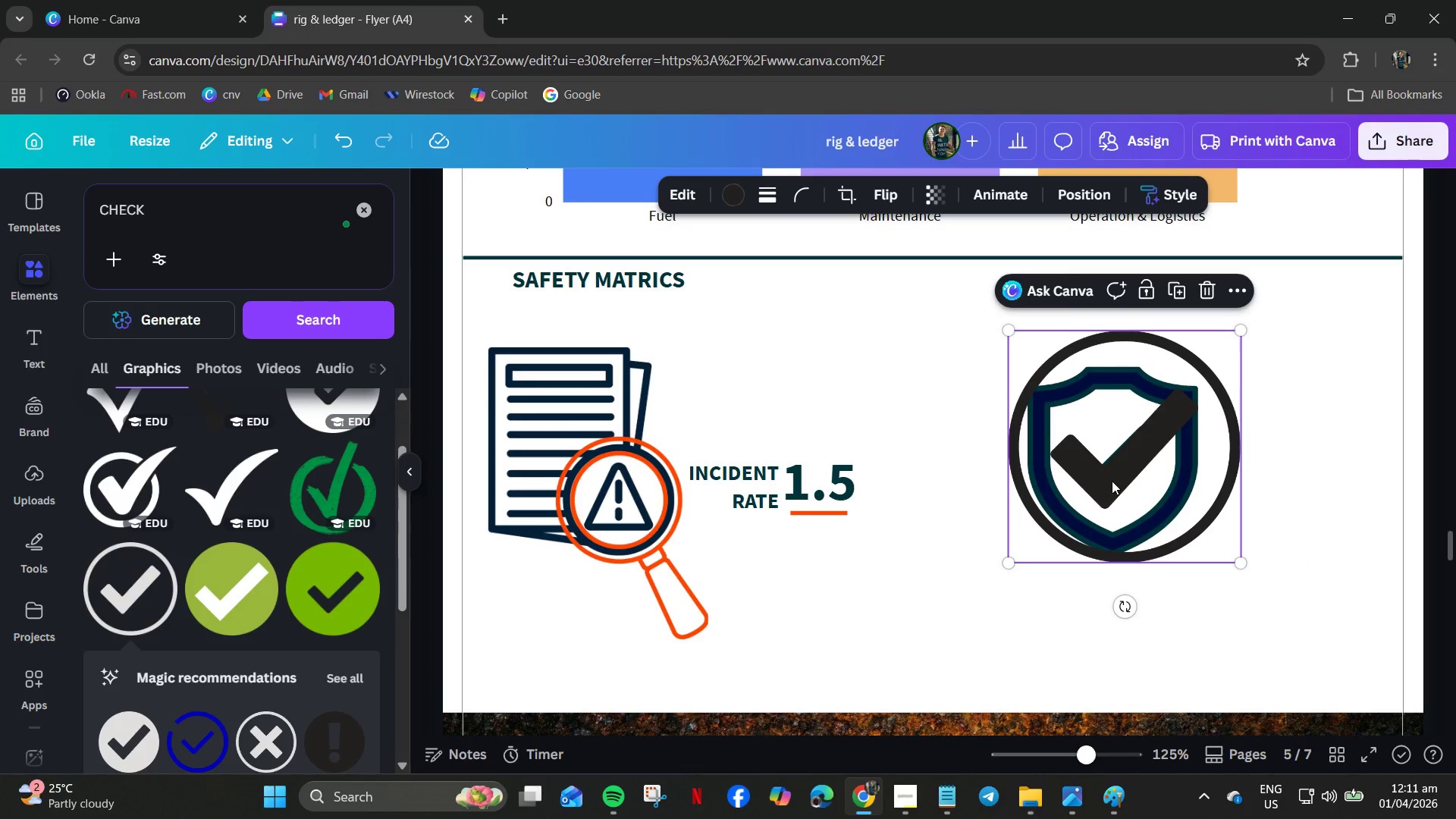 
key(Delete)
 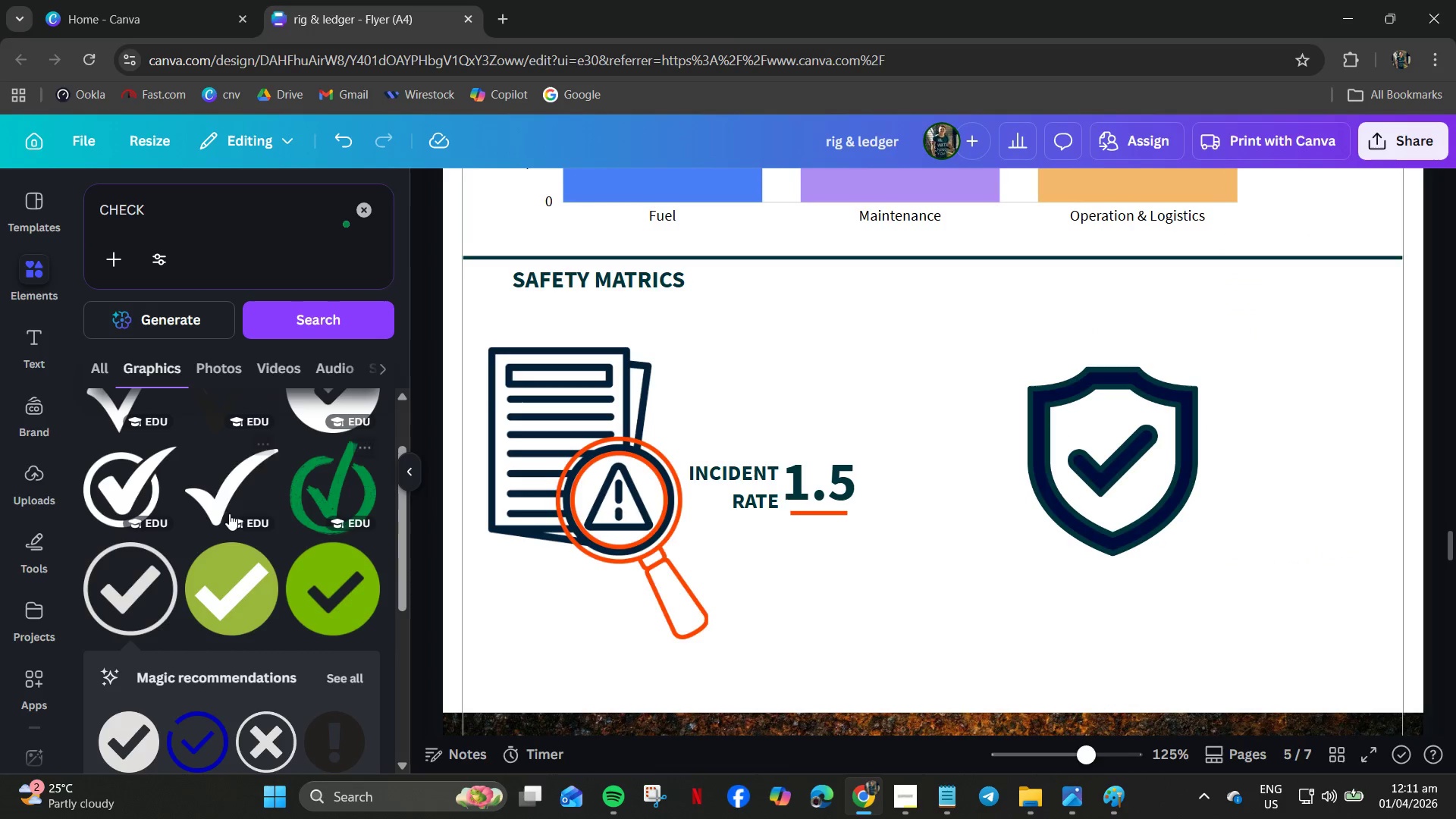 
left_click([116, 488])
 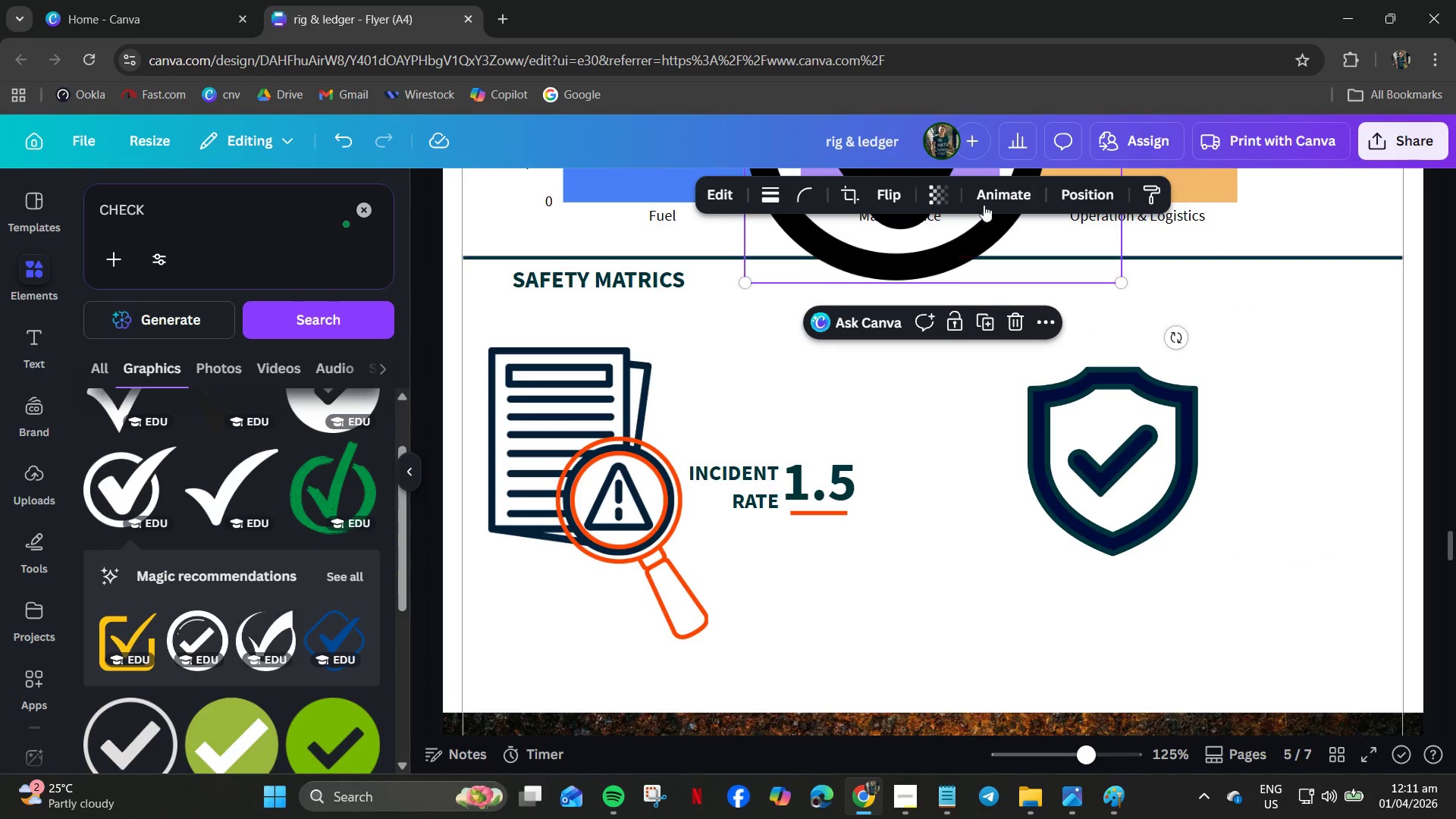 
left_click_drag(start_coordinate=[921, 242], to_coordinate=[1109, 562])
 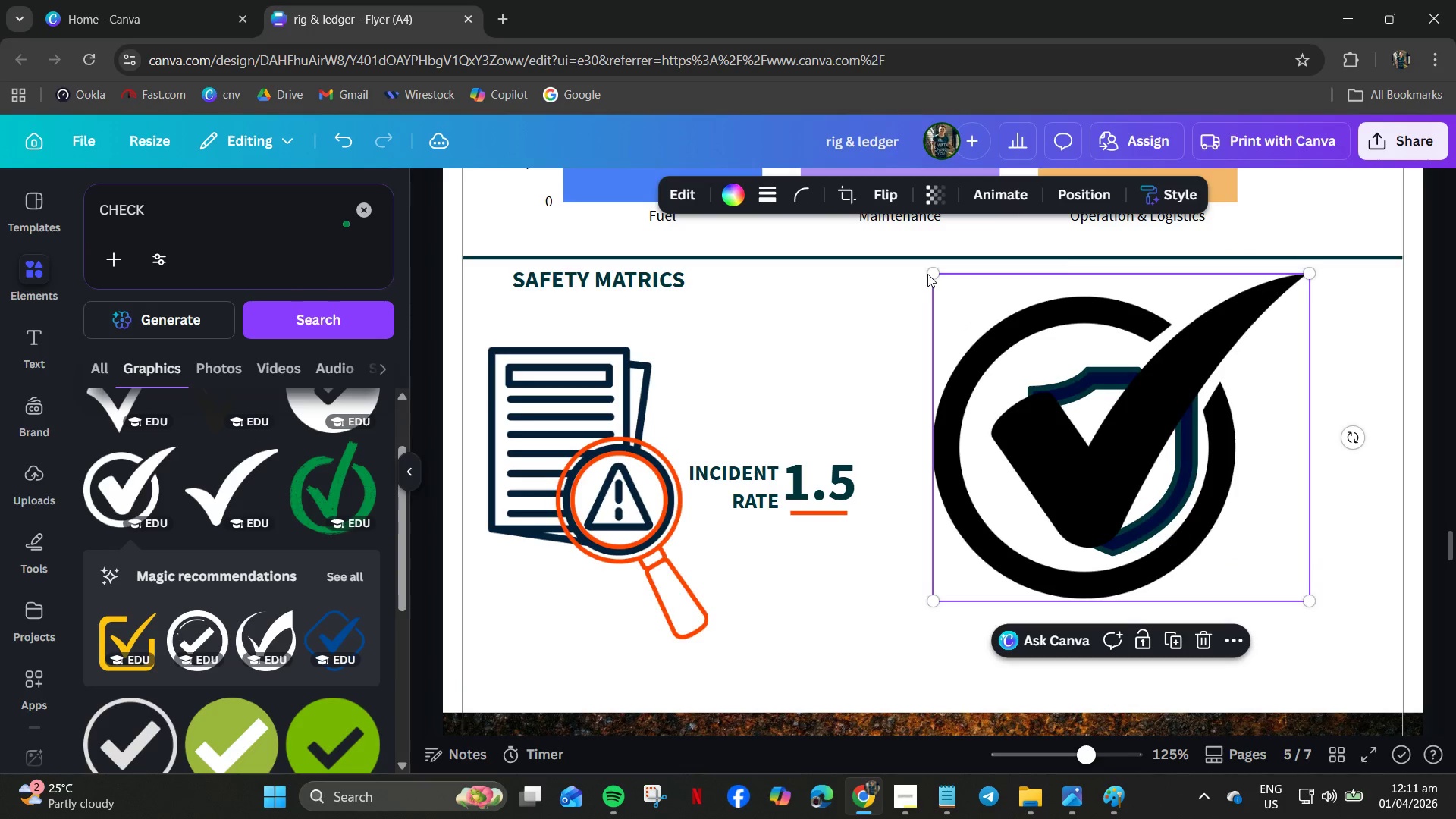 
left_click_drag(start_coordinate=[927, 274], to_coordinate=[1157, 465])
 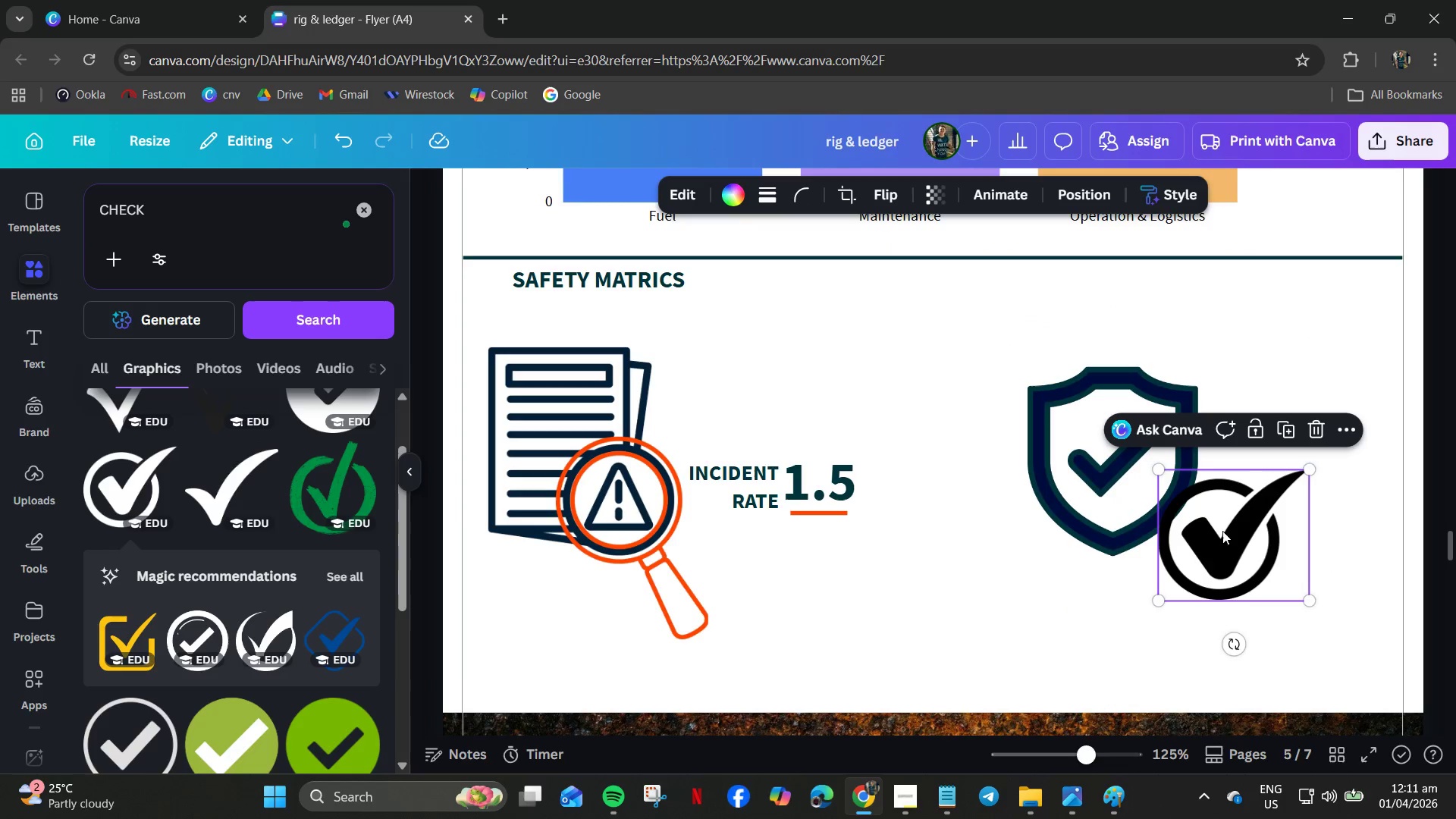 
left_click_drag(start_coordinate=[1222, 532], to_coordinate=[1106, 457])
 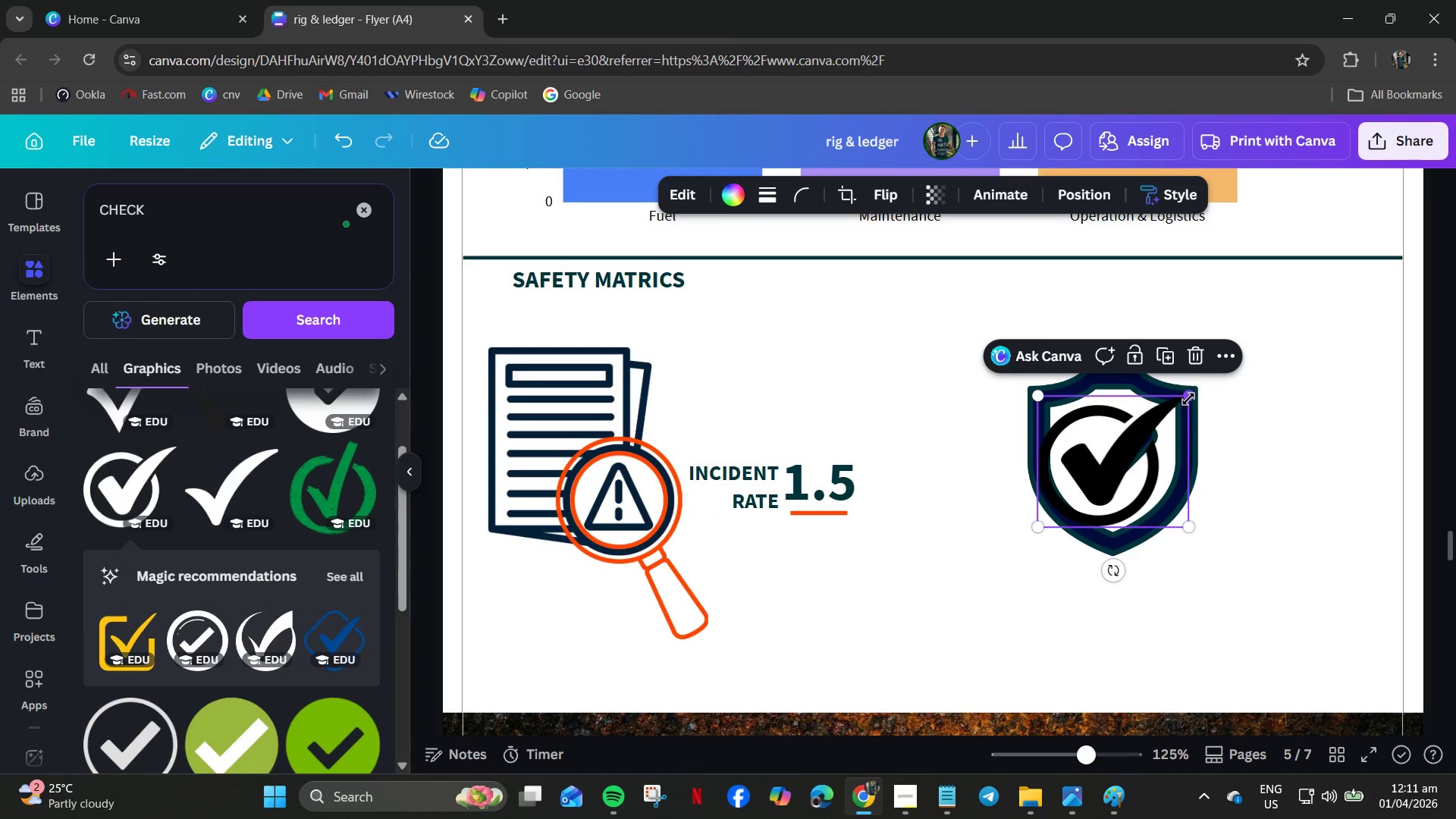 
left_click_drag(start_coordinate=[1189, 399], to_coordinate=[1229, 389])
 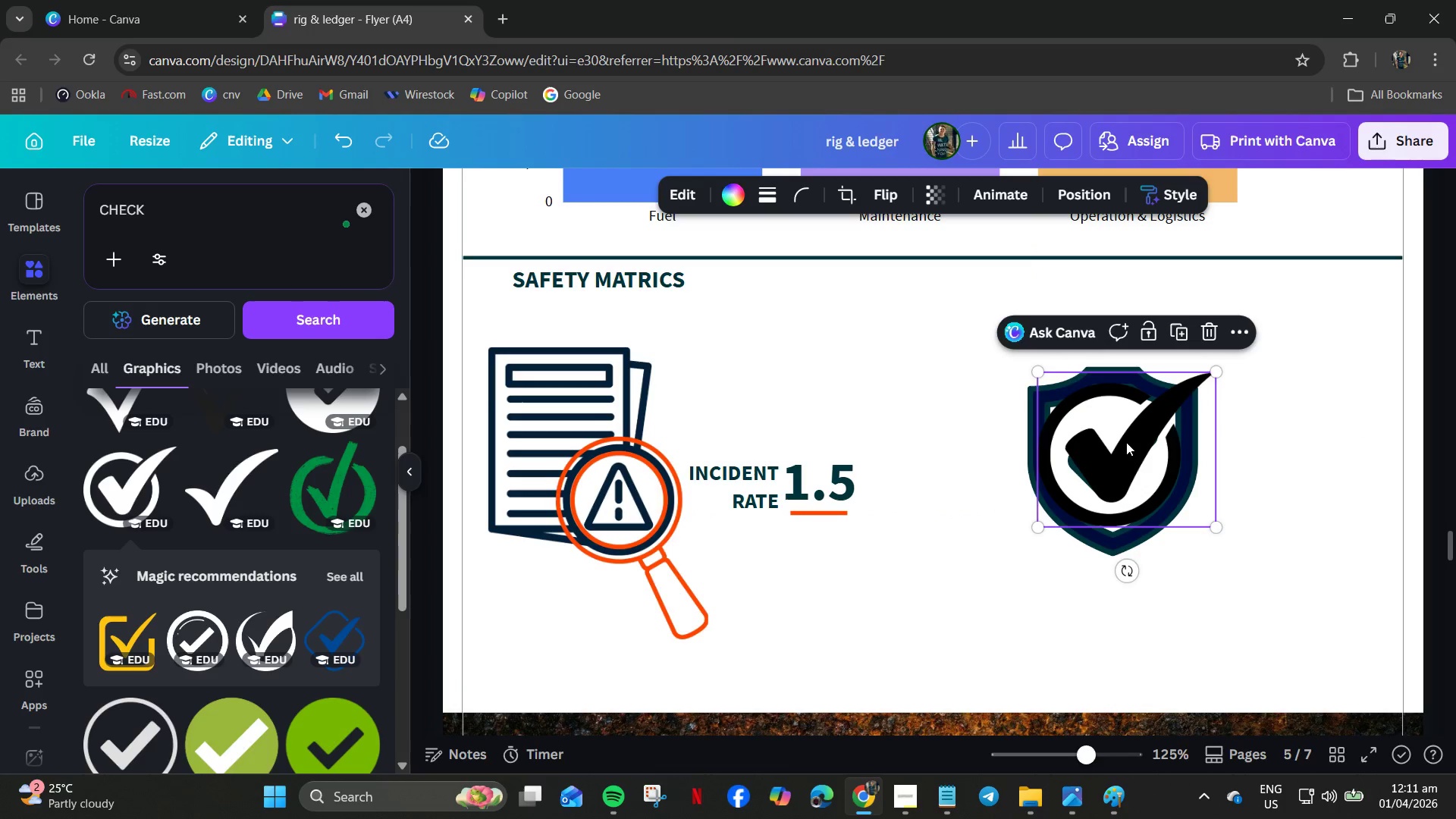 
left_click_drag(start_coordinate=[1125, 446], to_coordinate=[1122, 452])
 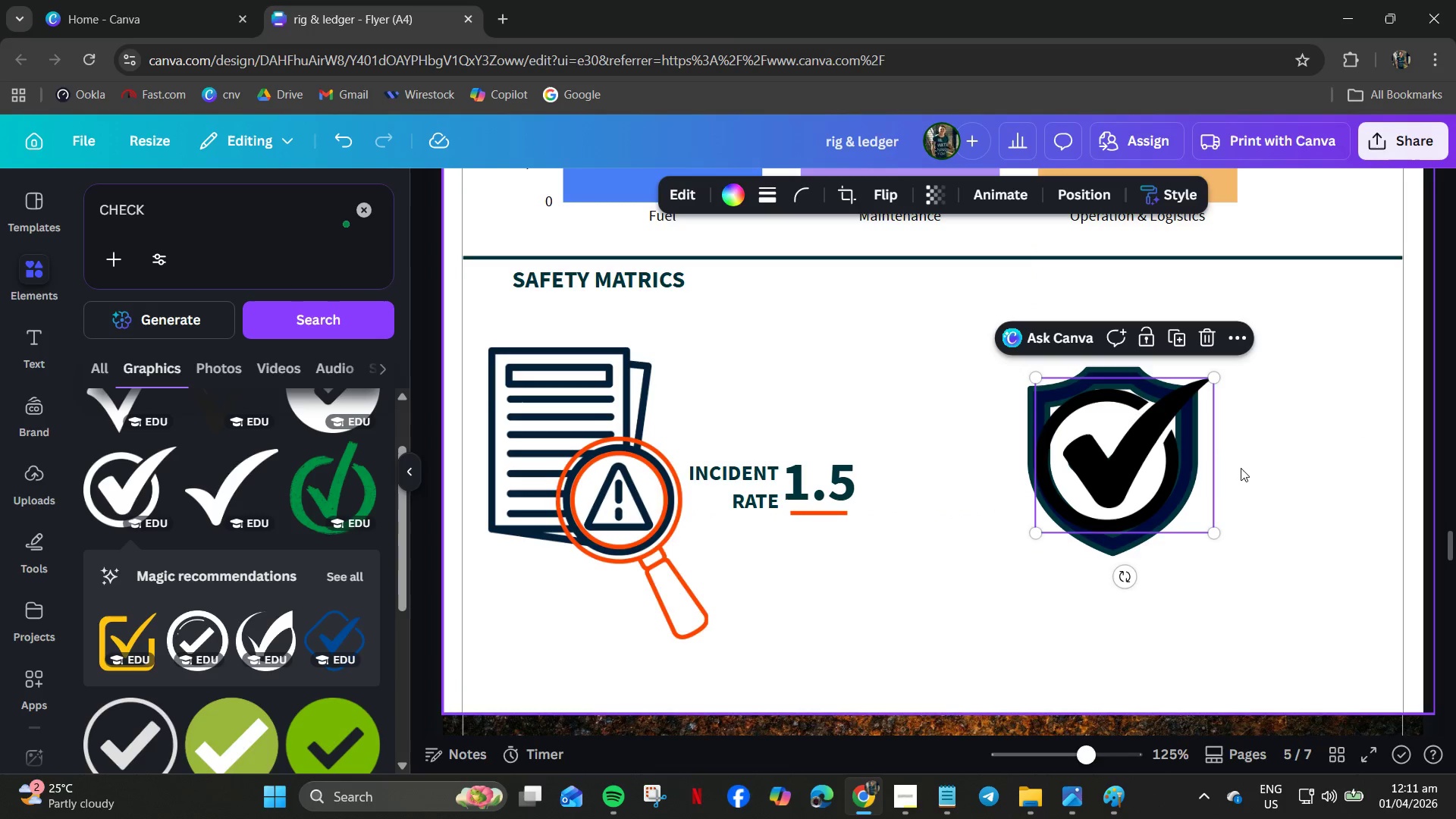 
left_click([1243, 468])
 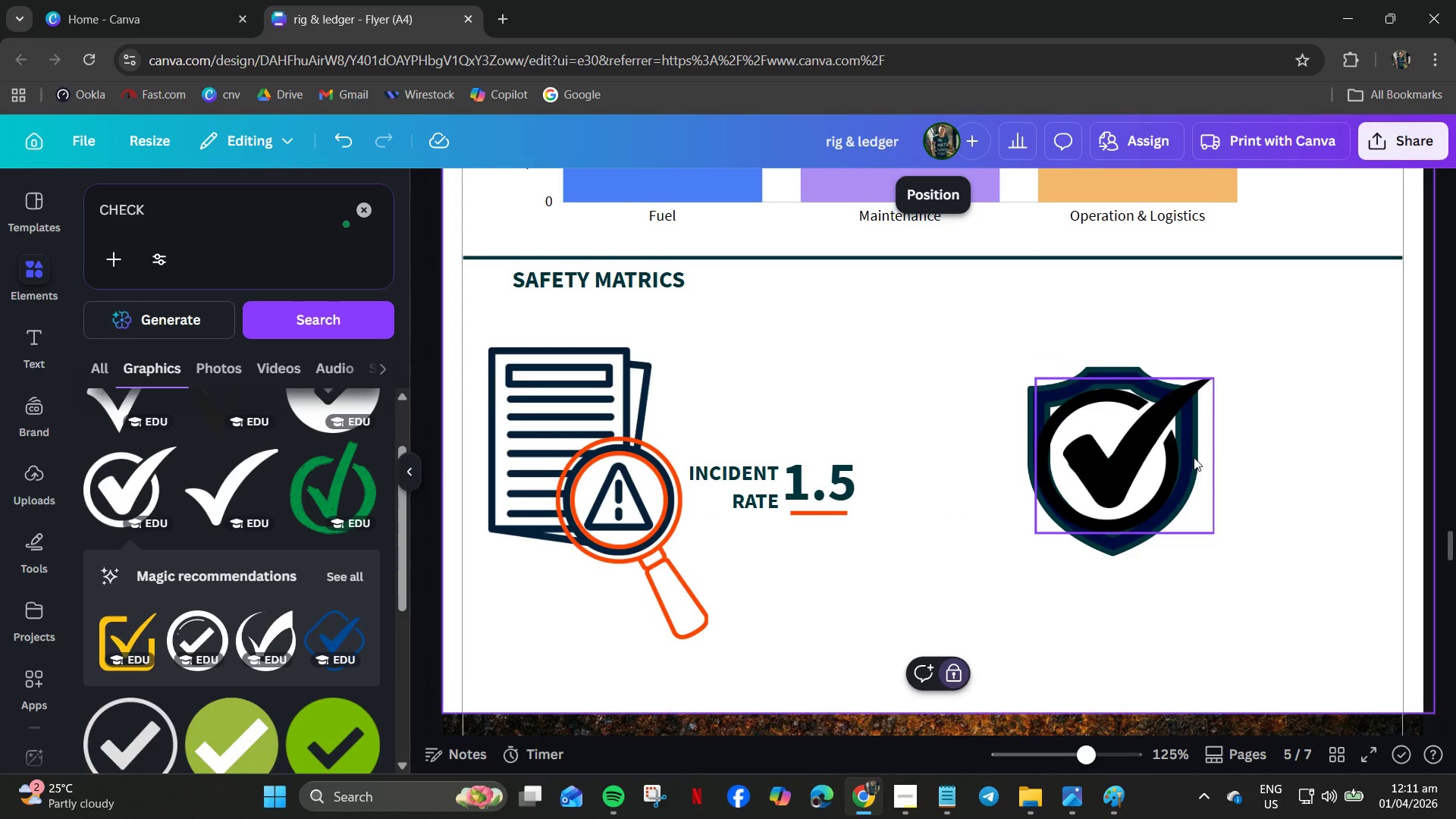 
left_click([1194, 457])
 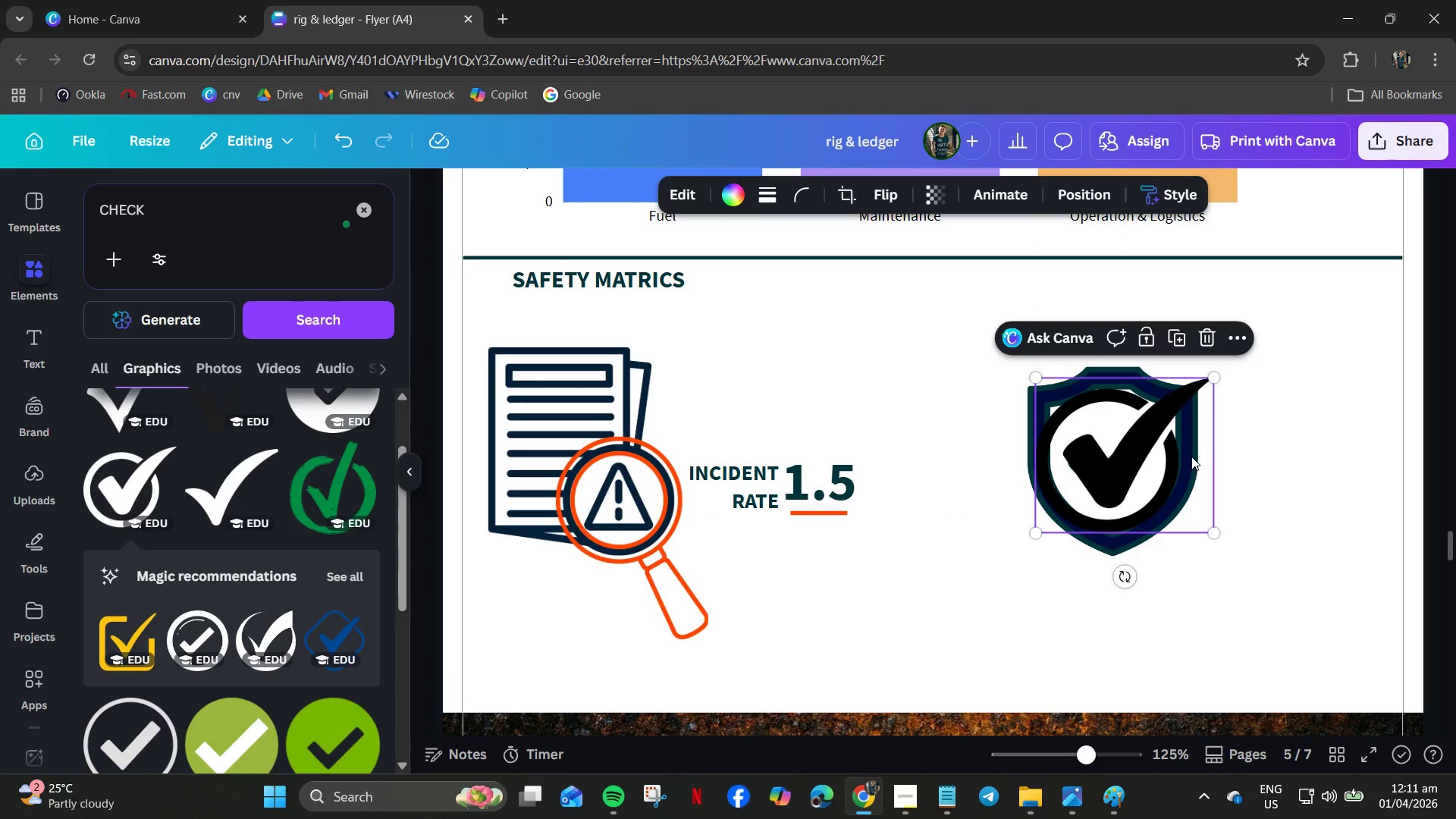 
left_click_drag(start_coordinate=[1141, 457], to_coordinate=[1009, 504])
 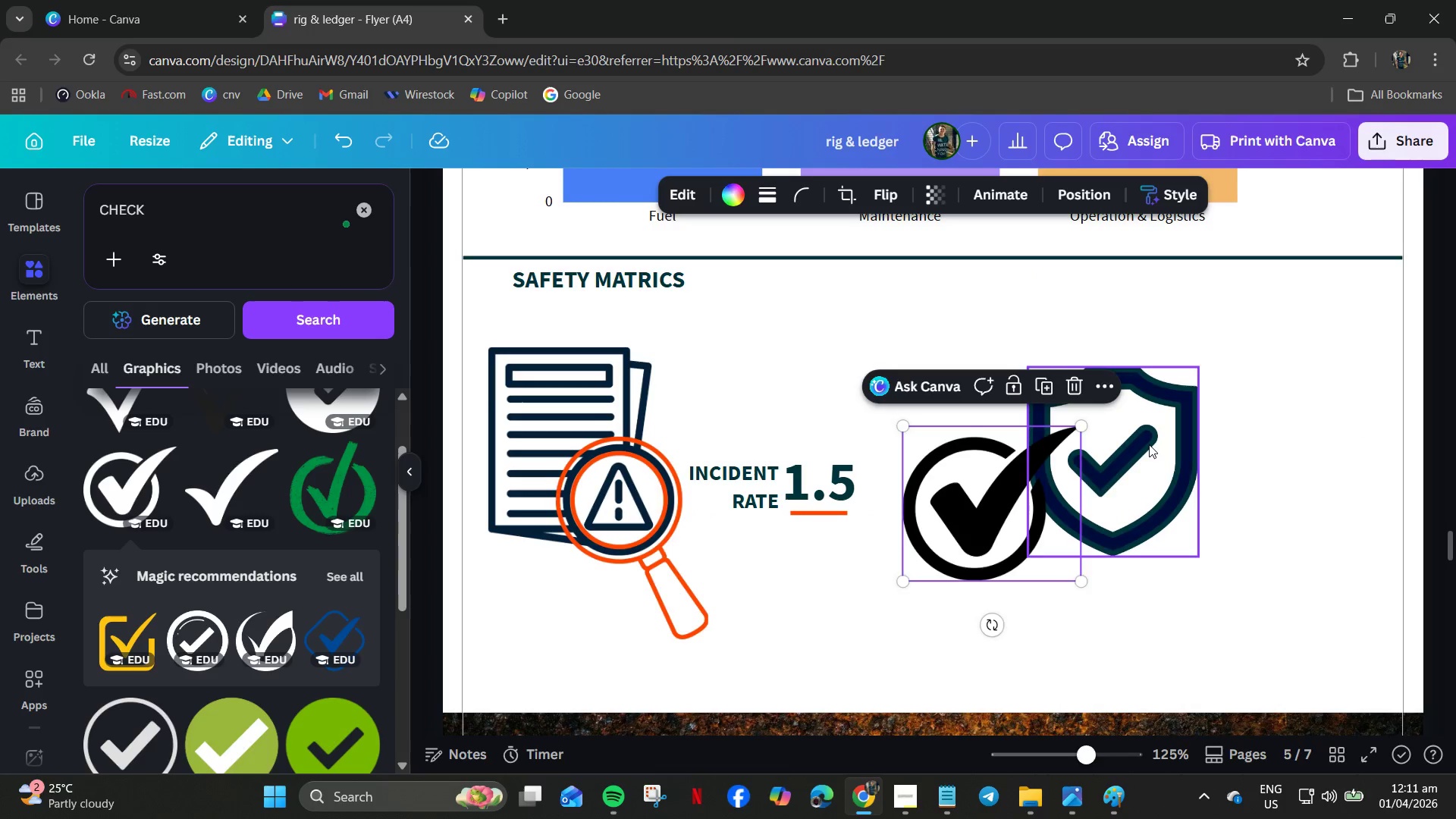 
left_click([1149, 444])
 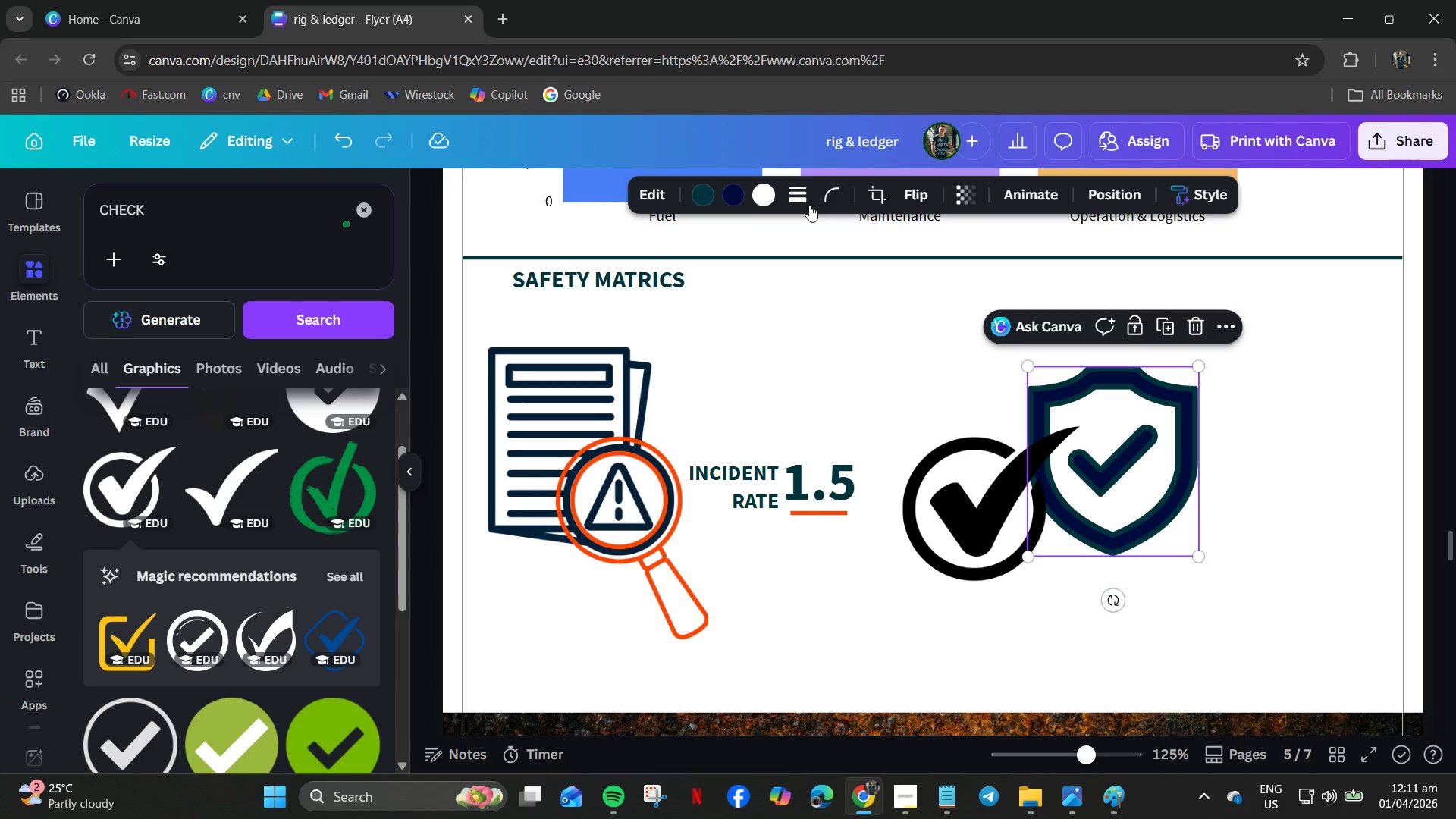 
left_click([652, 193])
 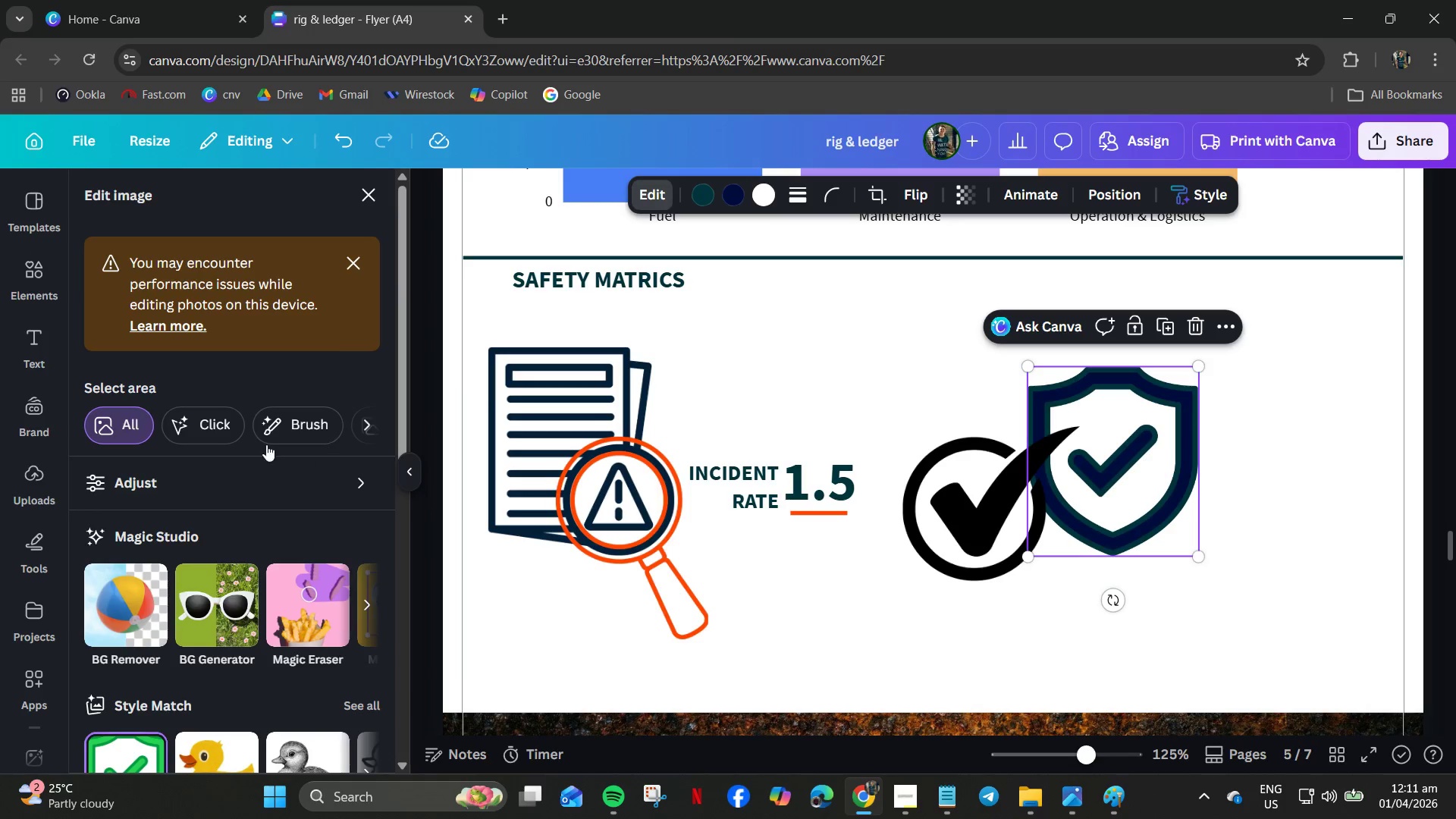 
left_click([218, 426])
 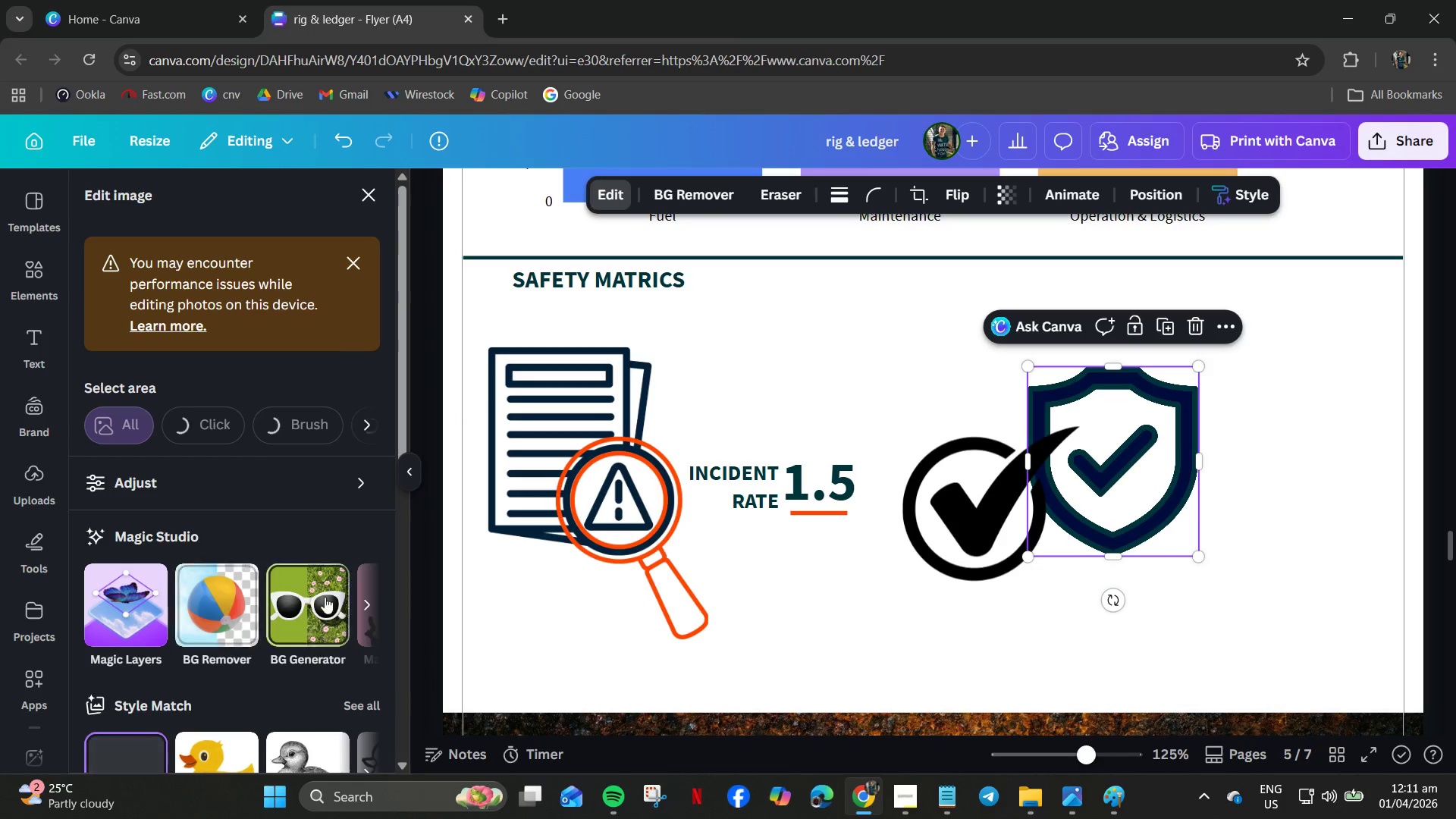 
wait(8.16)
 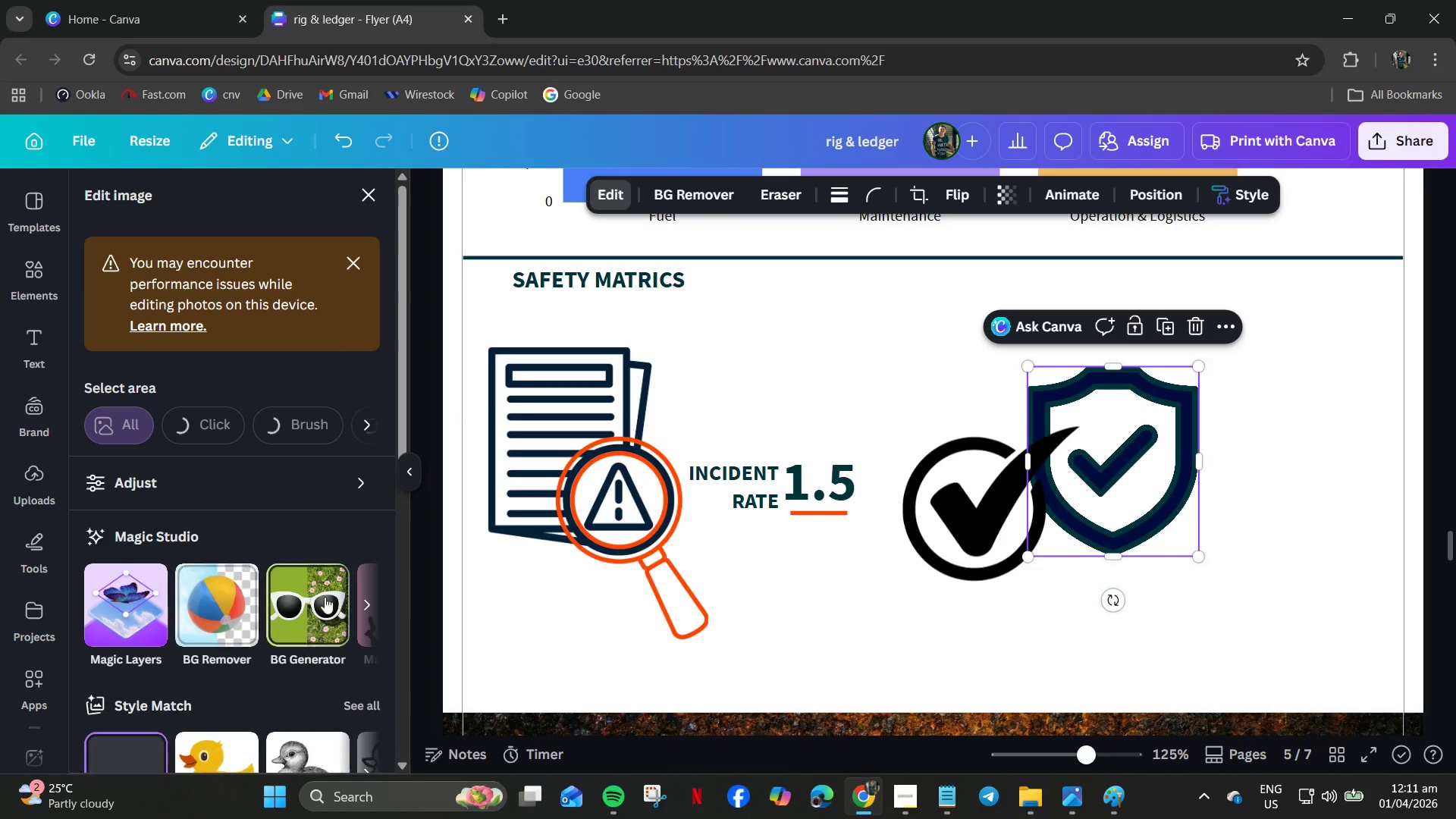 
left_click([878, 404])
 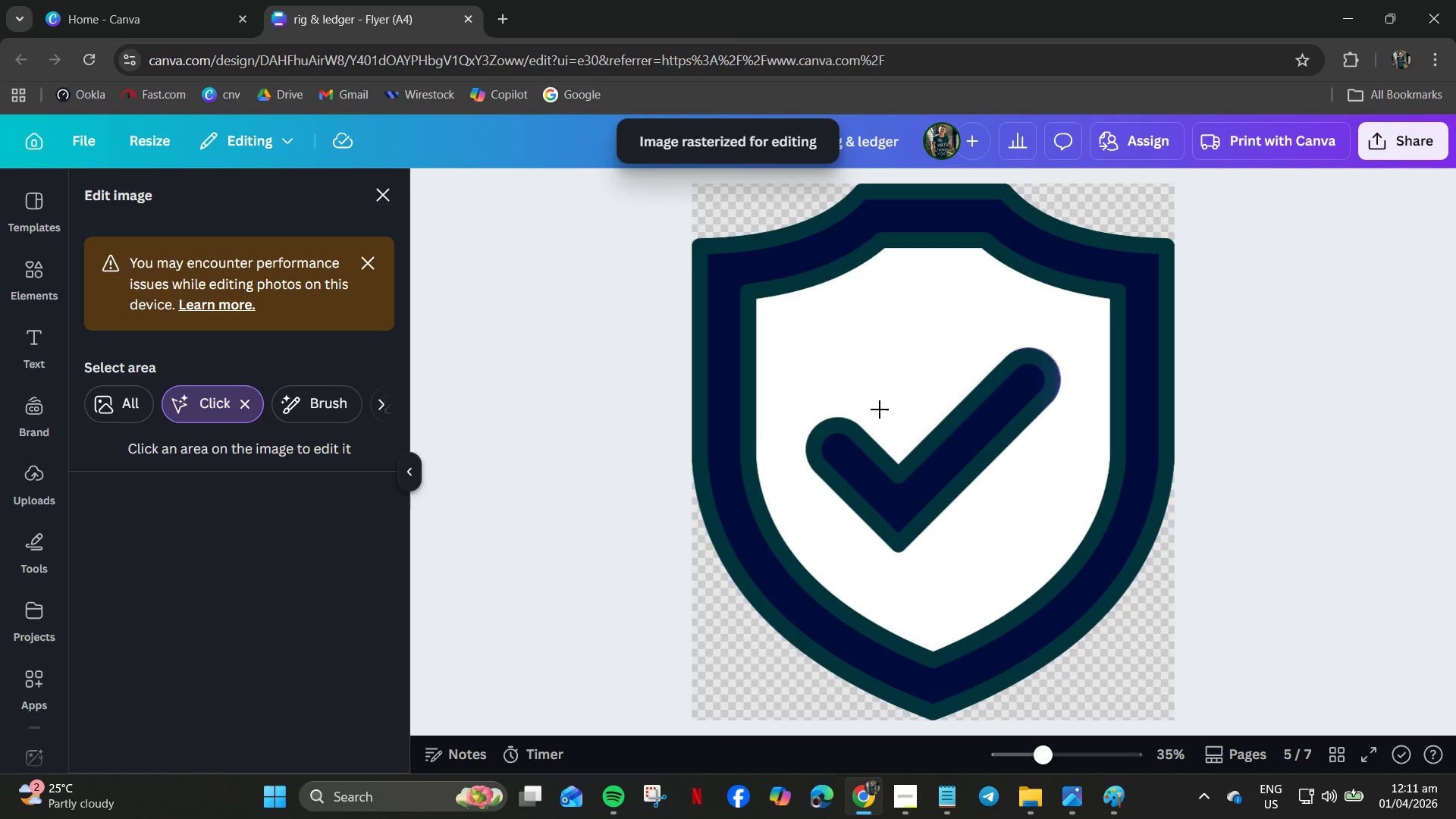 
left_click([873, 462])
 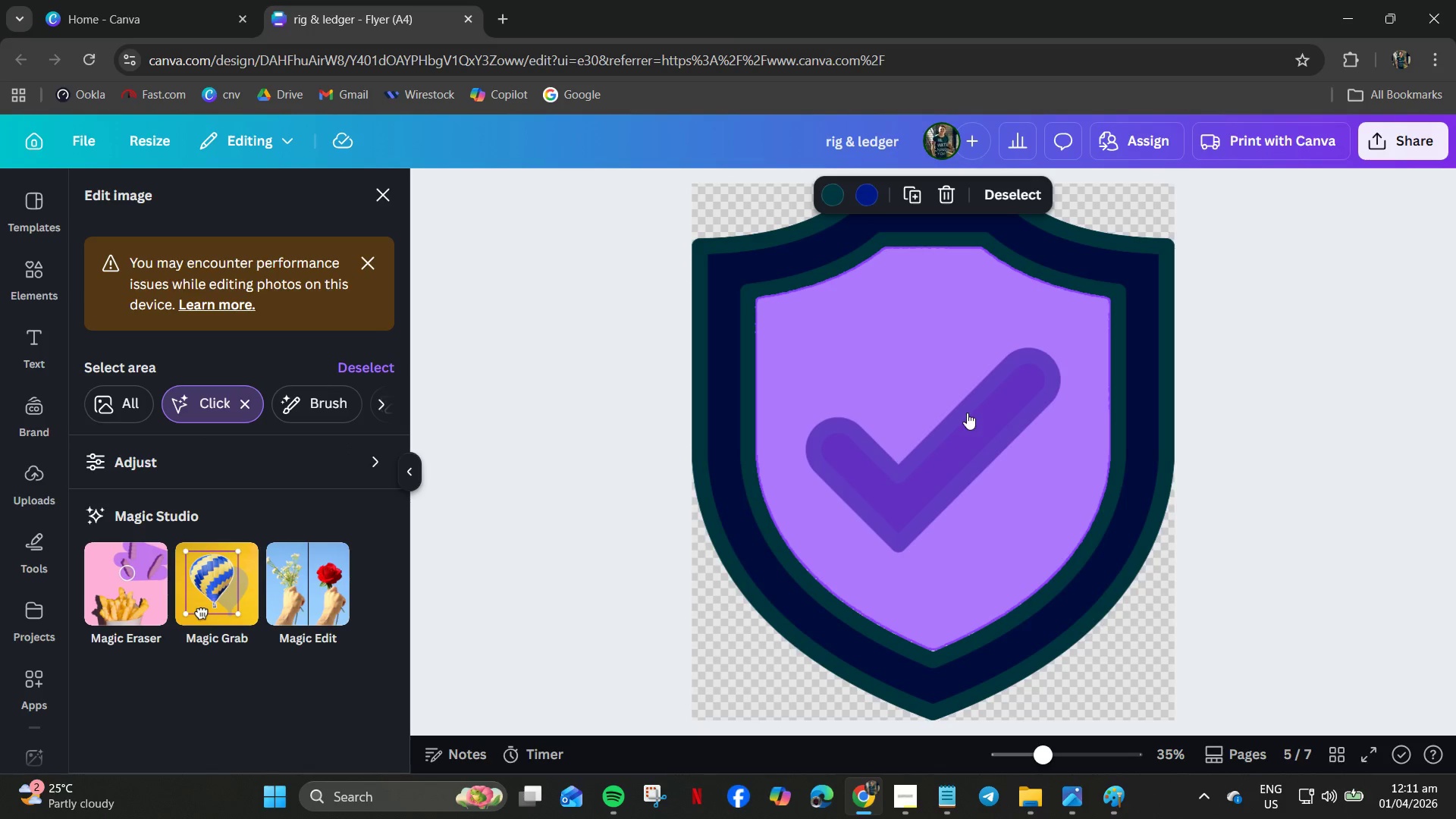 
wait(5.62)
 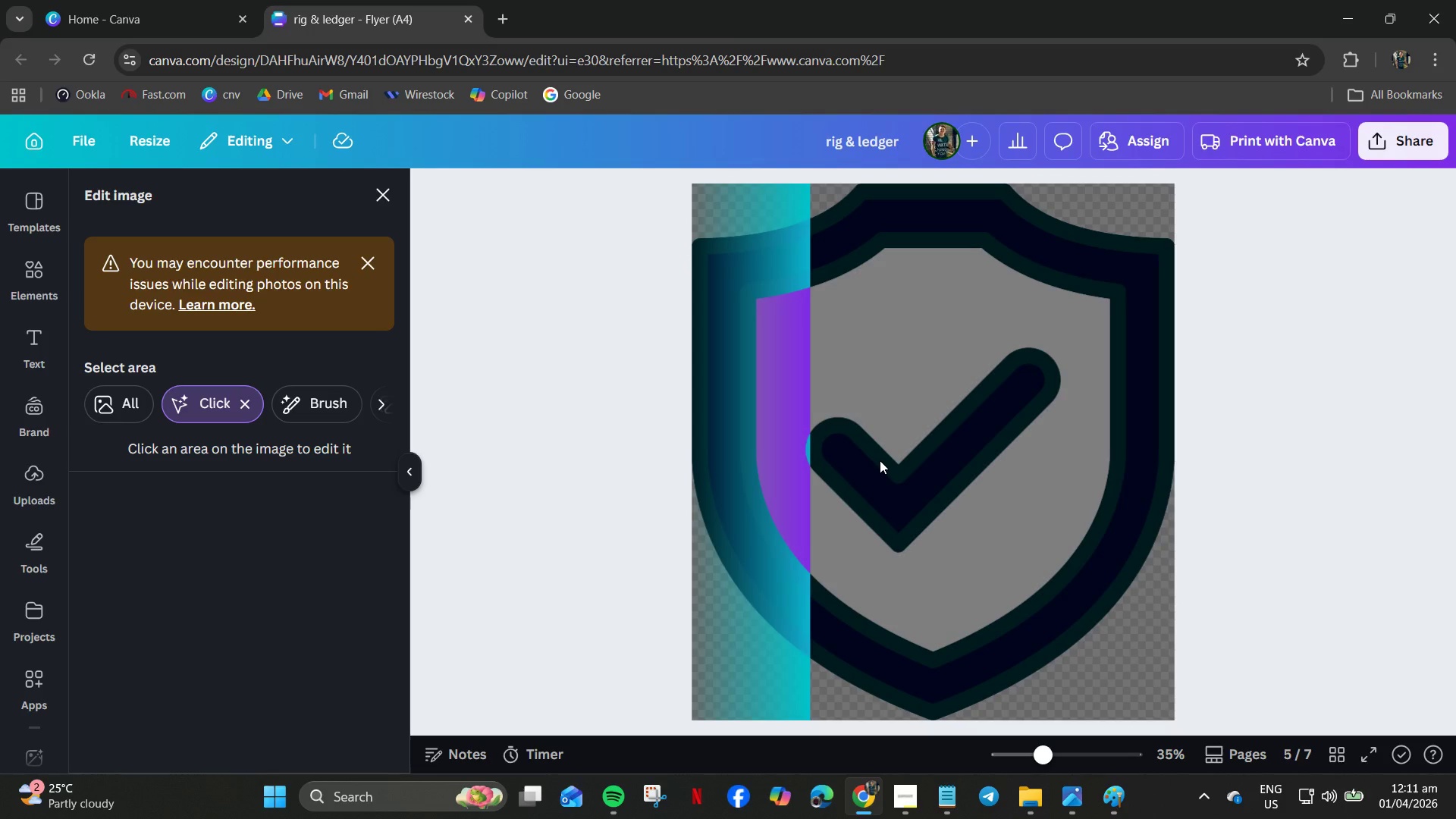 
left_click([216, 583])
 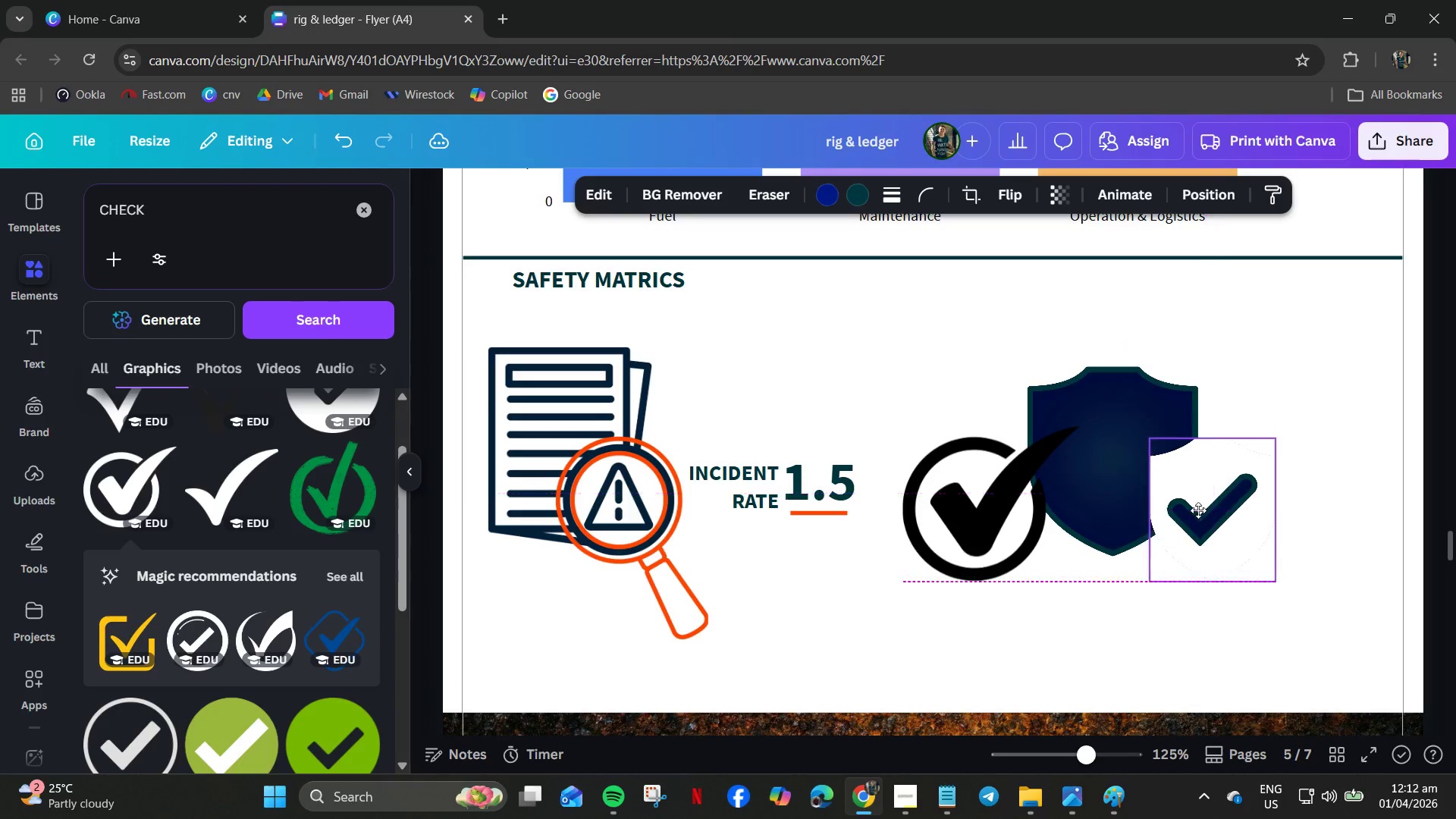 
wait(12.36)
 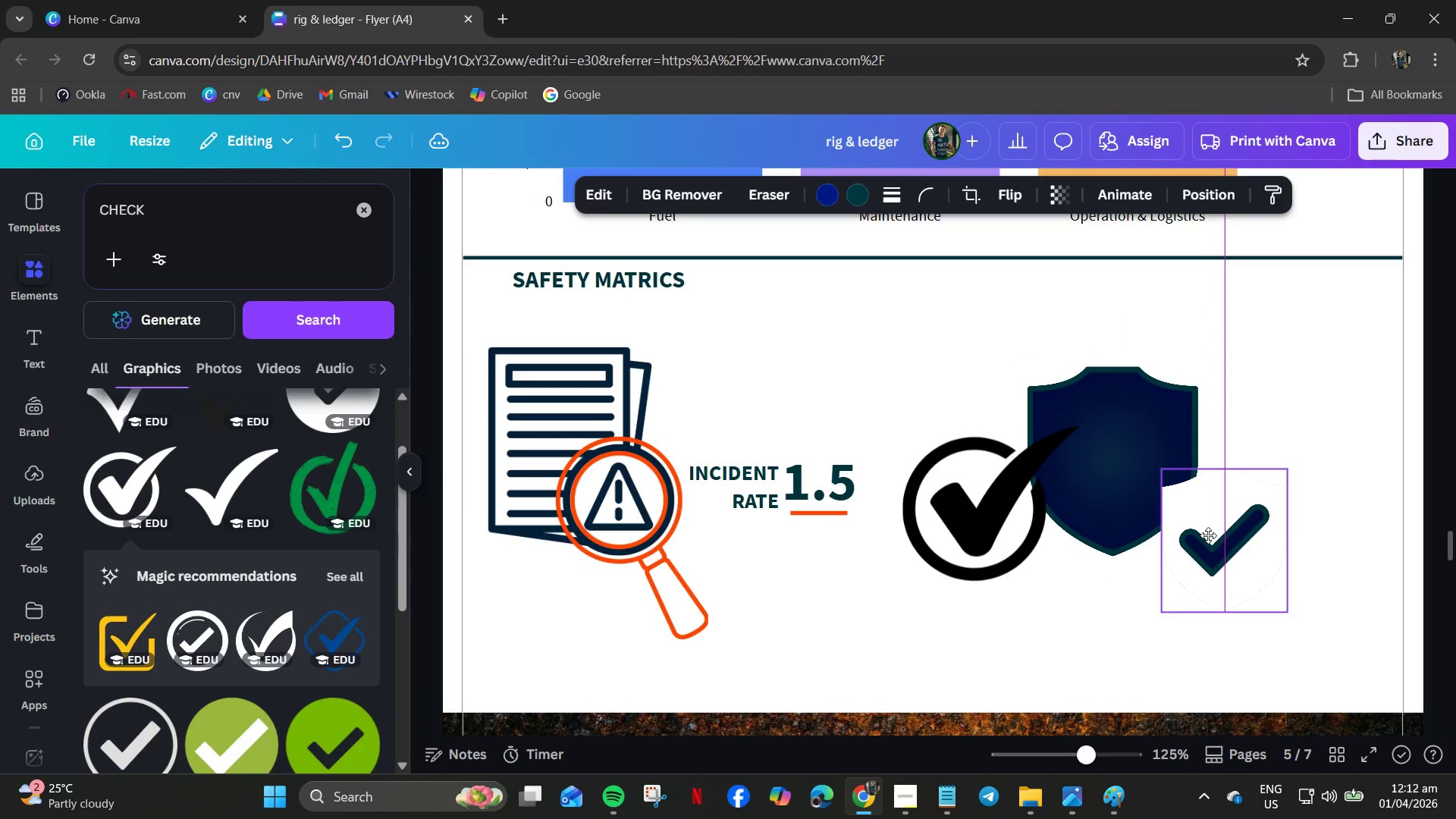 
key(Control+Z)
 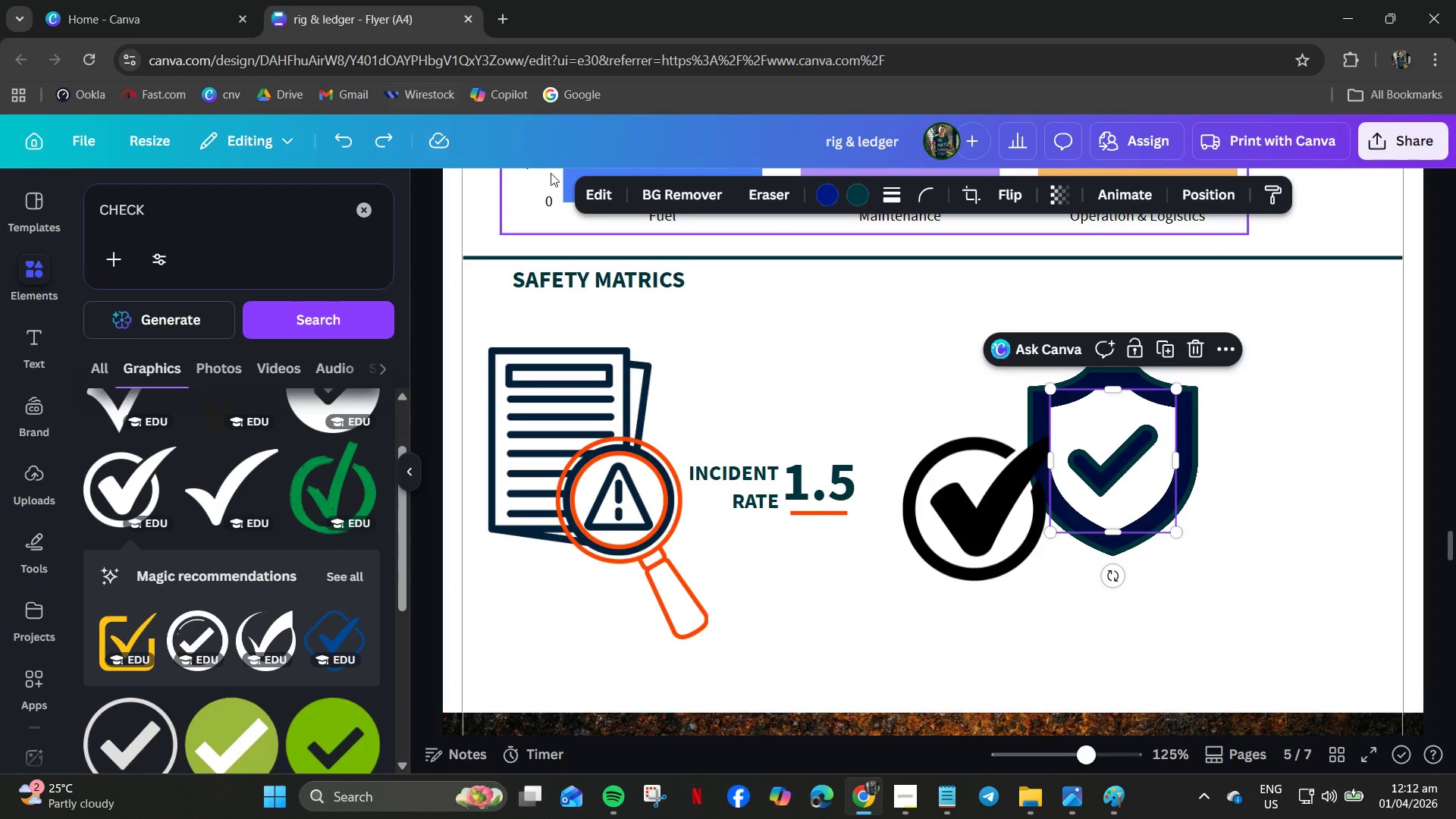 
left_click([603, 189])
 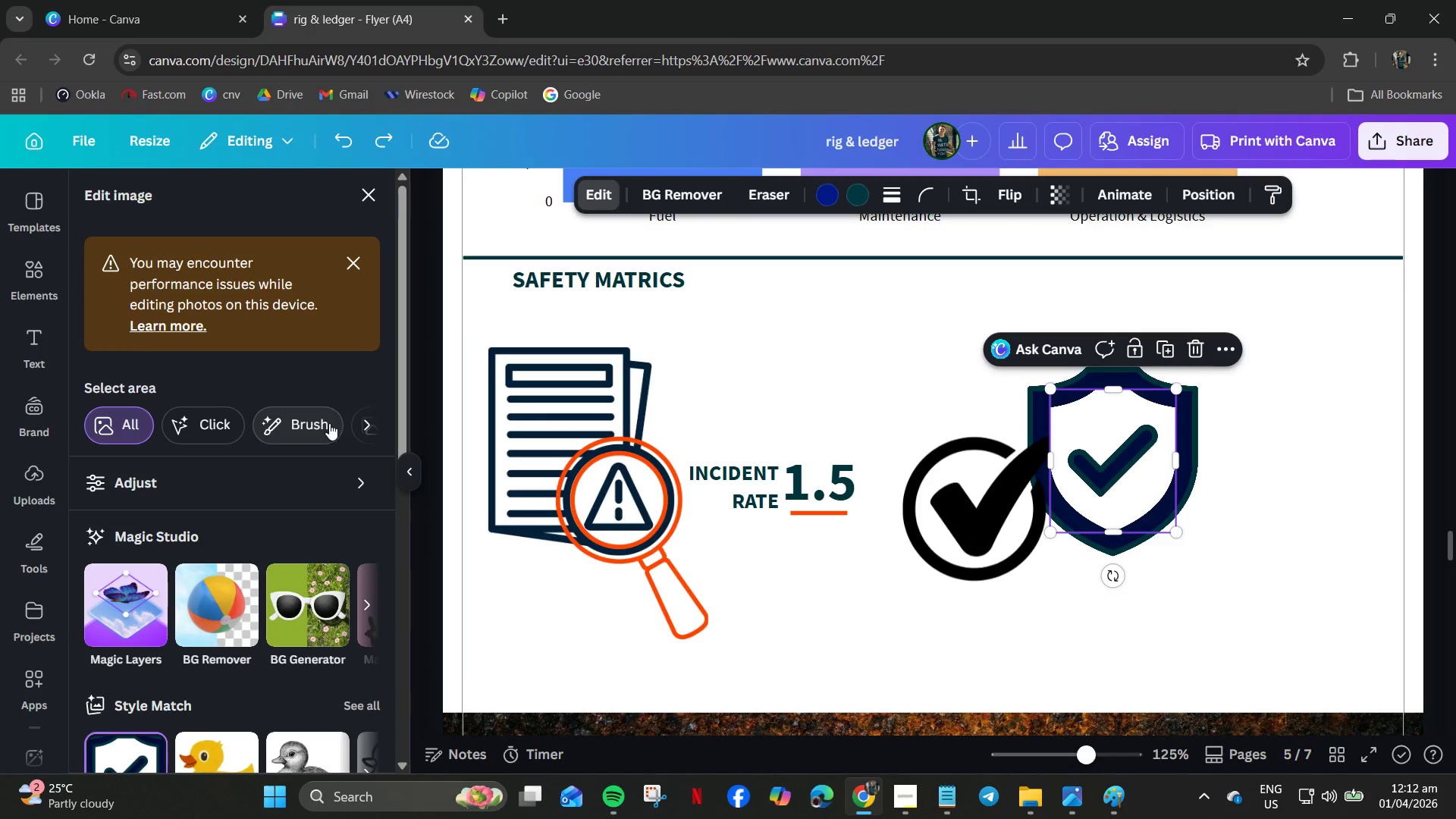 
left_click([218, 424])
 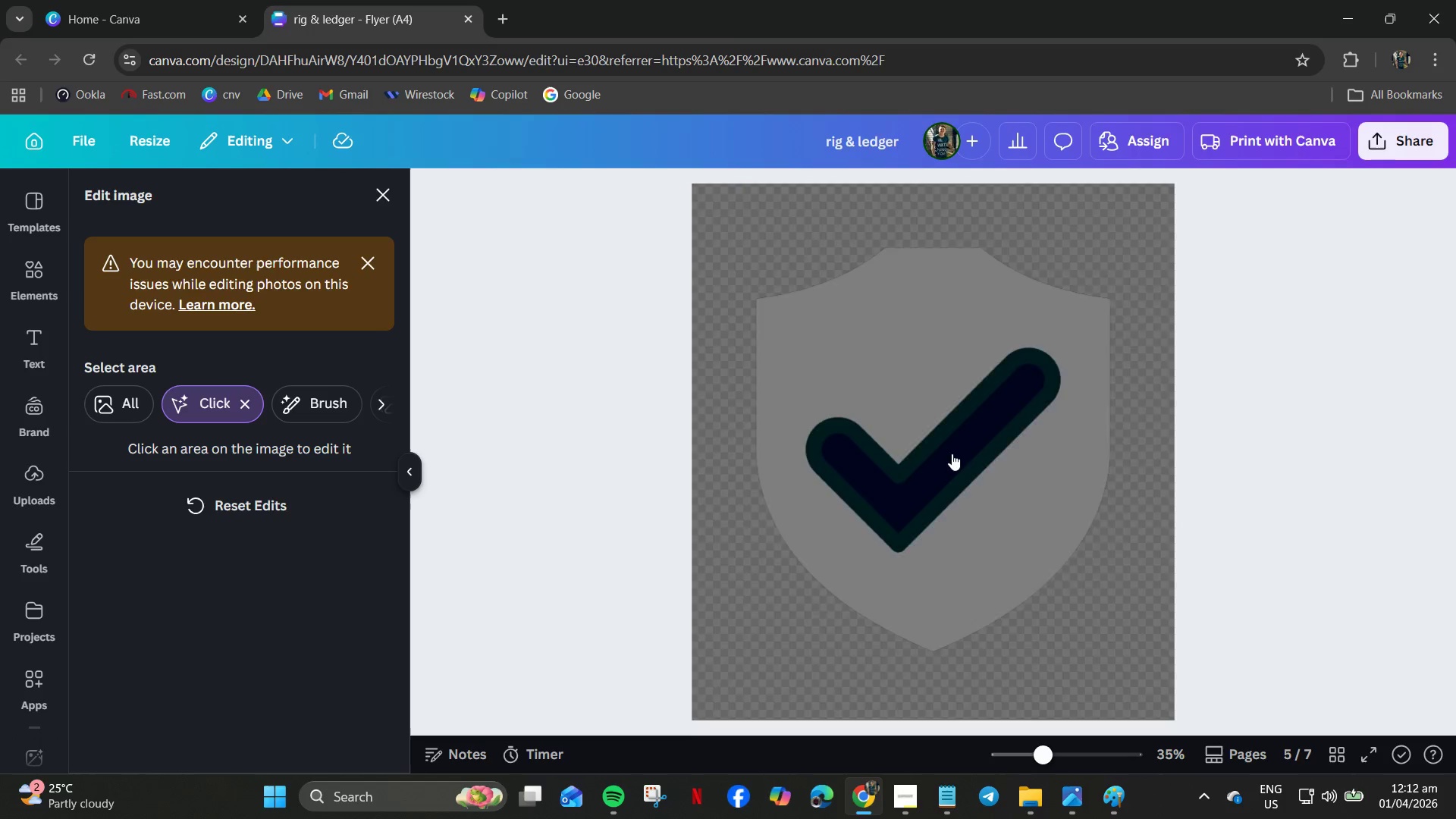 
left_click([970, 413])
 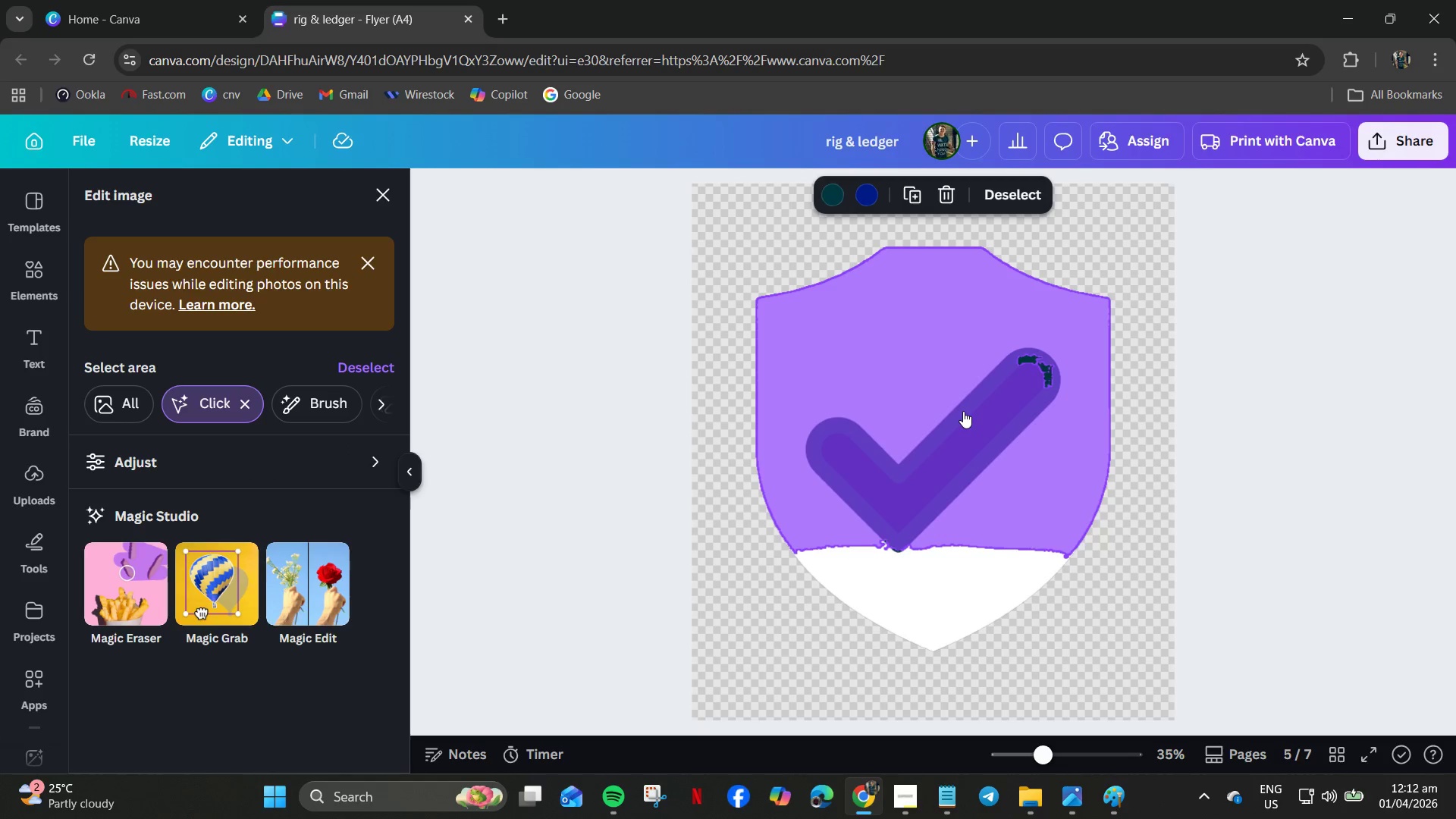 
left_click([963, 411])
 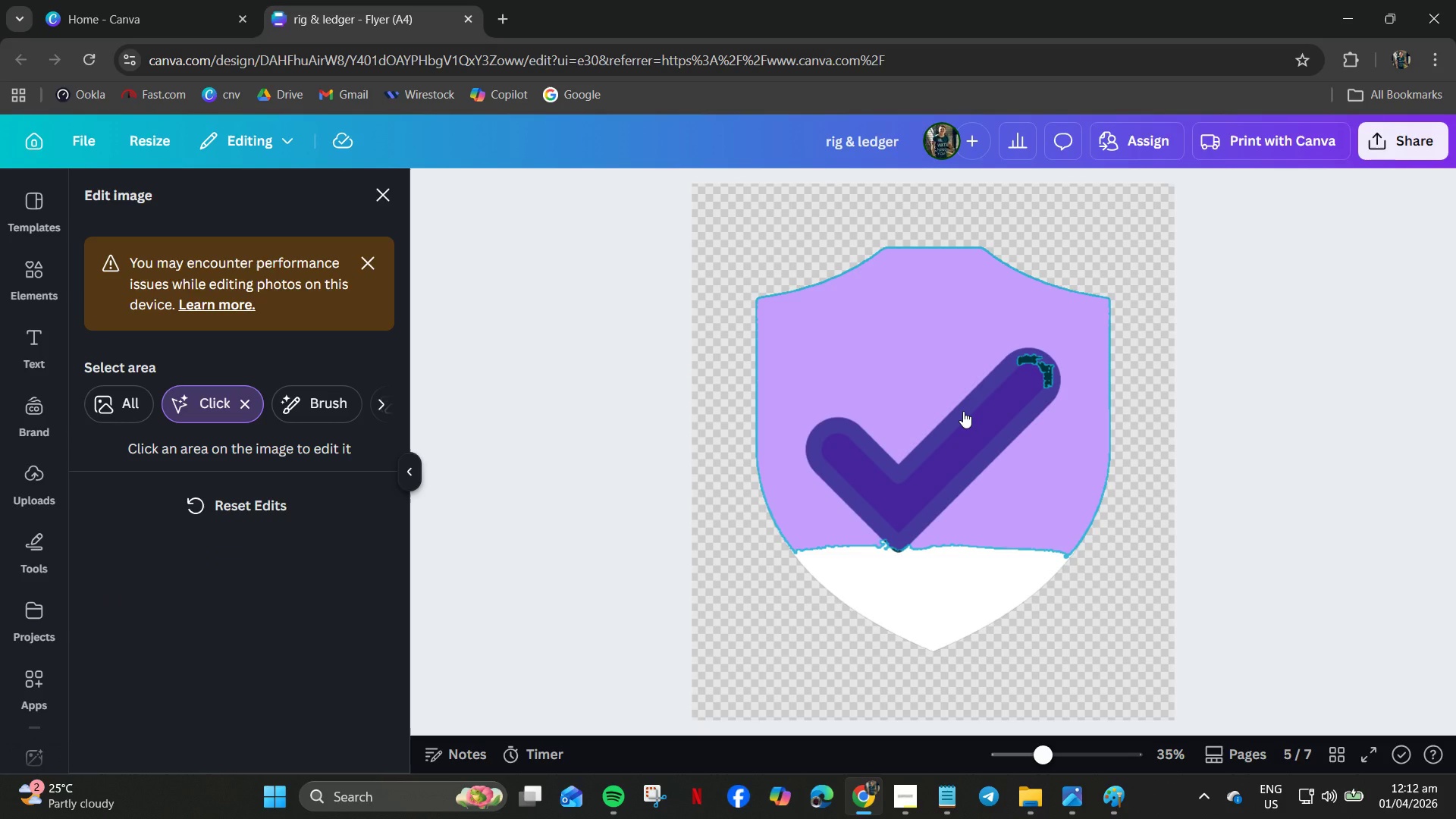 
left_click([963, 411])
 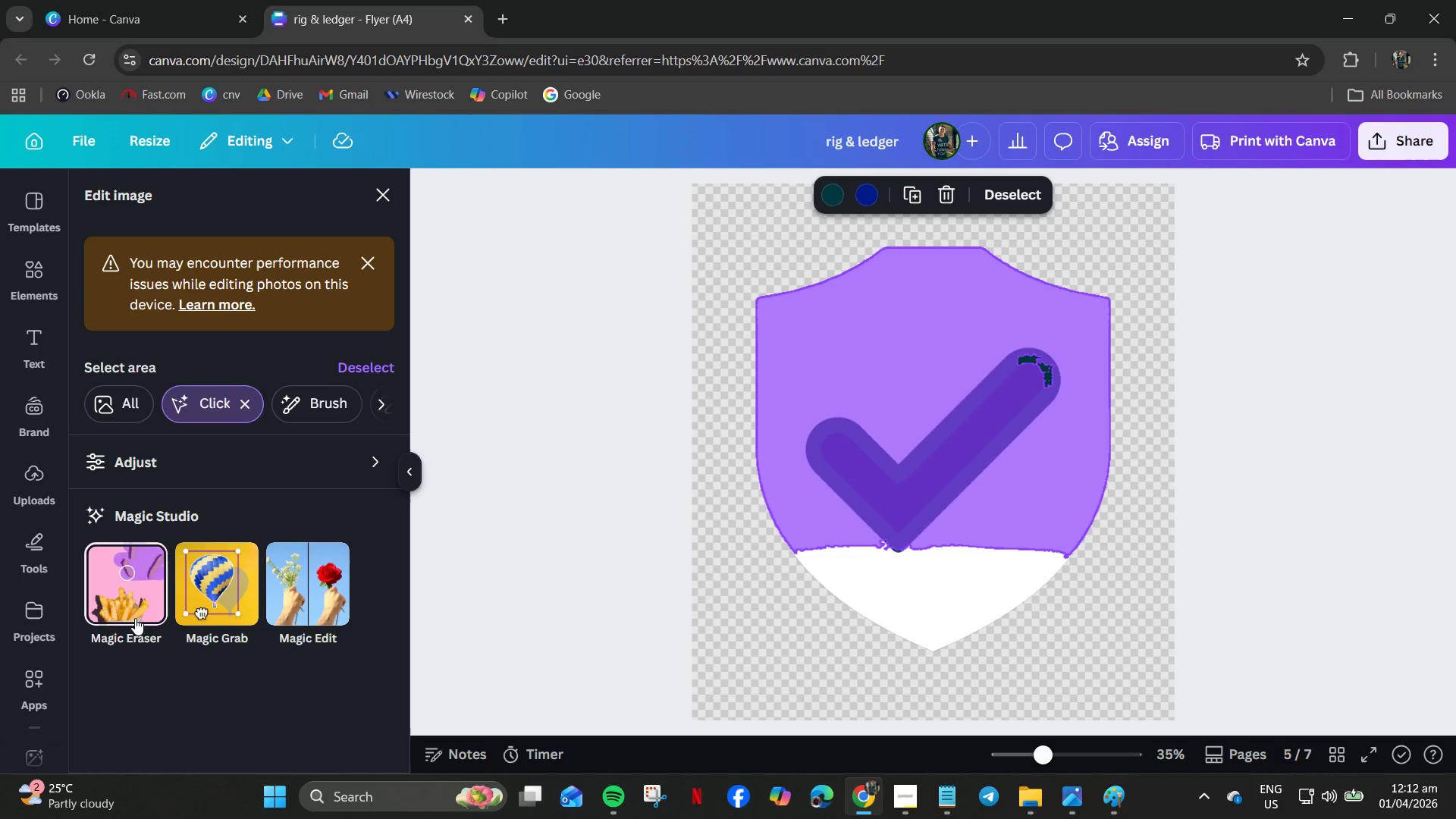 
left_click([125, 588])
 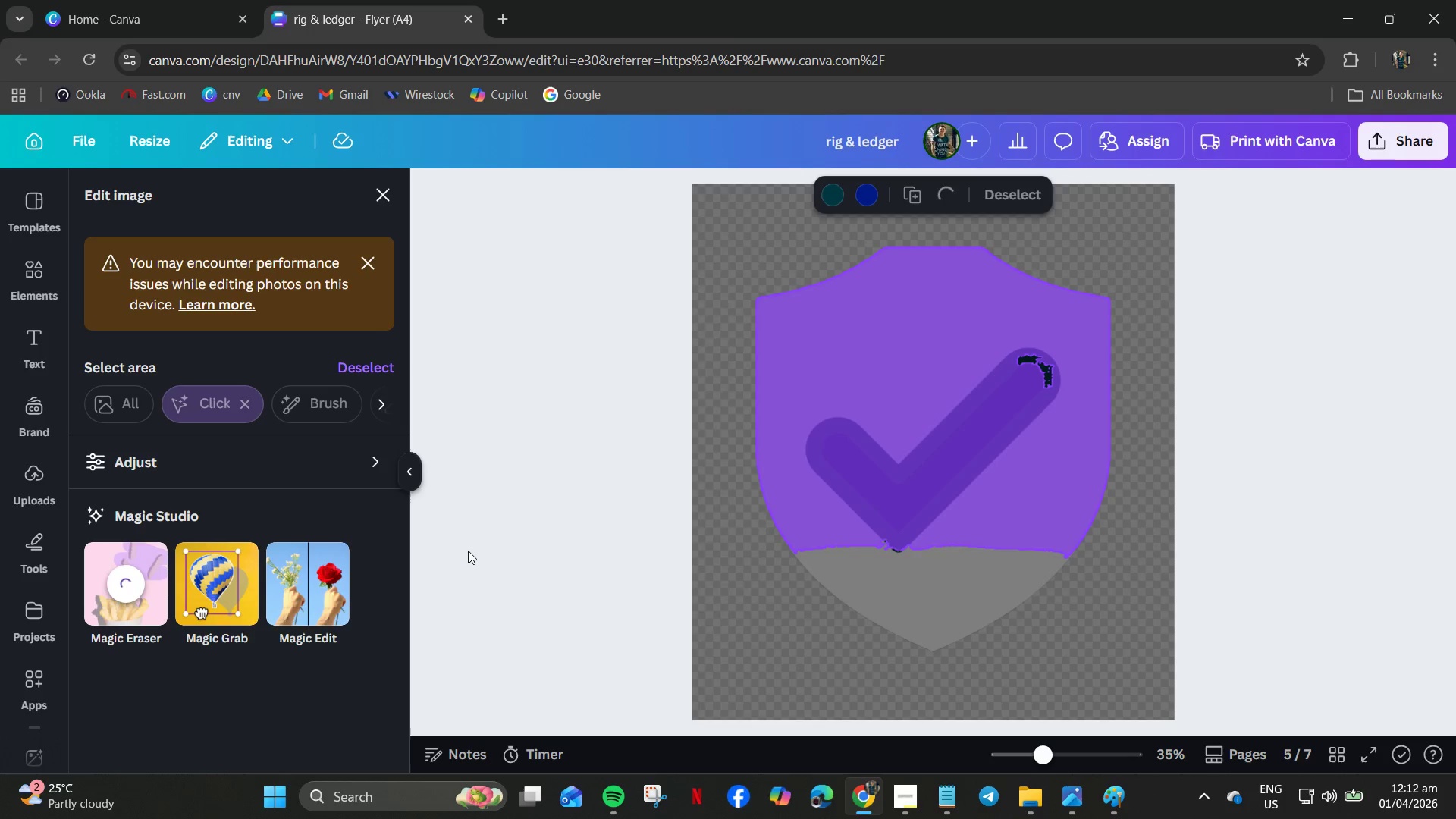 
wait(9.44)
 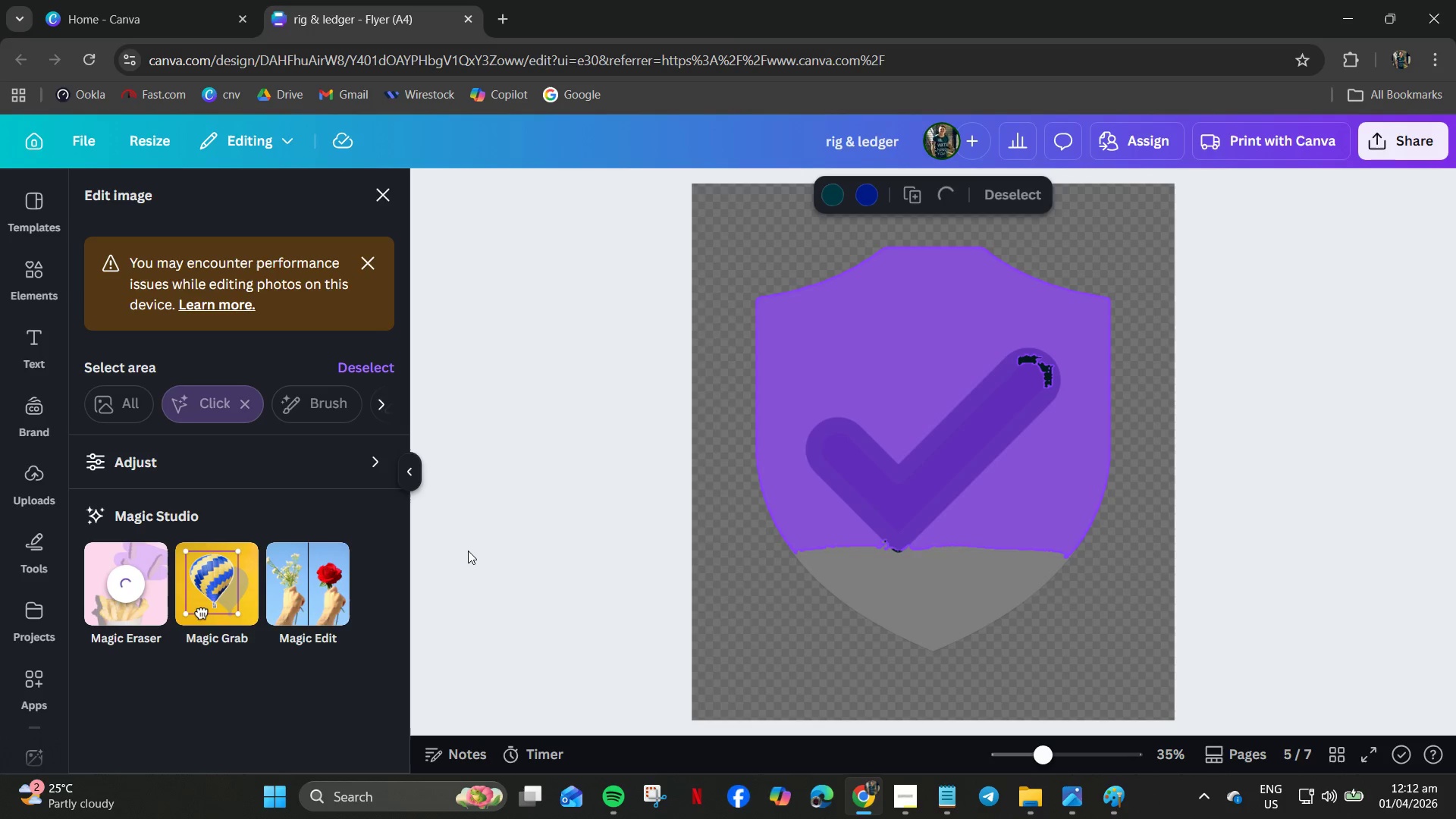 
left_click([382, 192])
 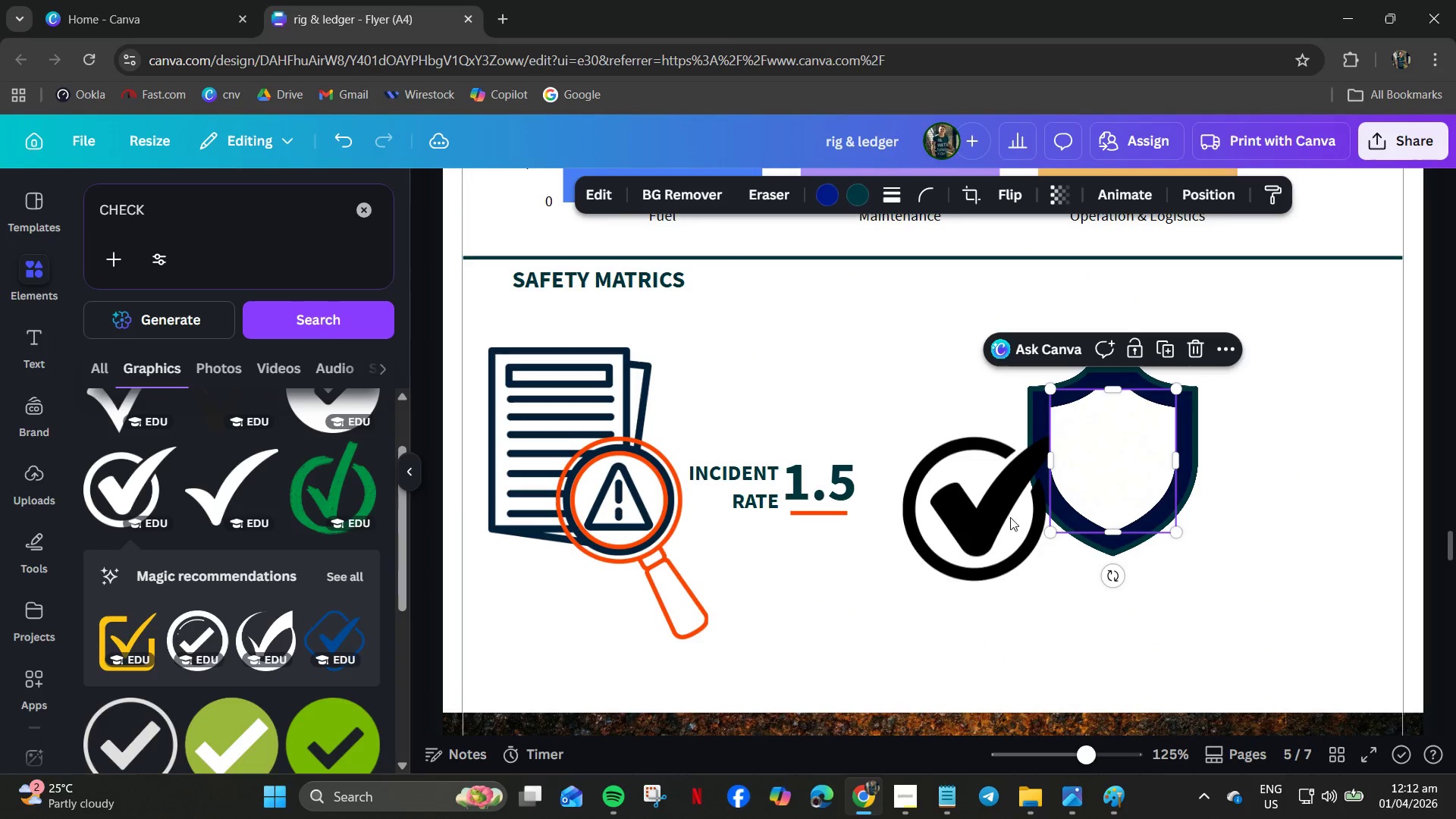 
left_click_drag(start_coordinate=[977, 508], to_coordinate=[1084, 573])
 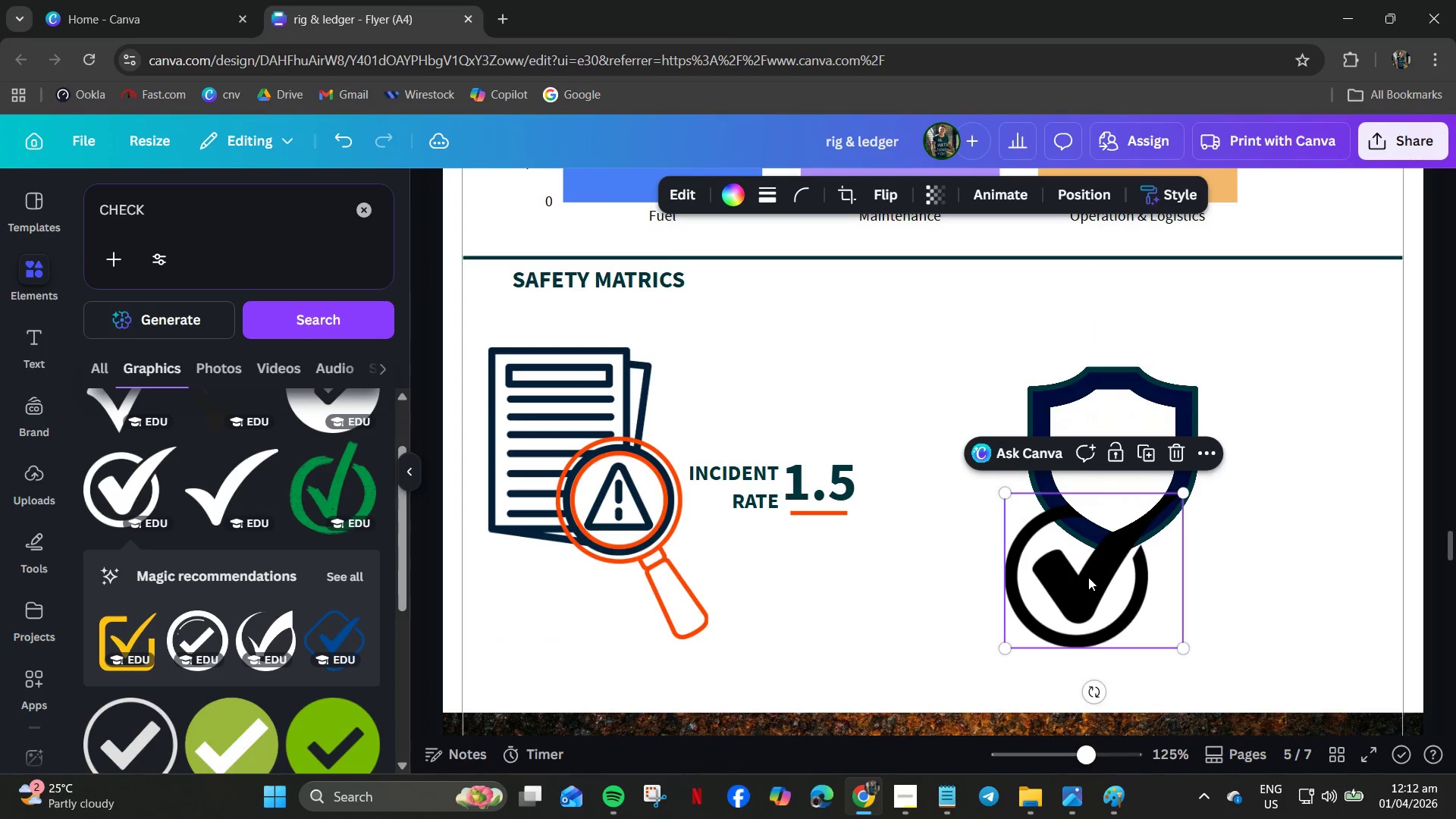 
right_click([1088, 577])
 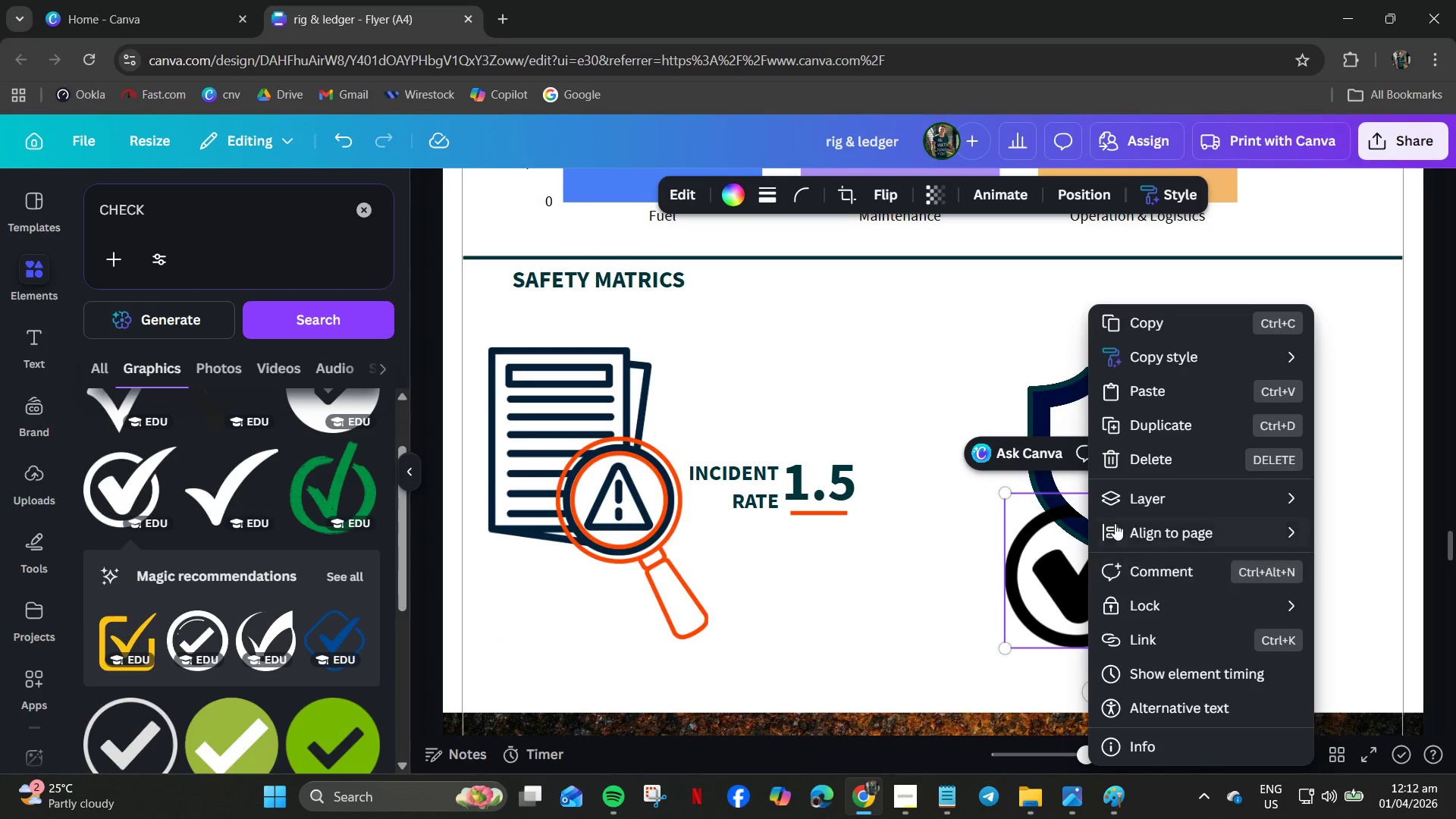 
left_click([1141, 505])
 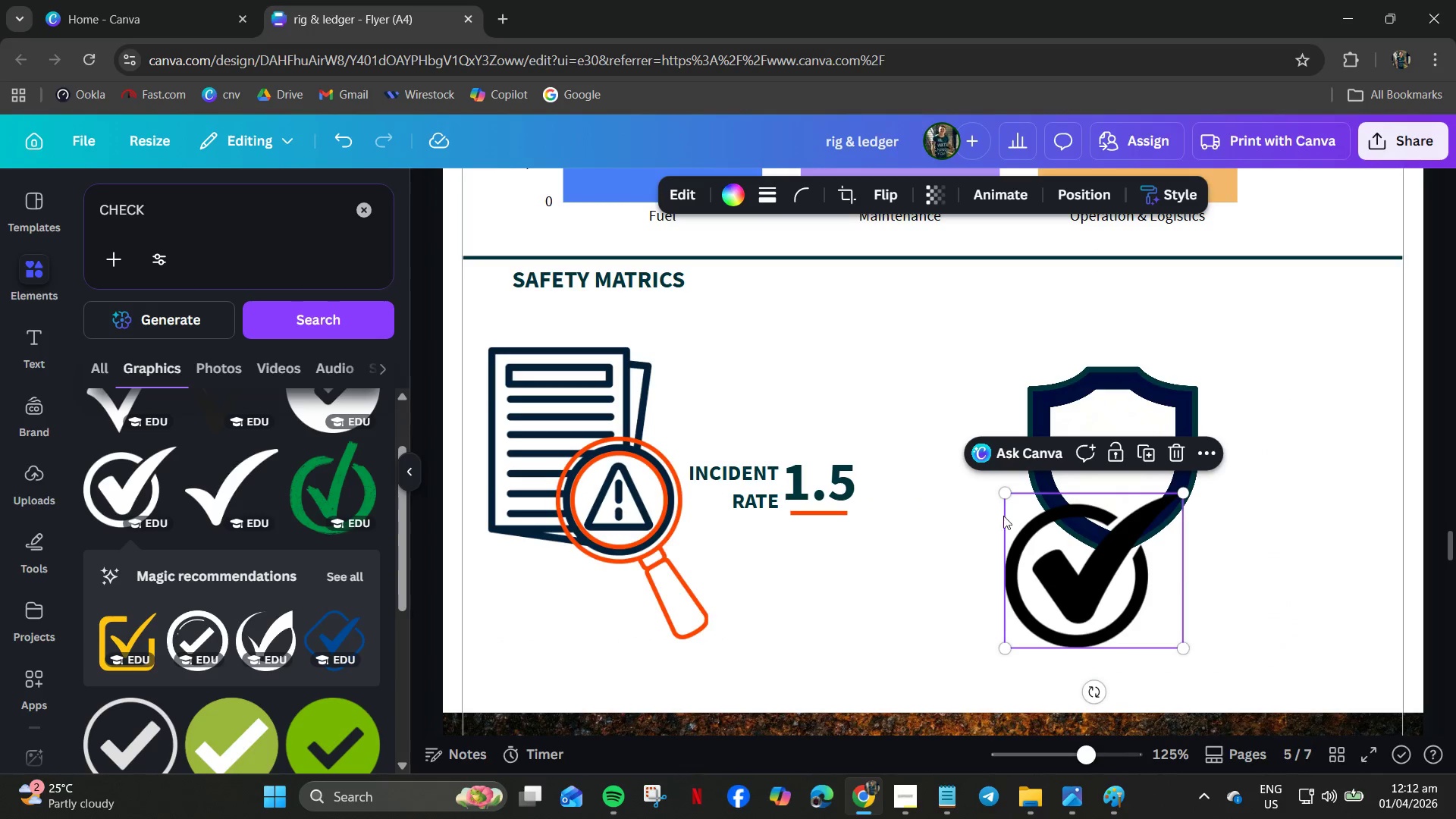 
left_click_drag(start_coordinate=[1062, 567], to_coordinate=[1102, 441])
 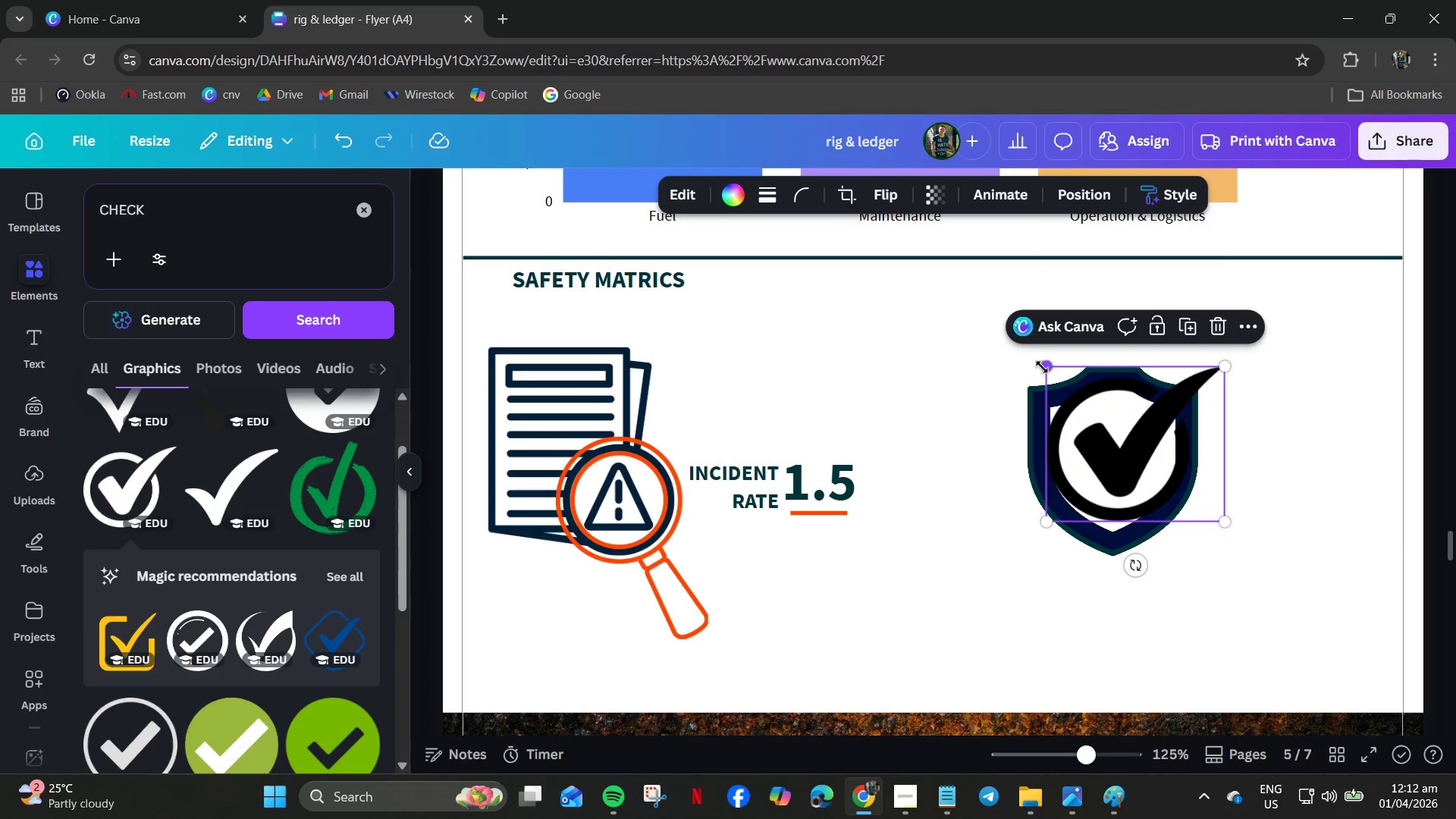 
left_click_drag(start_coordinate=[1047, 366], to_coordinate=[1122, 422])
 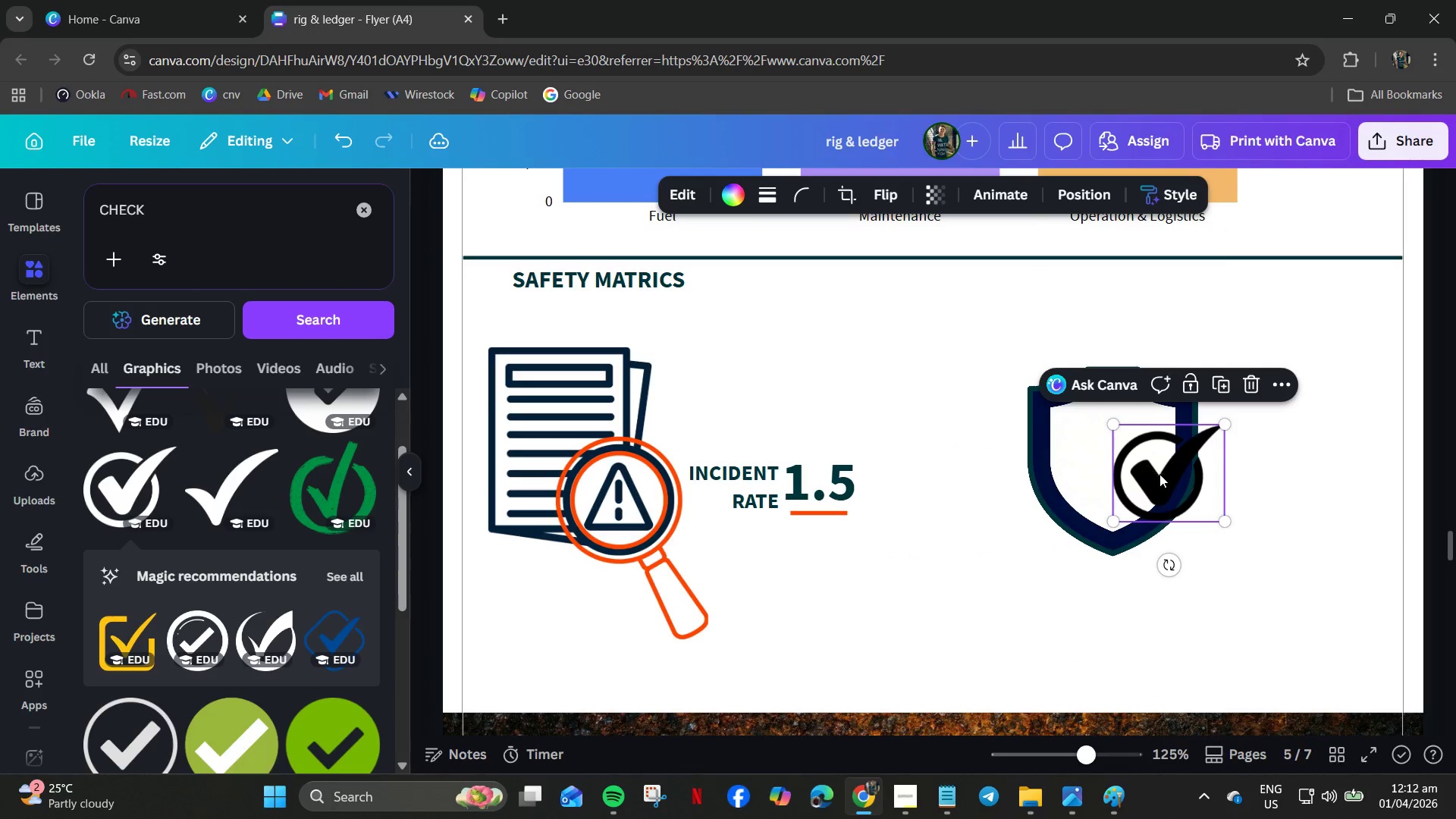 
left_click_drag(start_coordinate=[1160, 474], to_coordinate=[1119, 458])
 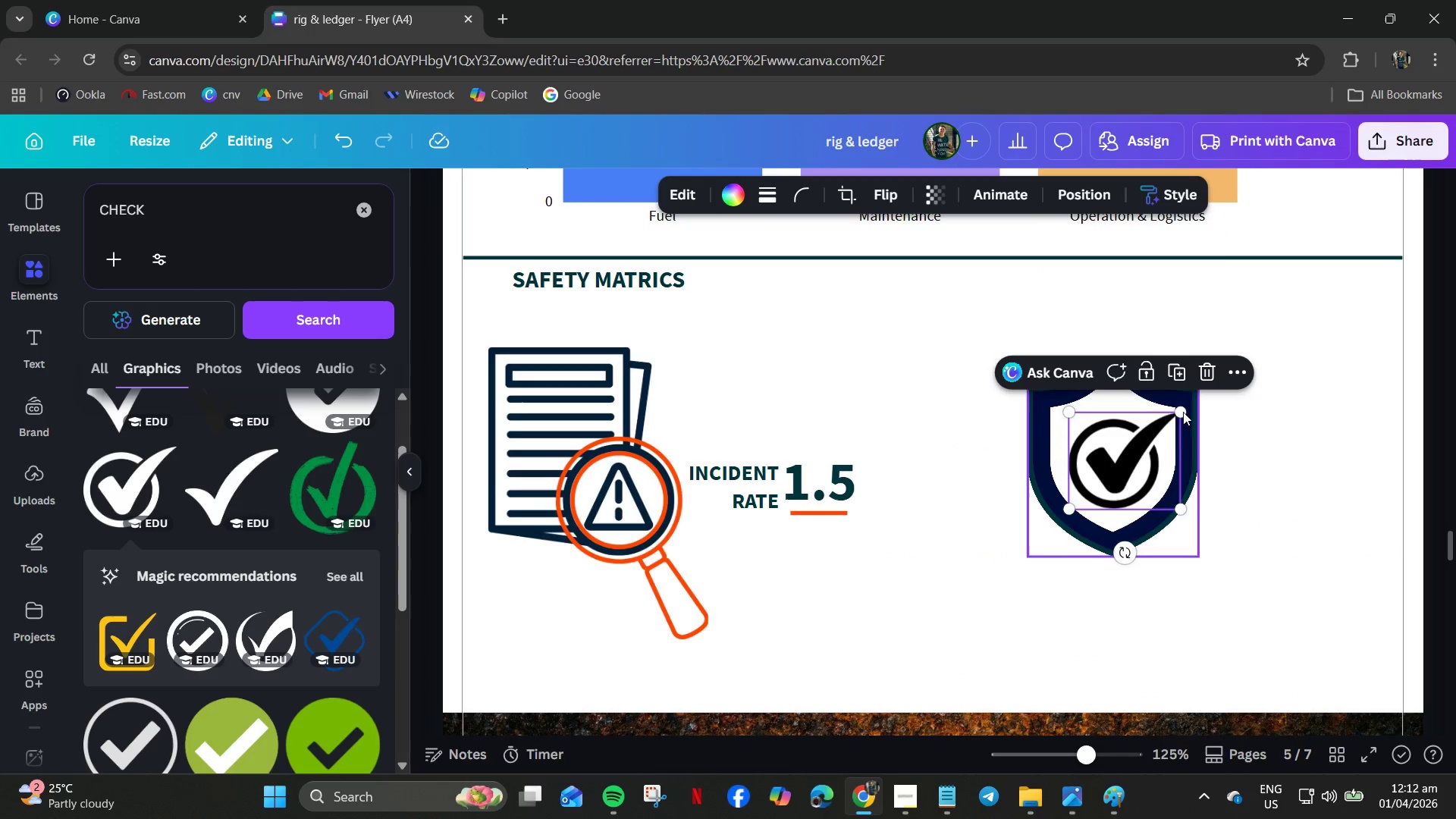 
left_click_drag(start_coordinate=[1175, 413], to_coordinate=[1210, 406])
 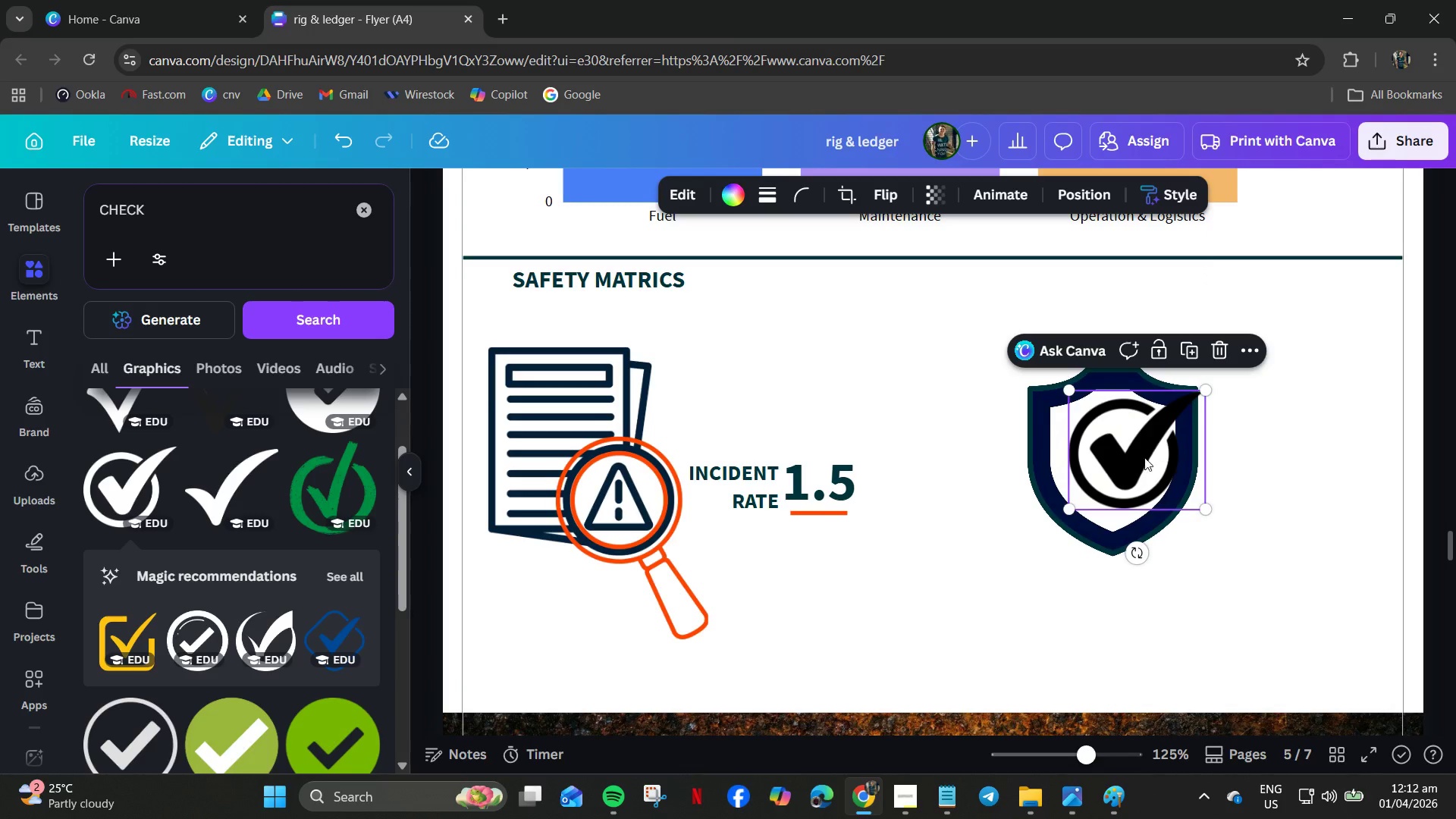 
left_click_drag(start_coordinate=[1141, 459], to_coordinate=[1129, 461])
 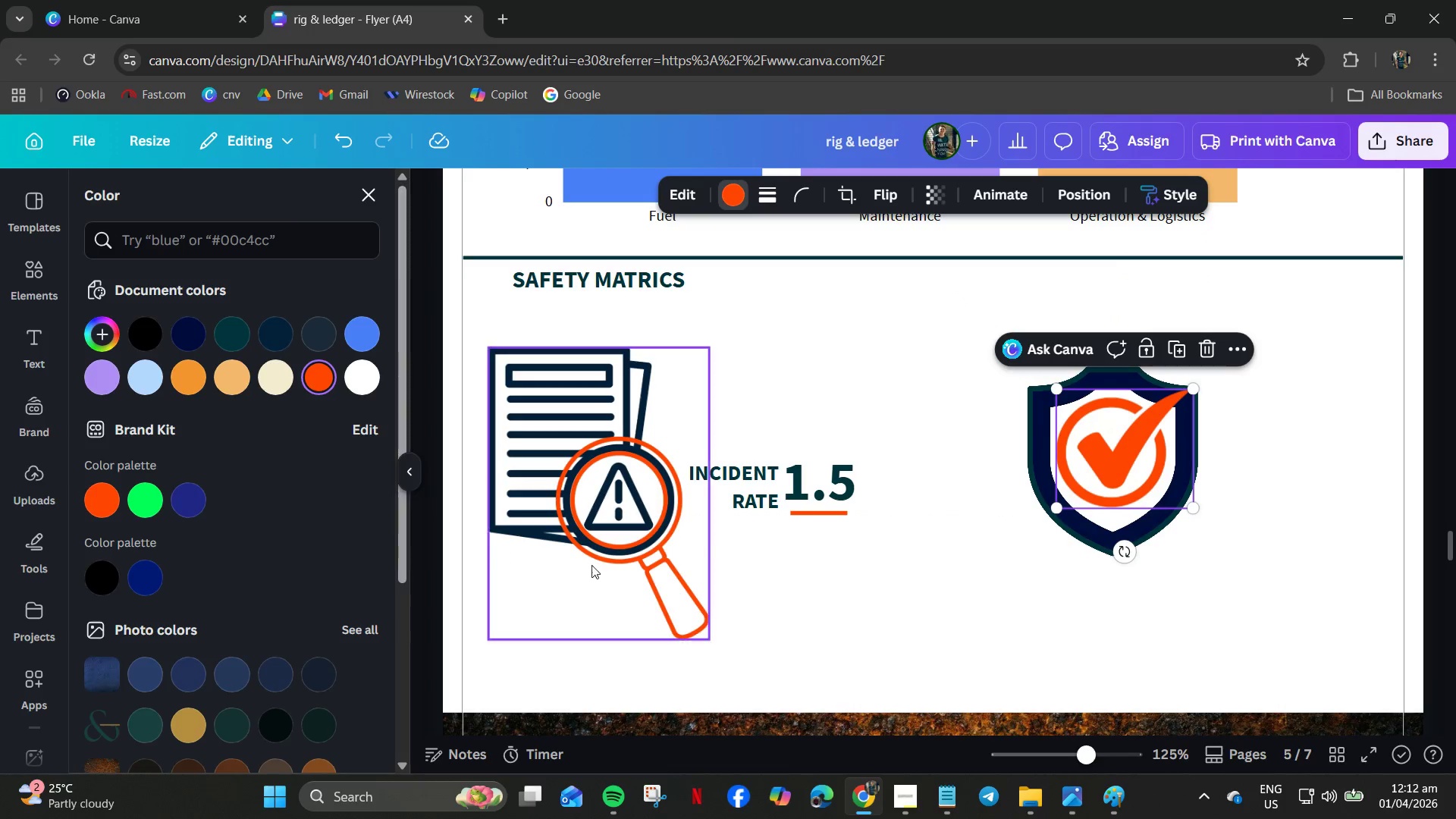 
left_click([177, 386])
 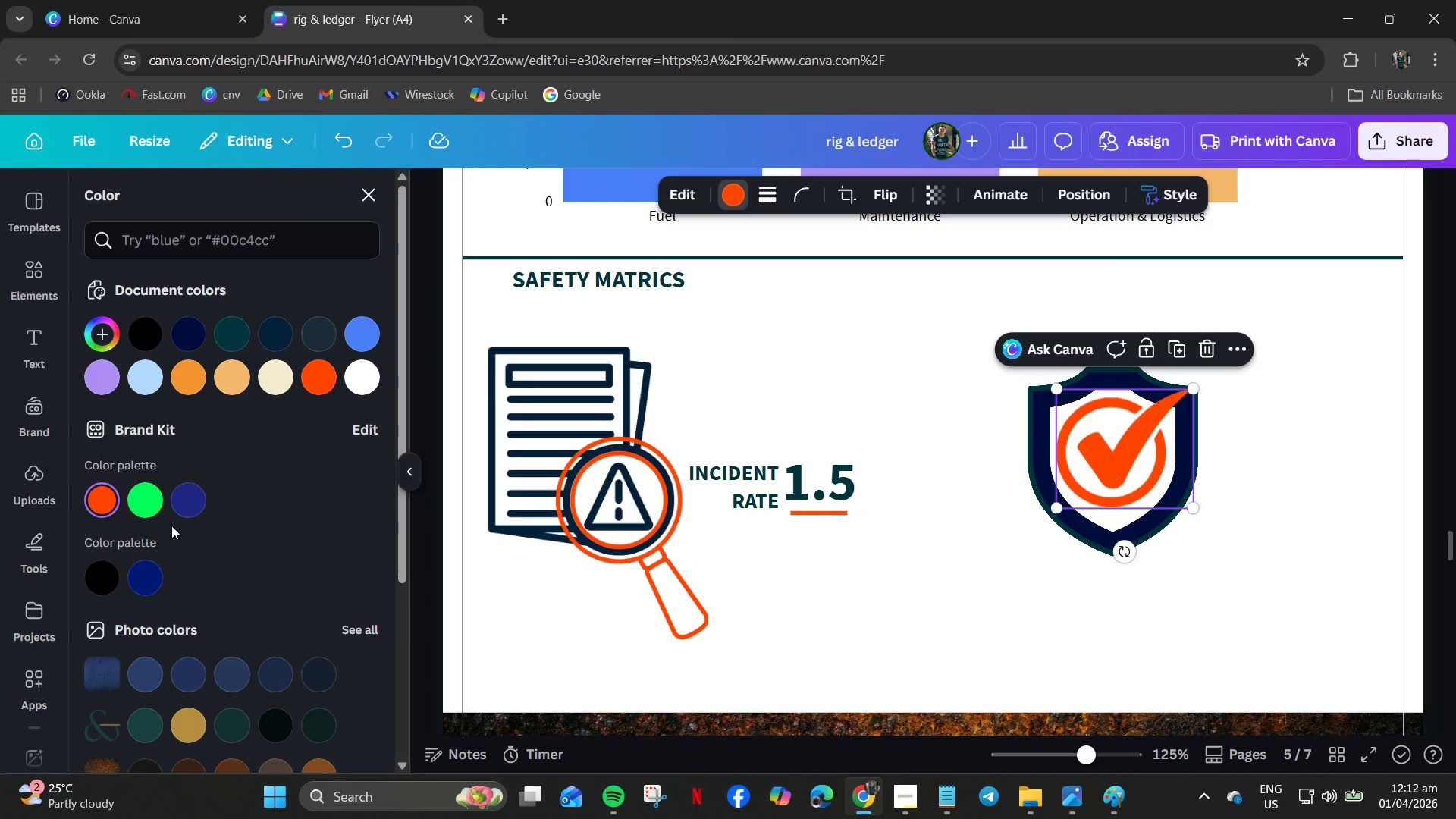 
left_click([880, 620])
 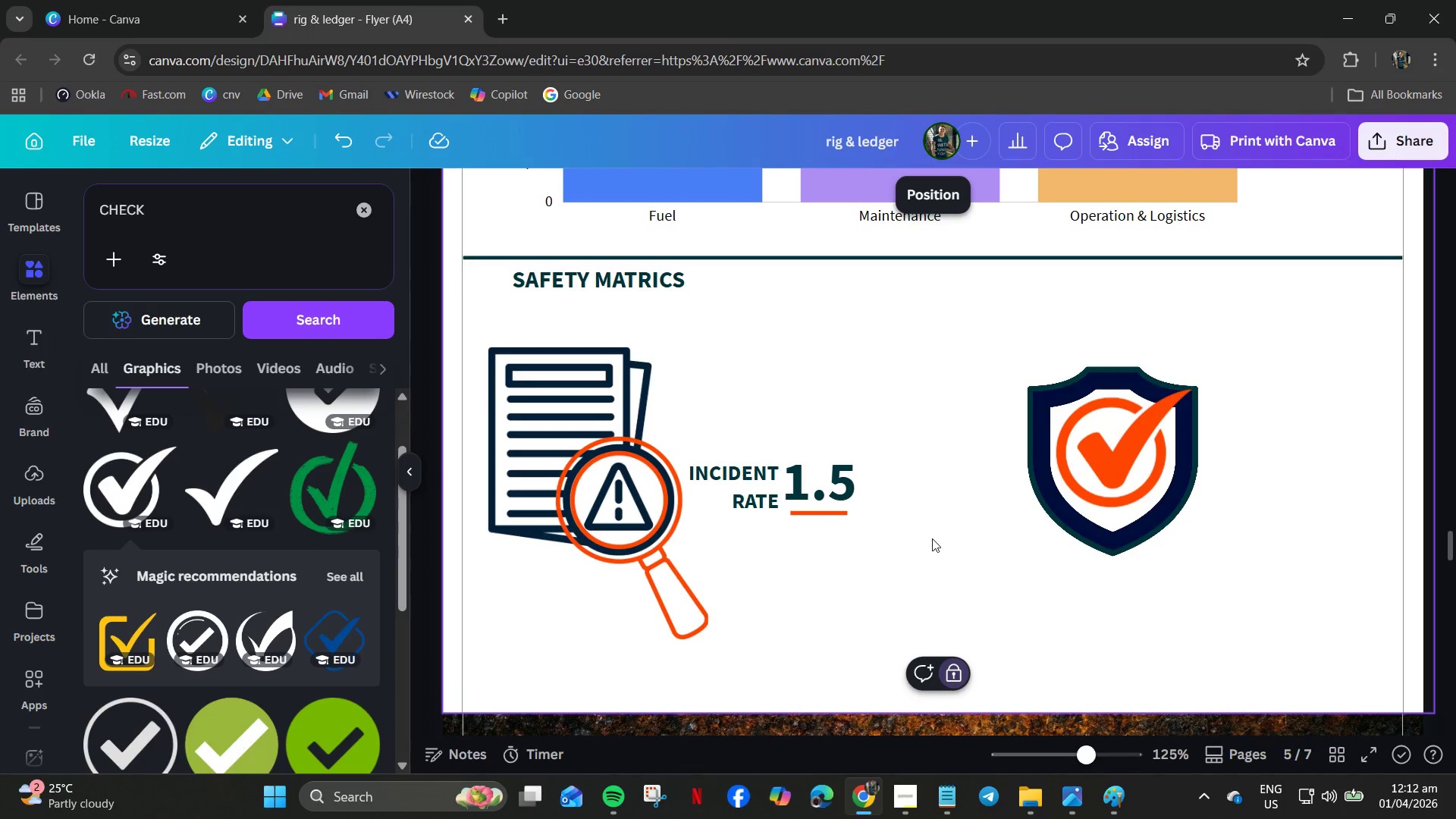 
left_click([579, 279])
 